 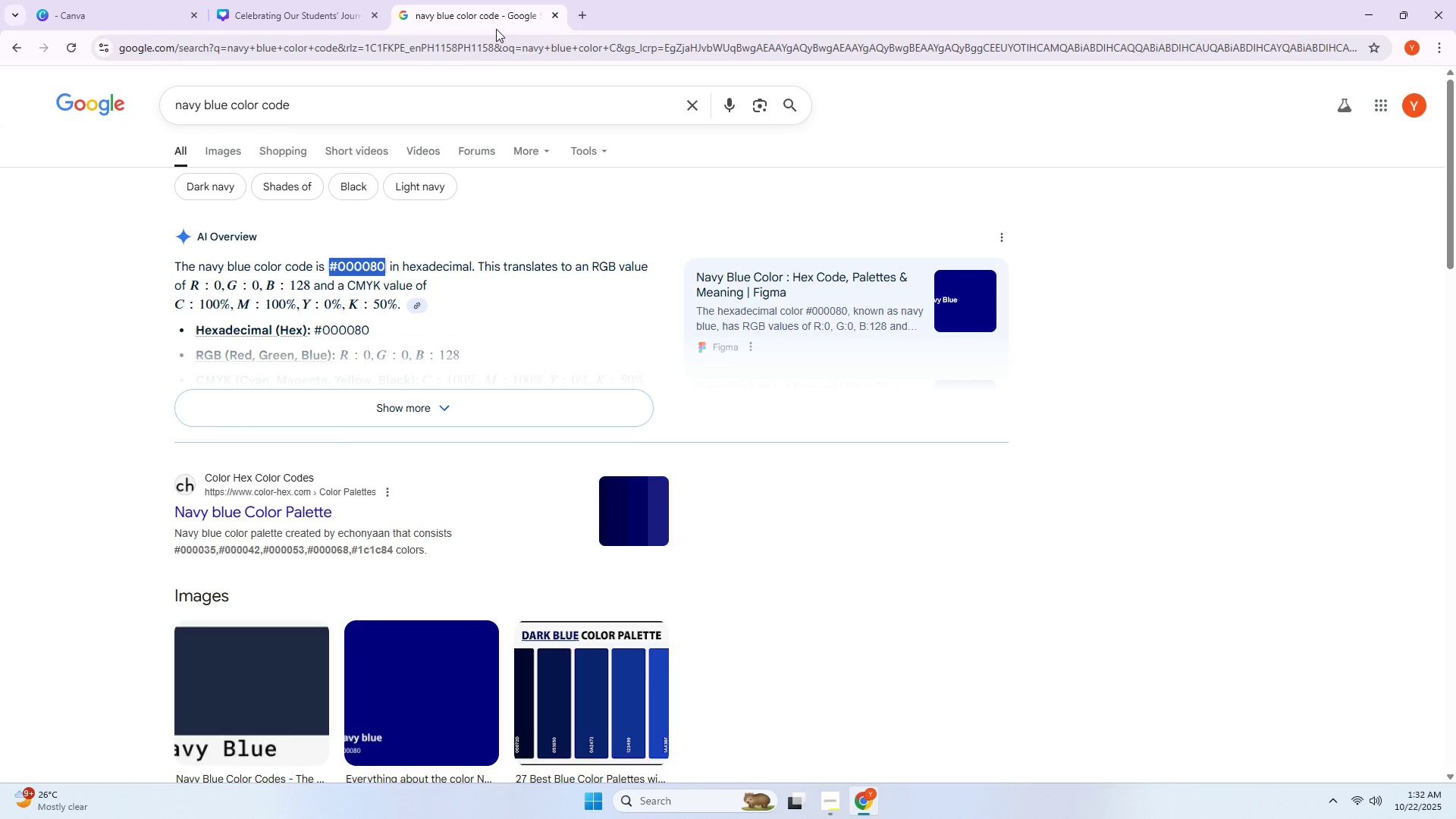 
type(pexel)
 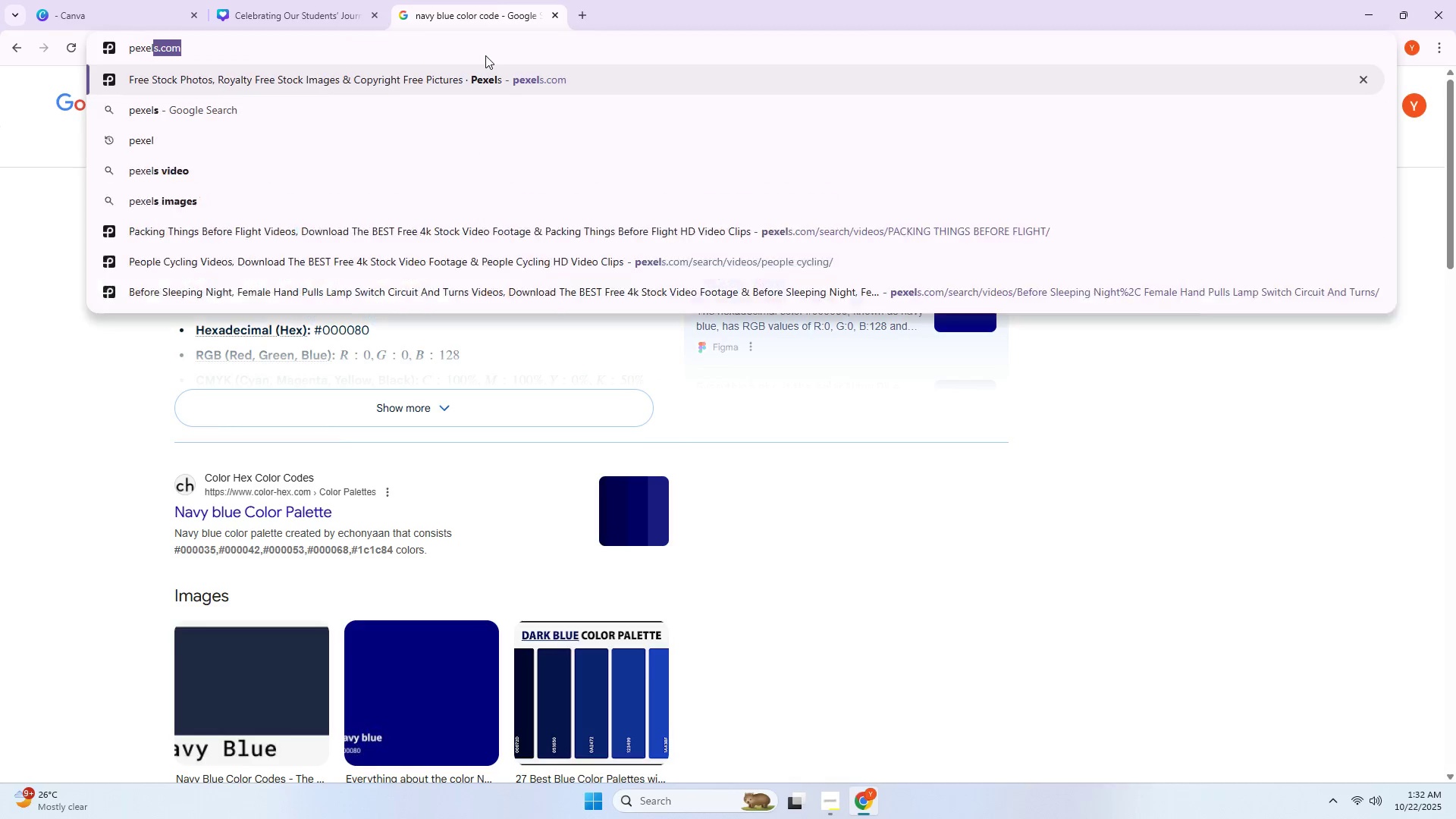 
key(Enter)
 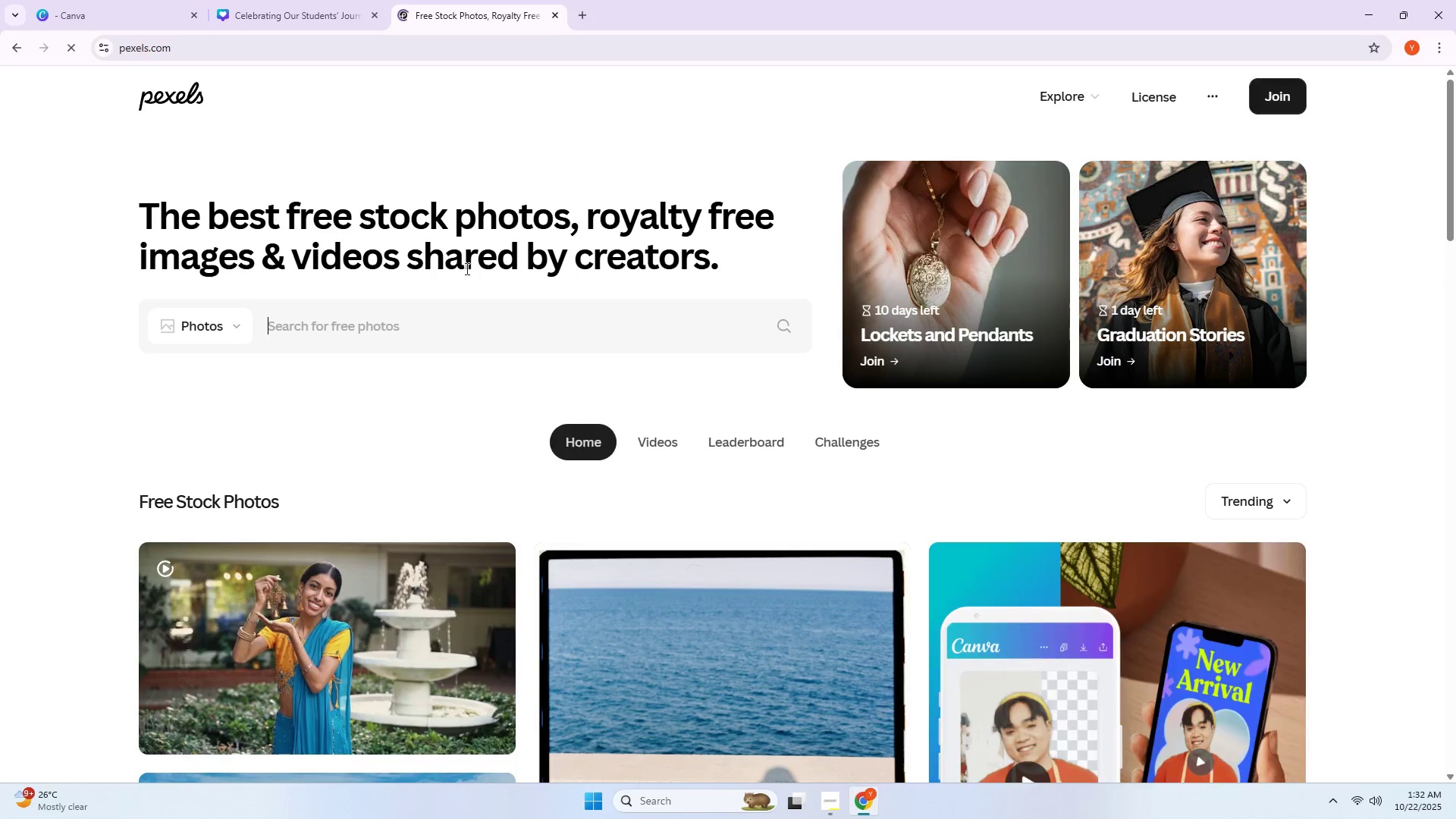 
left_click([421, 309])
 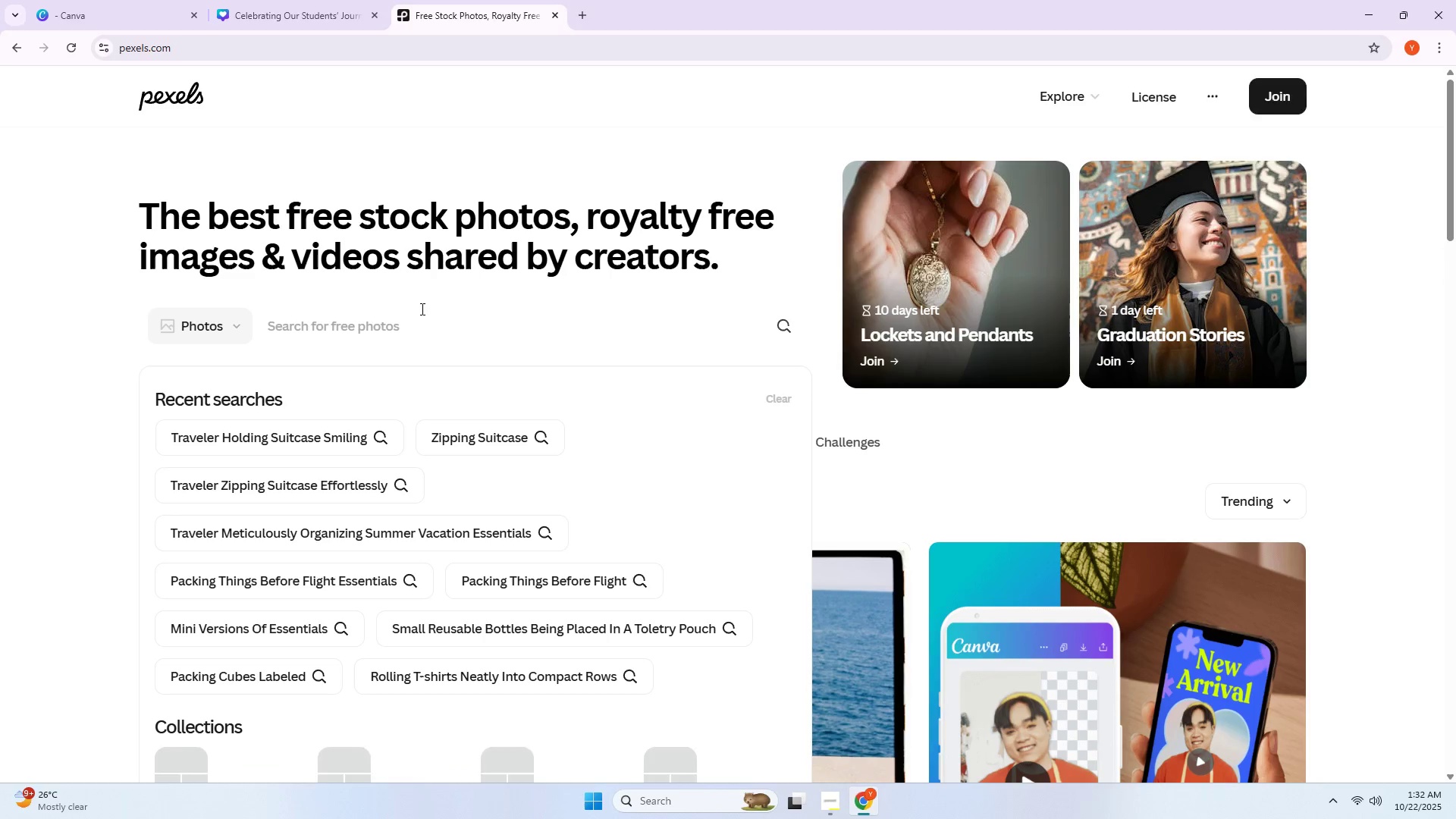 
type(smil)
 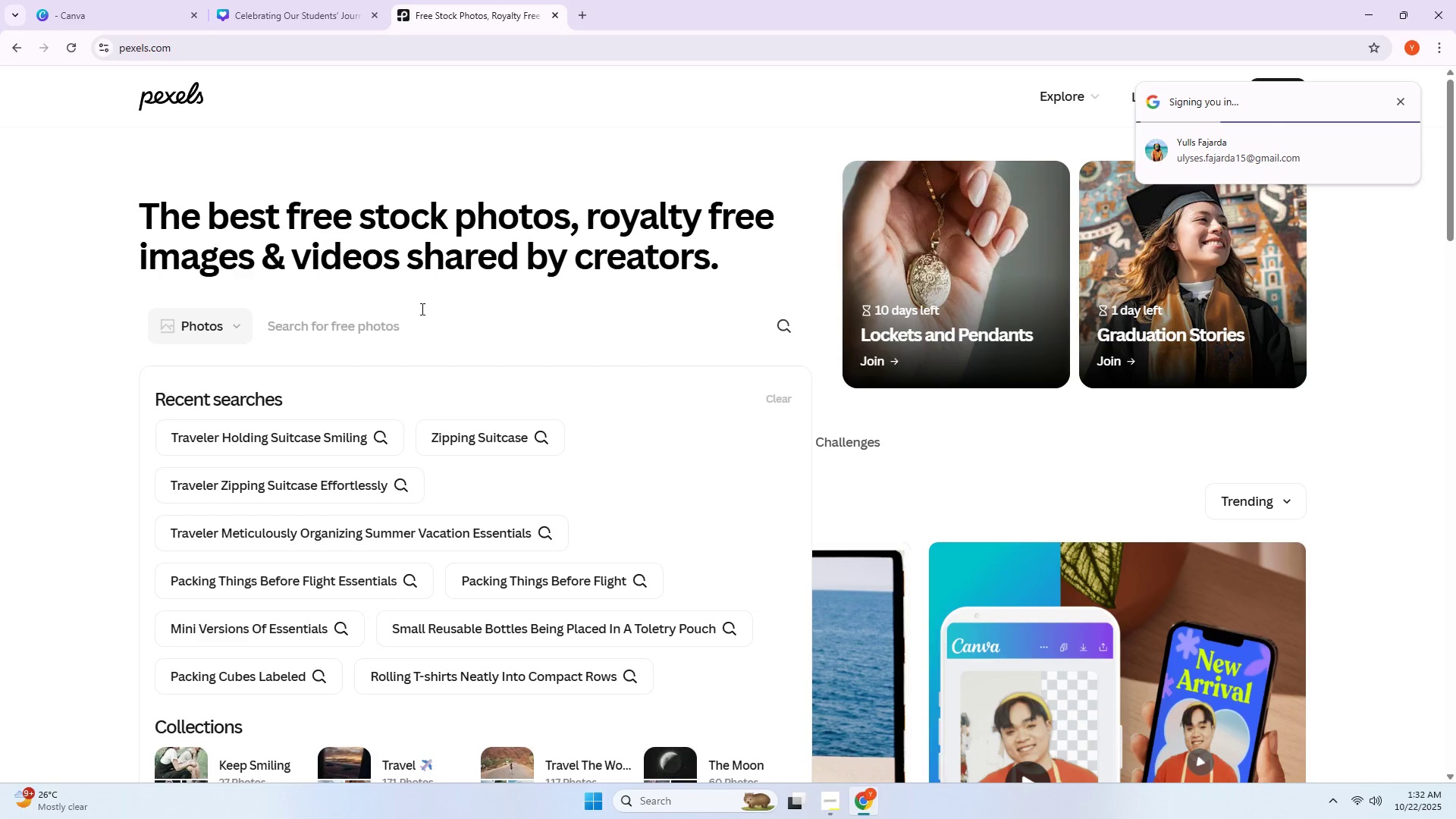 
left_click([424, 308])
 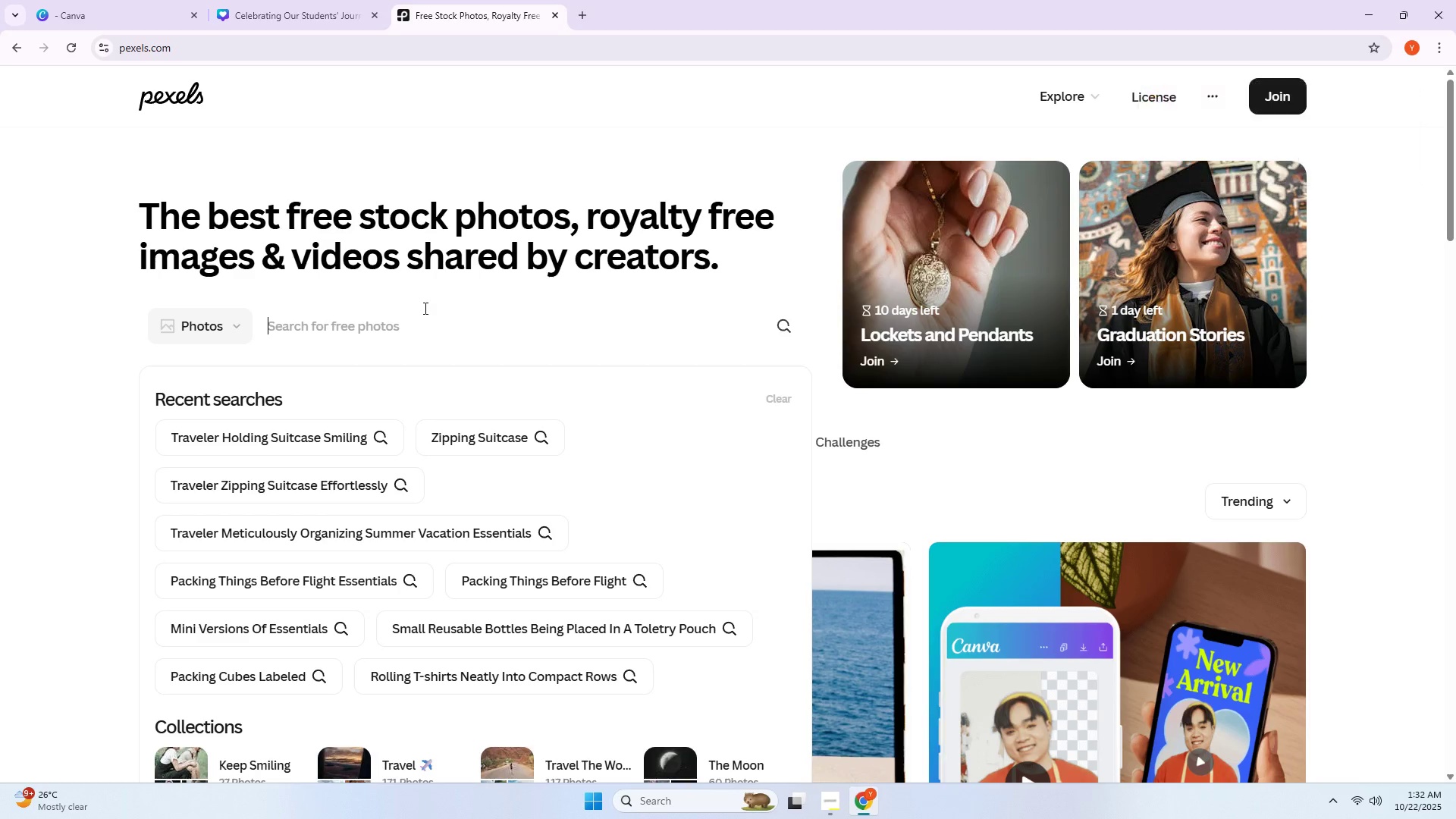 
type(smiling stut)
key(Backspace)
type(dents)
 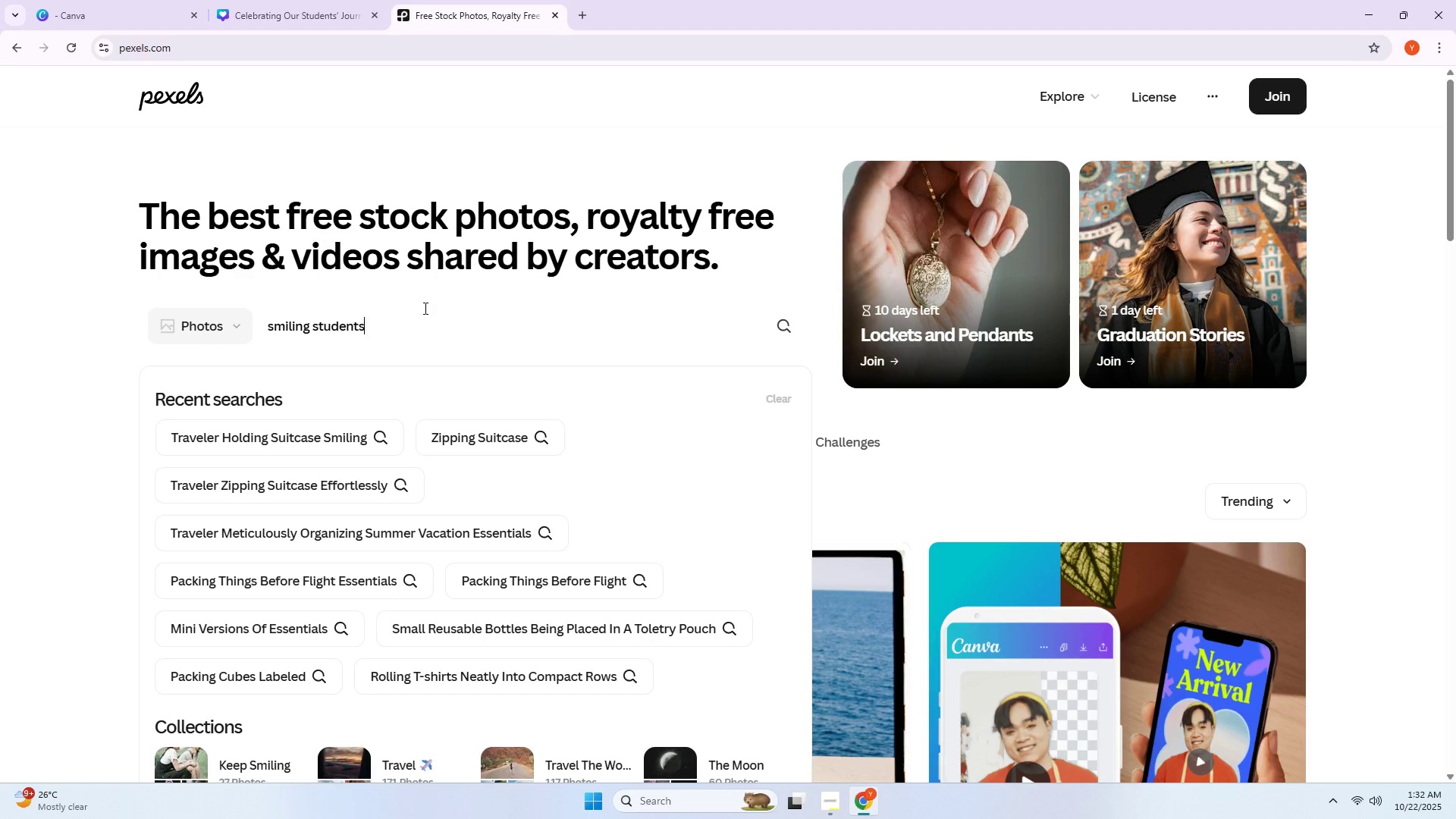 
key(Enter)
 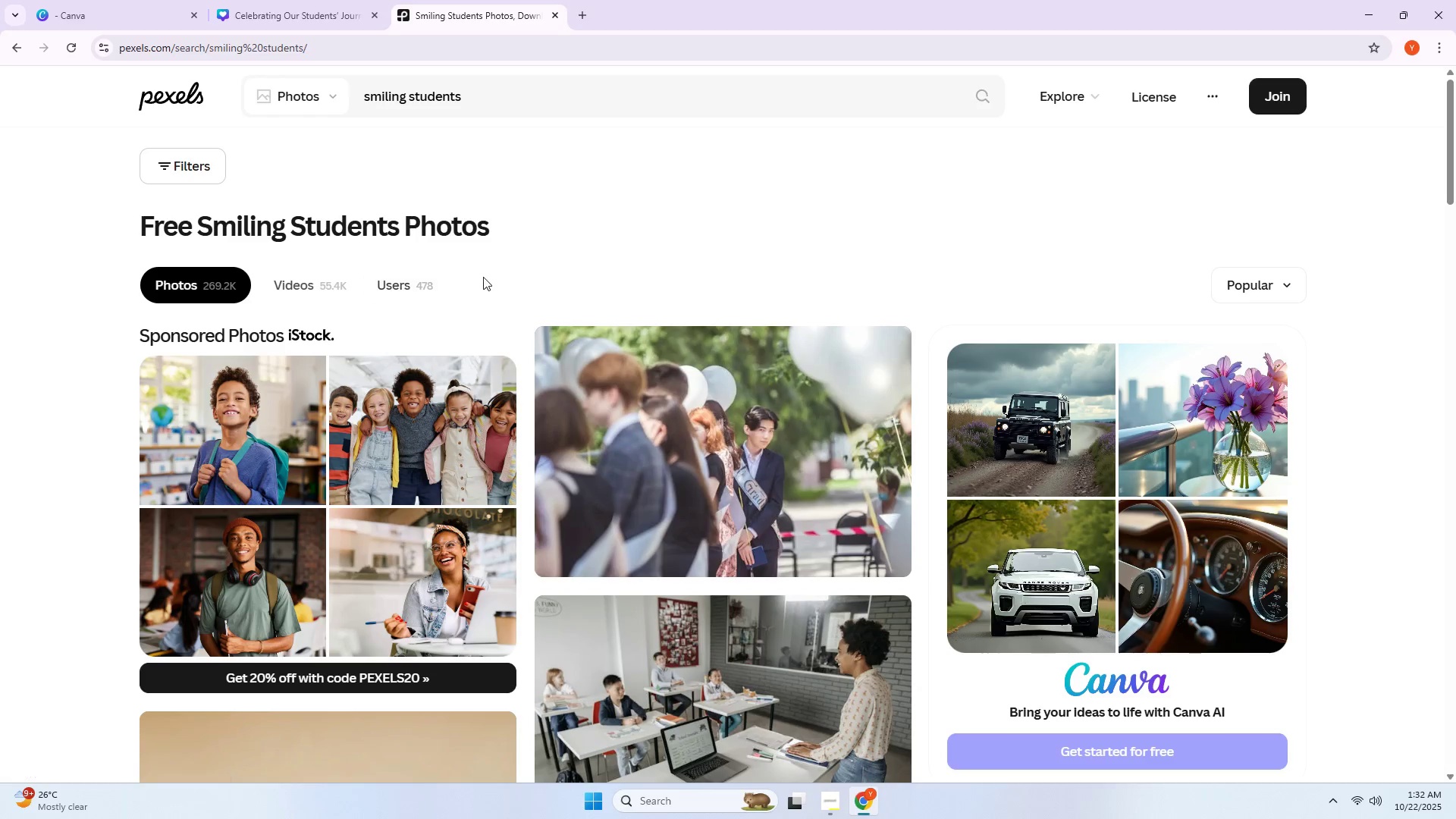 
scroll: coordinate [14, 378], scroll_direction: down, amount: 21.0
 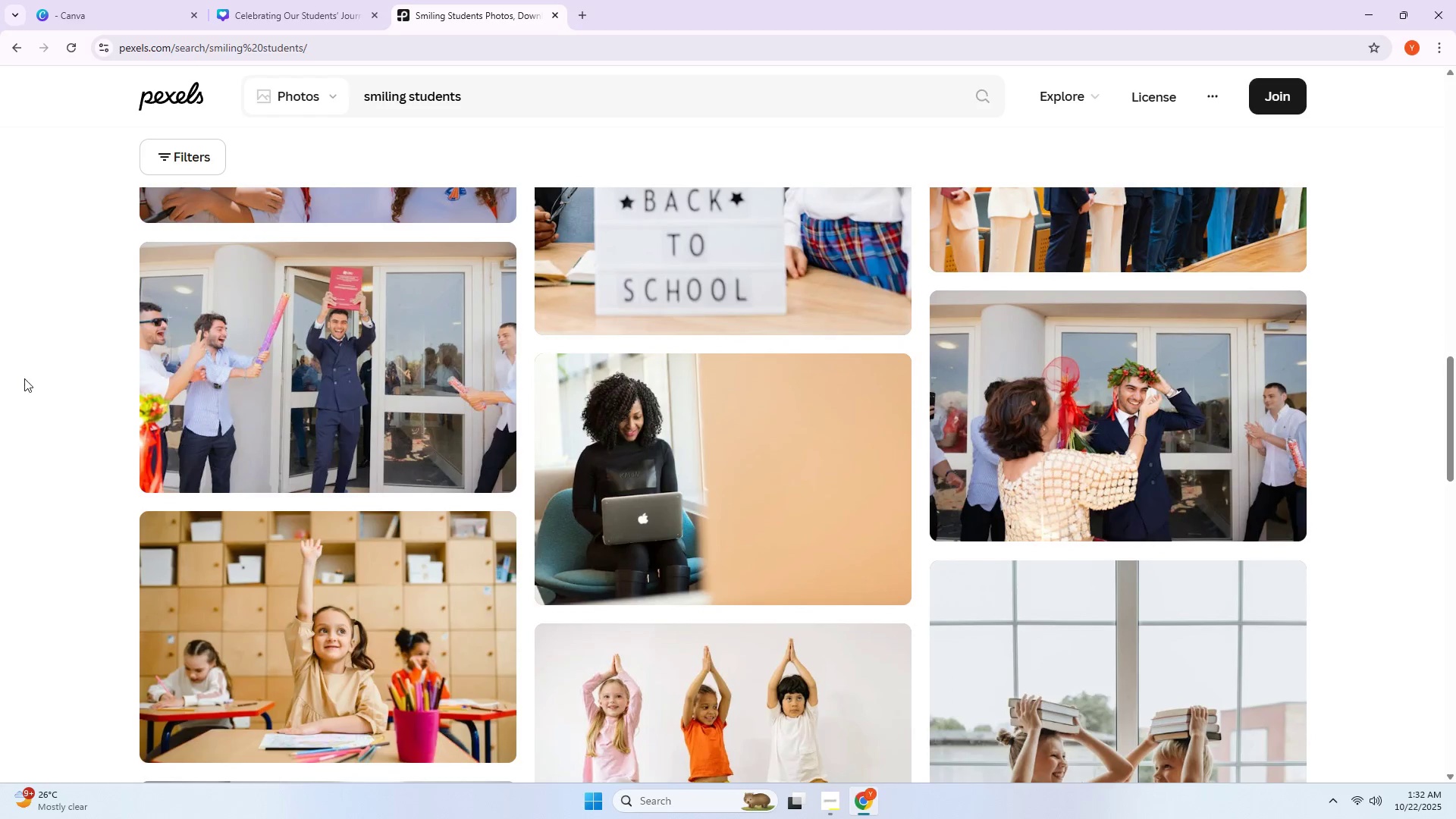 
scroll: coordinate [324, 330], scroll_direction: down, amount: 11.0
 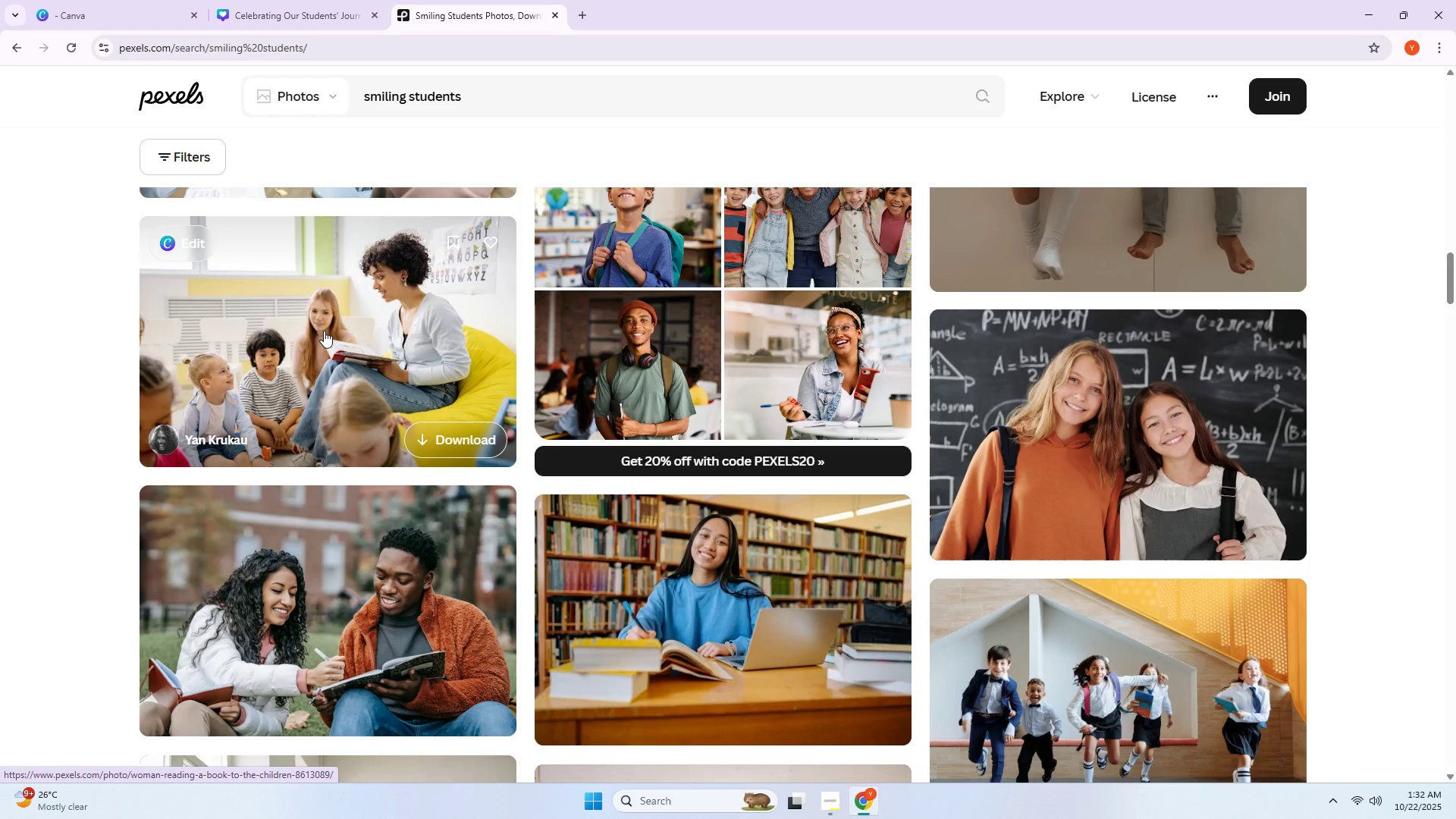 
left_click([1022, 406])
 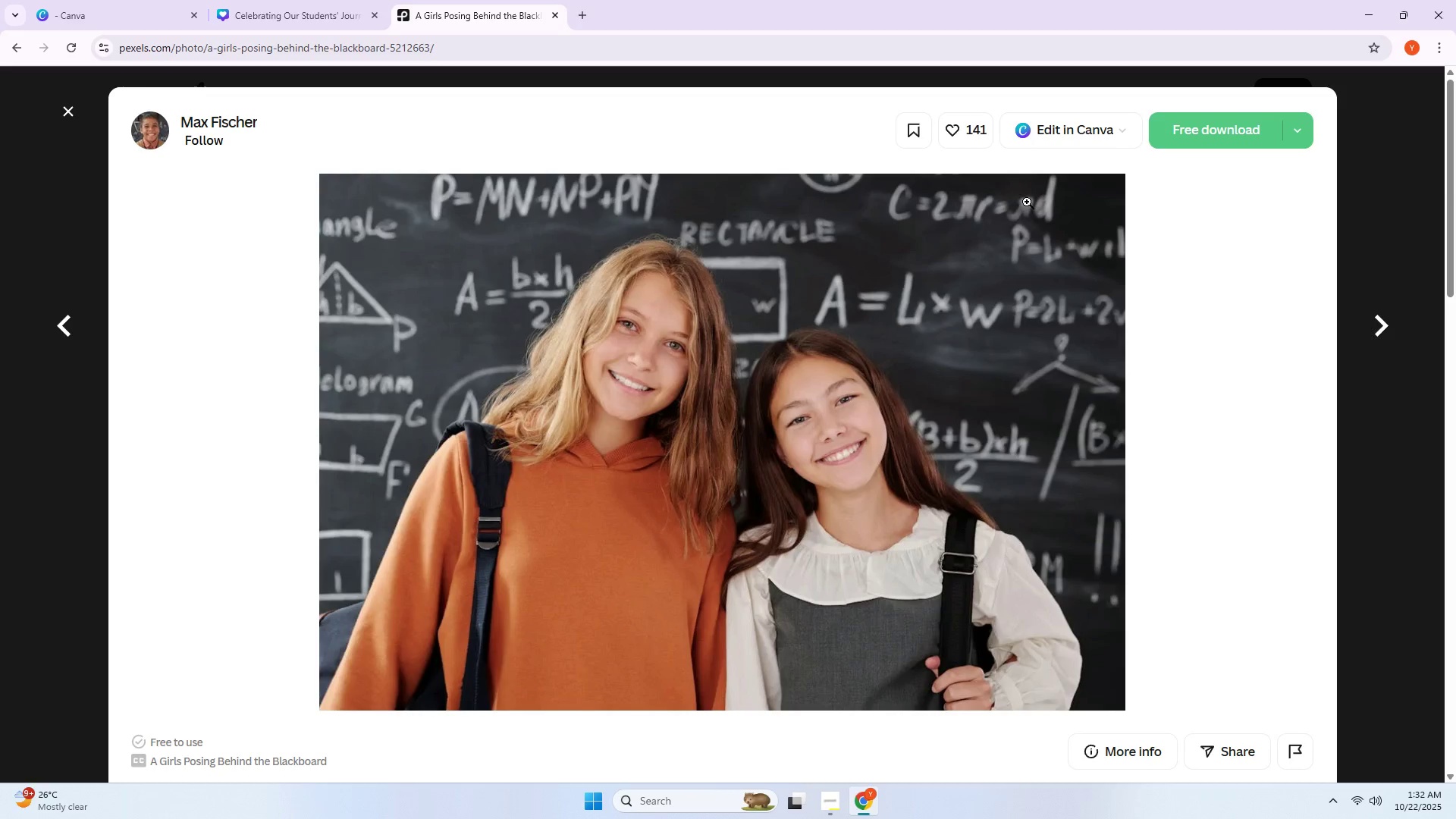 
left_click([1203, 132])
 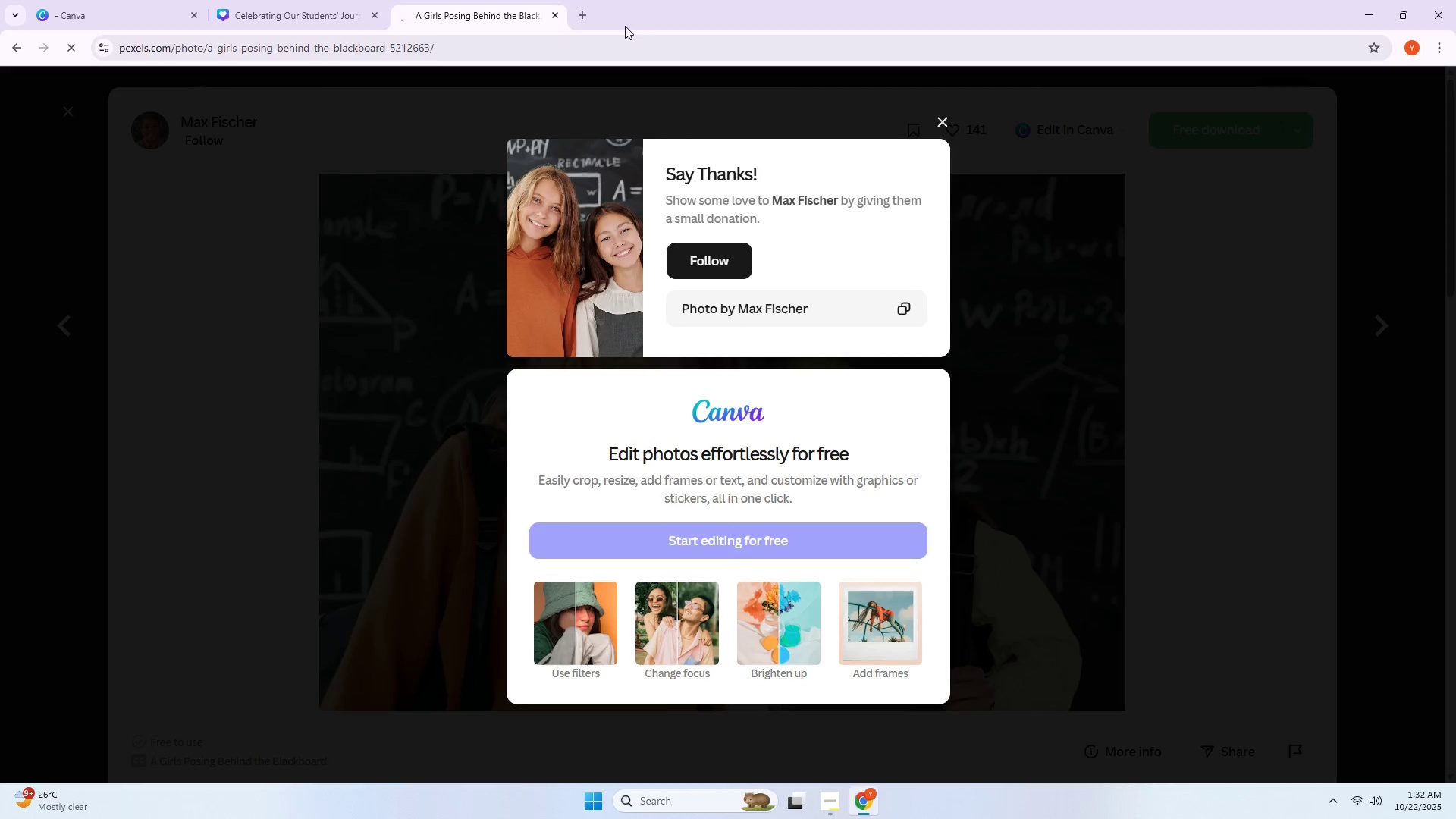 
double_click([579, 17])
 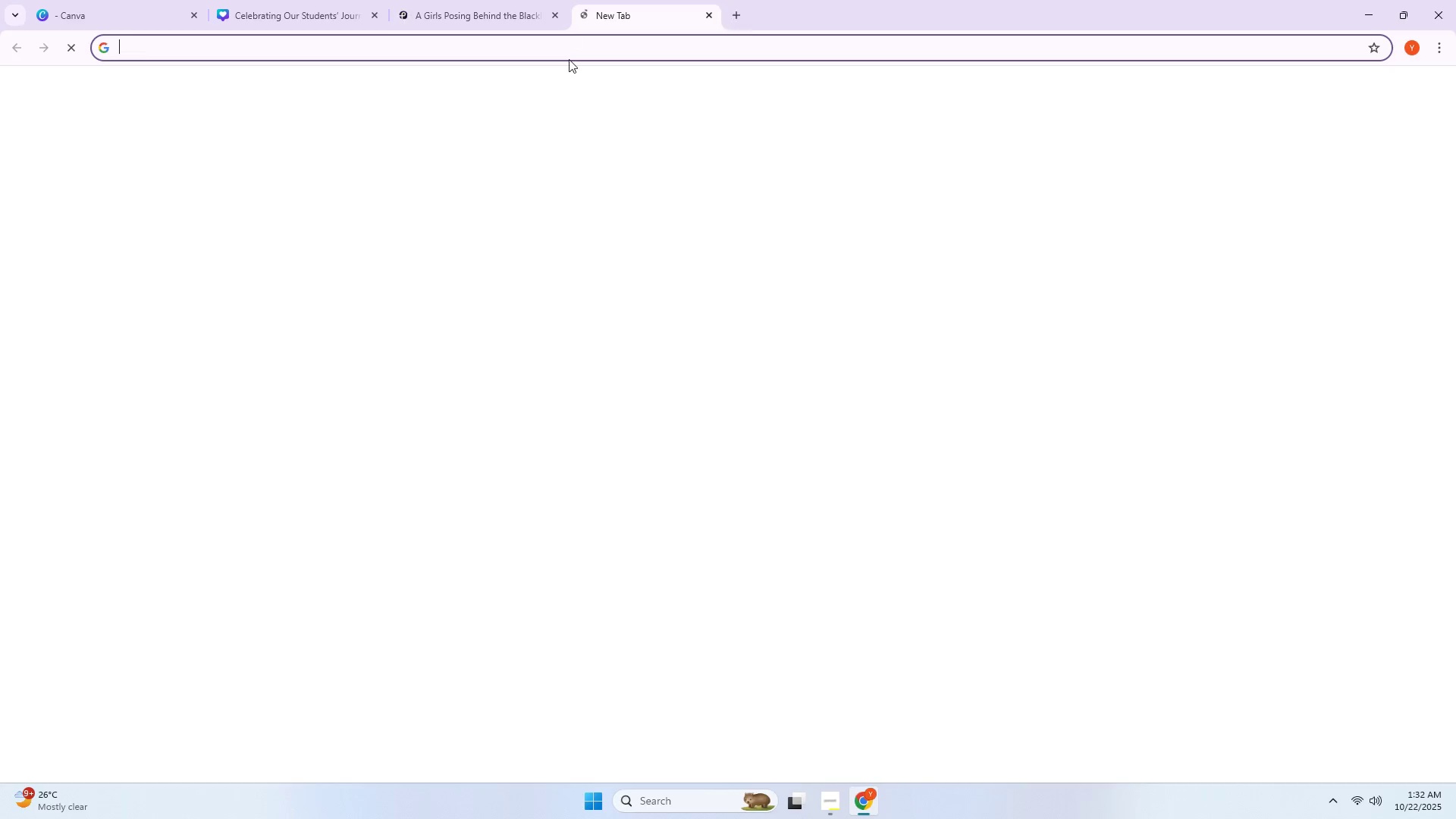 
triple_click([569, 59])
 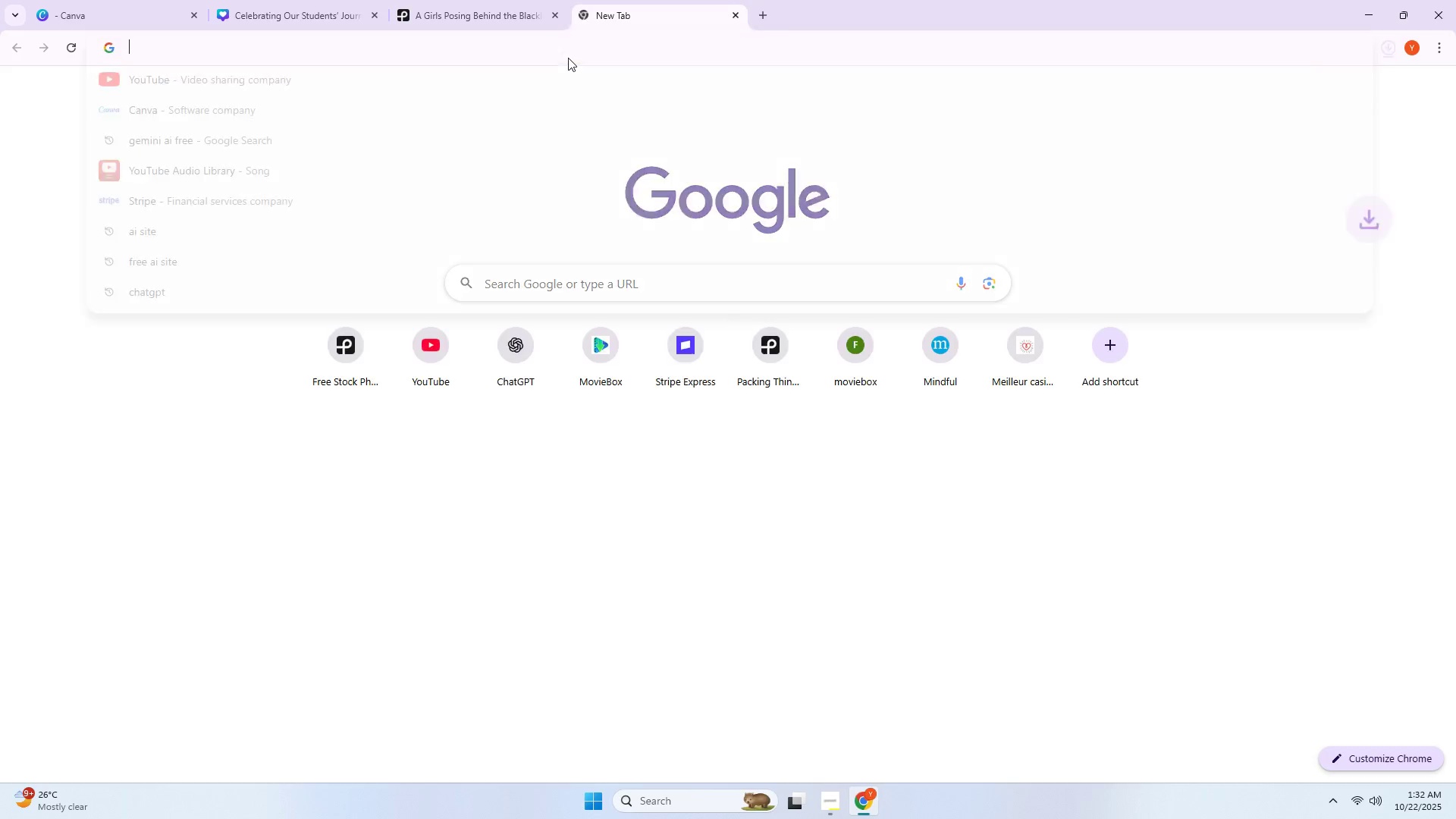 
triple_click([565, 50])
 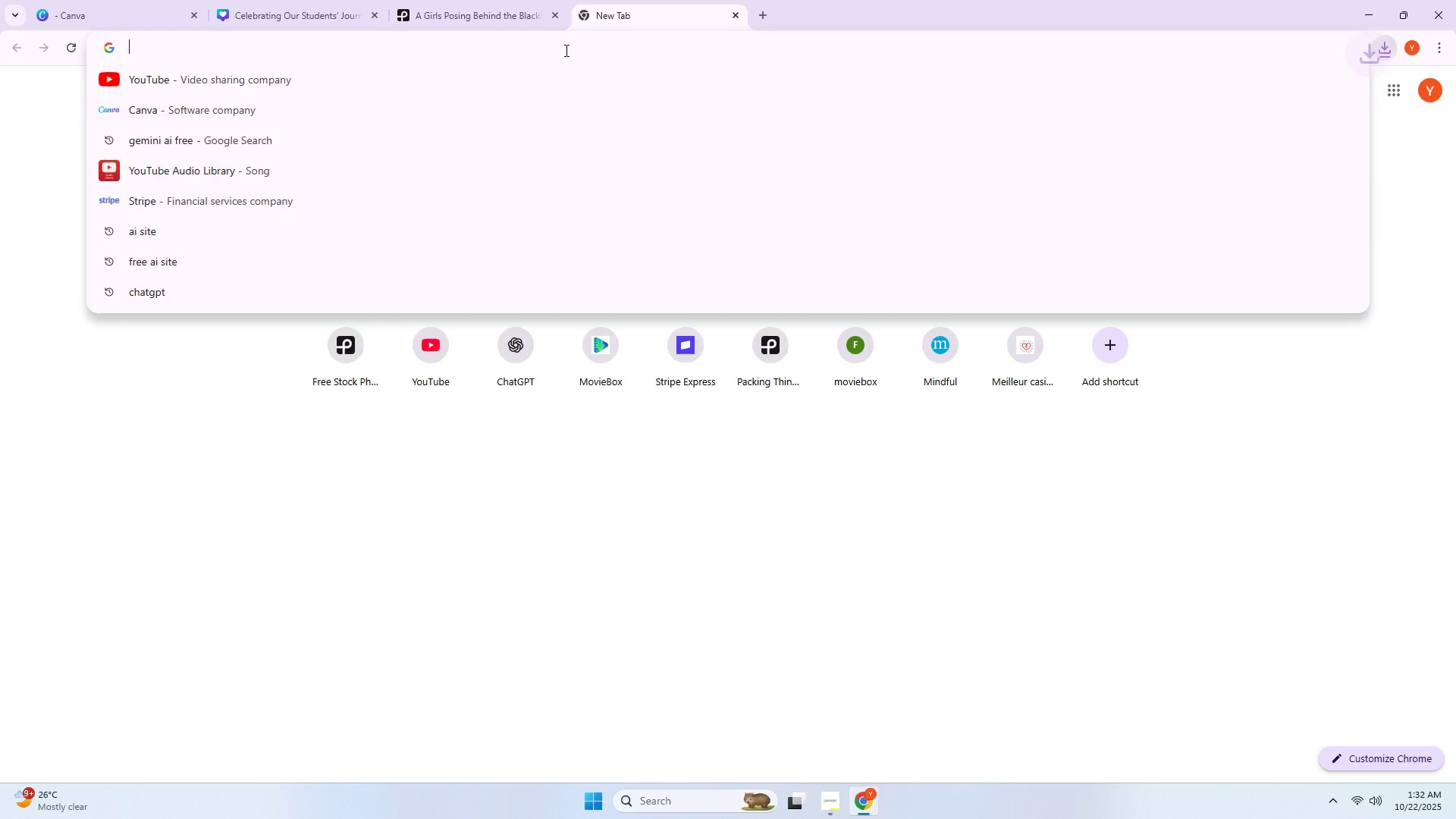 
type(remove)
 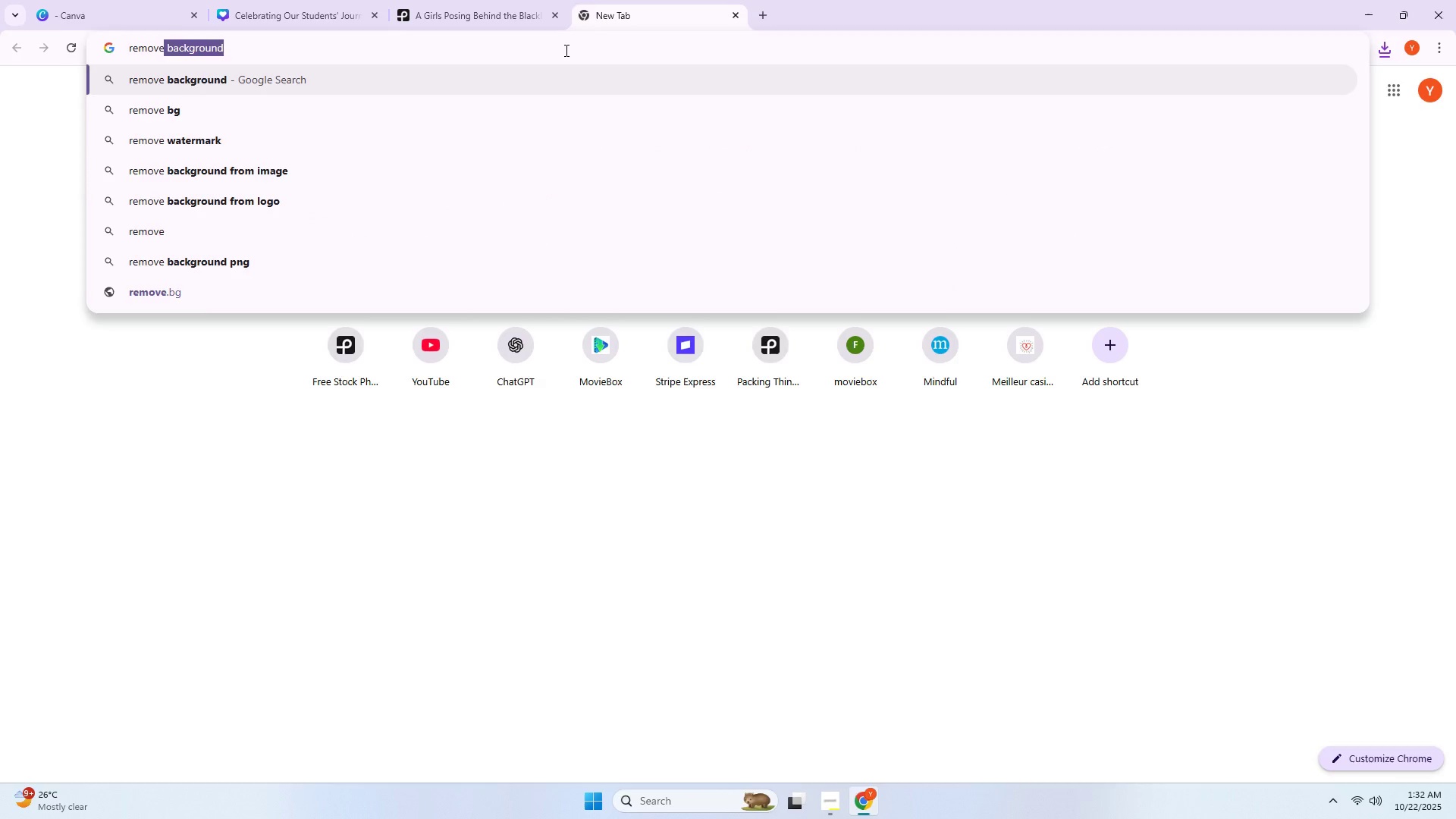 
key(Enter)
 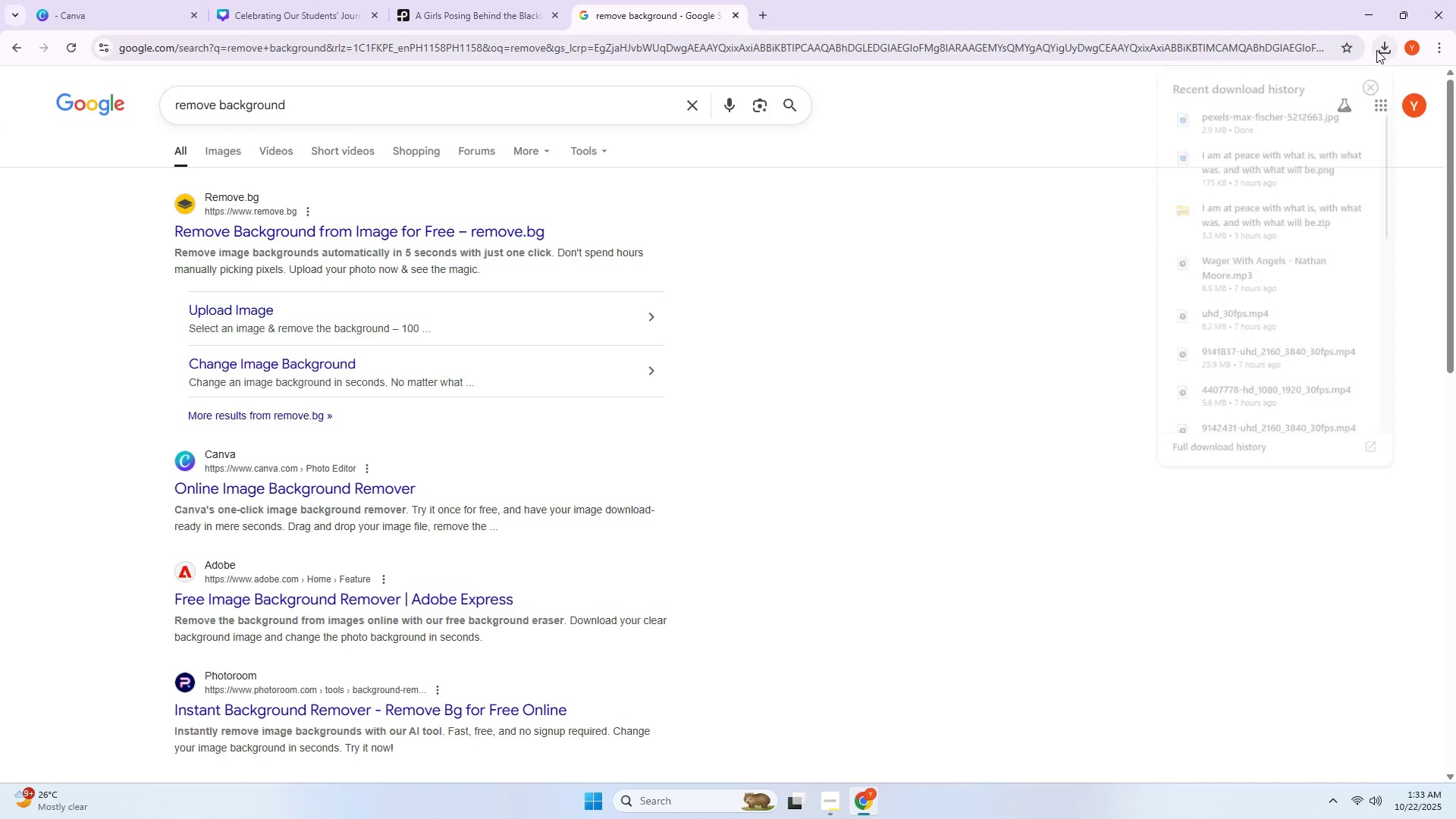 
left_click([276, 236])
 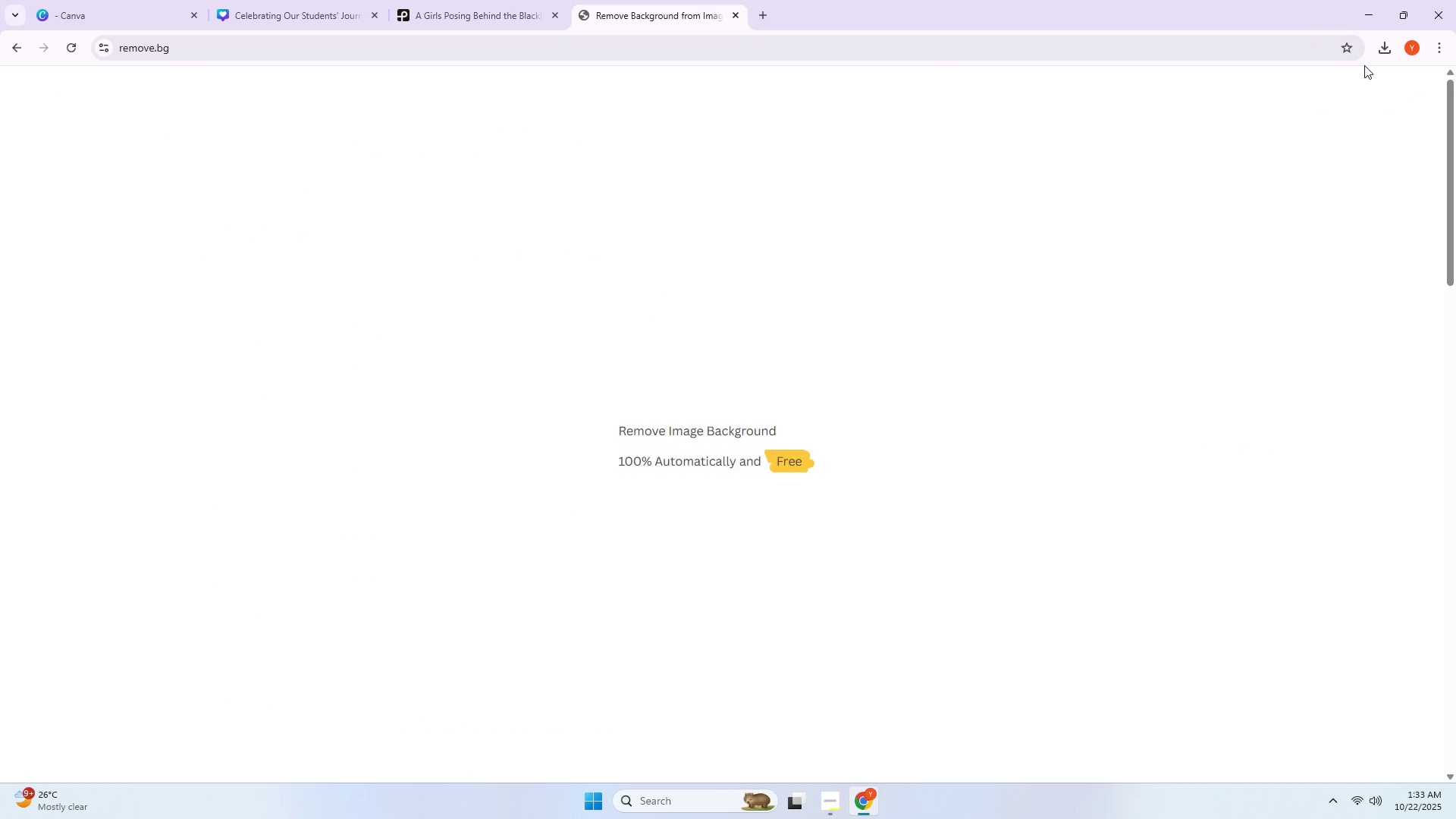 
left_click([1382, 54])
 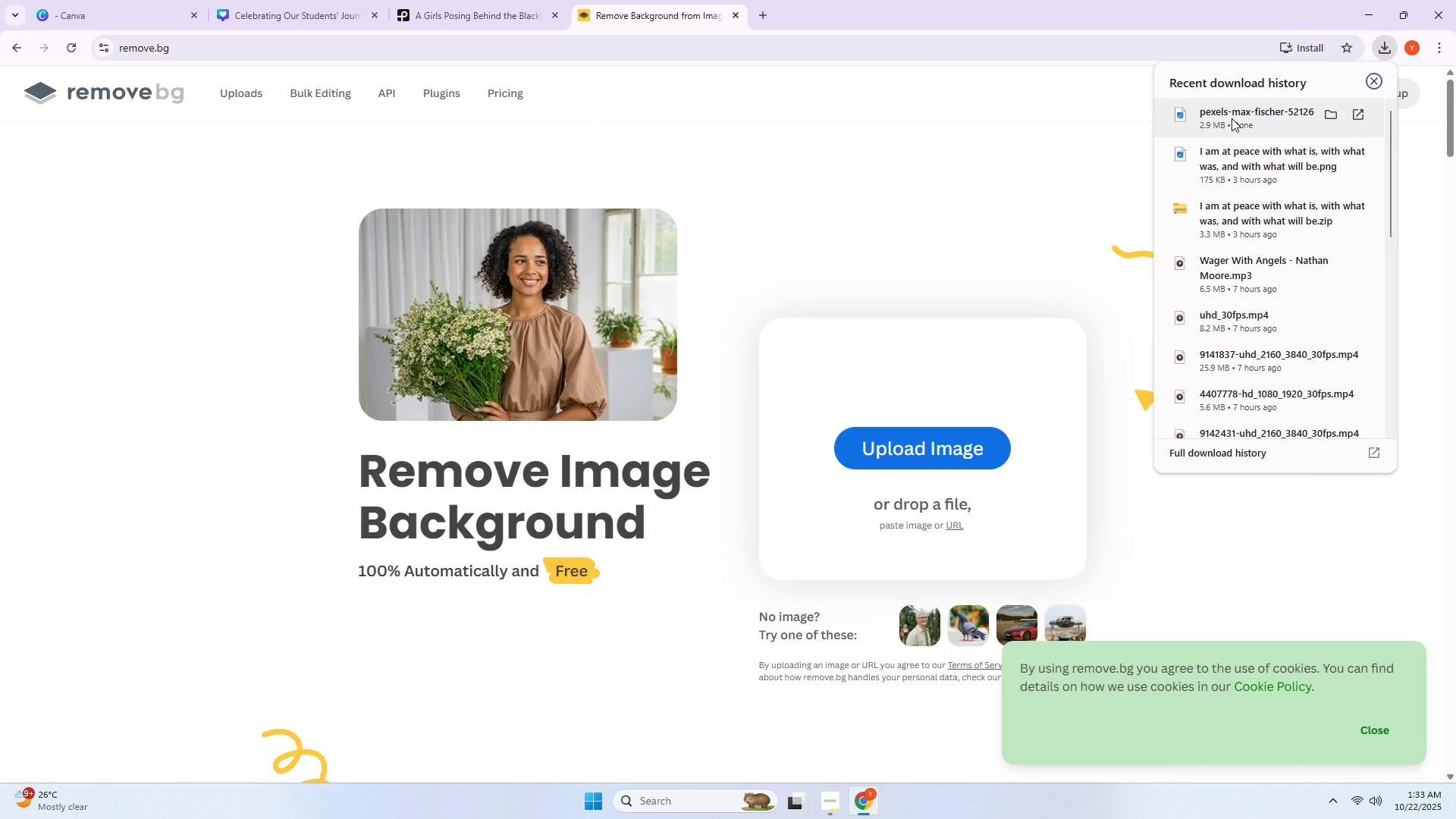 
left_click_drag(start_coordinate=[1232, 118], to_coordinate=[767, 329])
 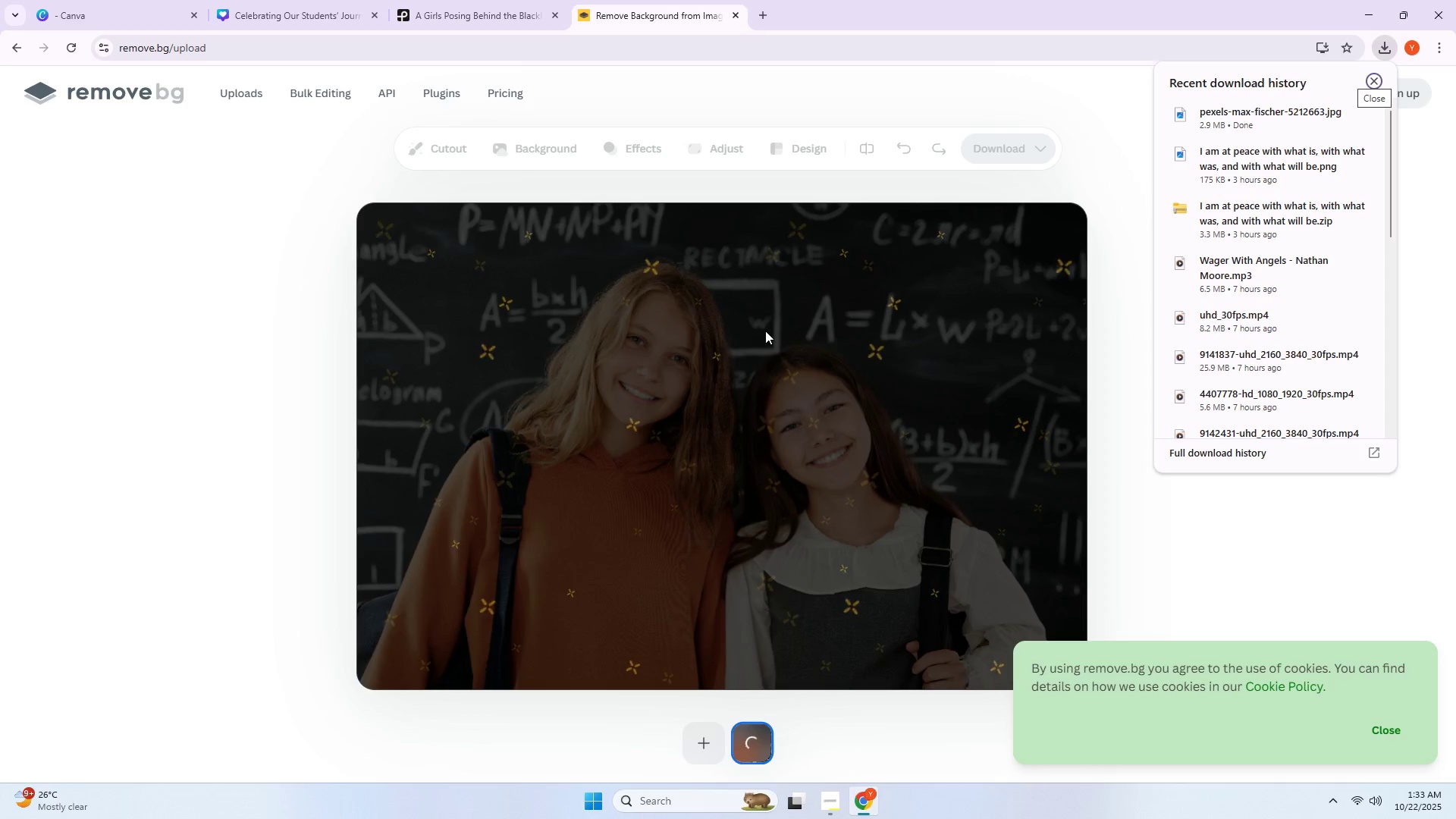 
wait(9.36)
 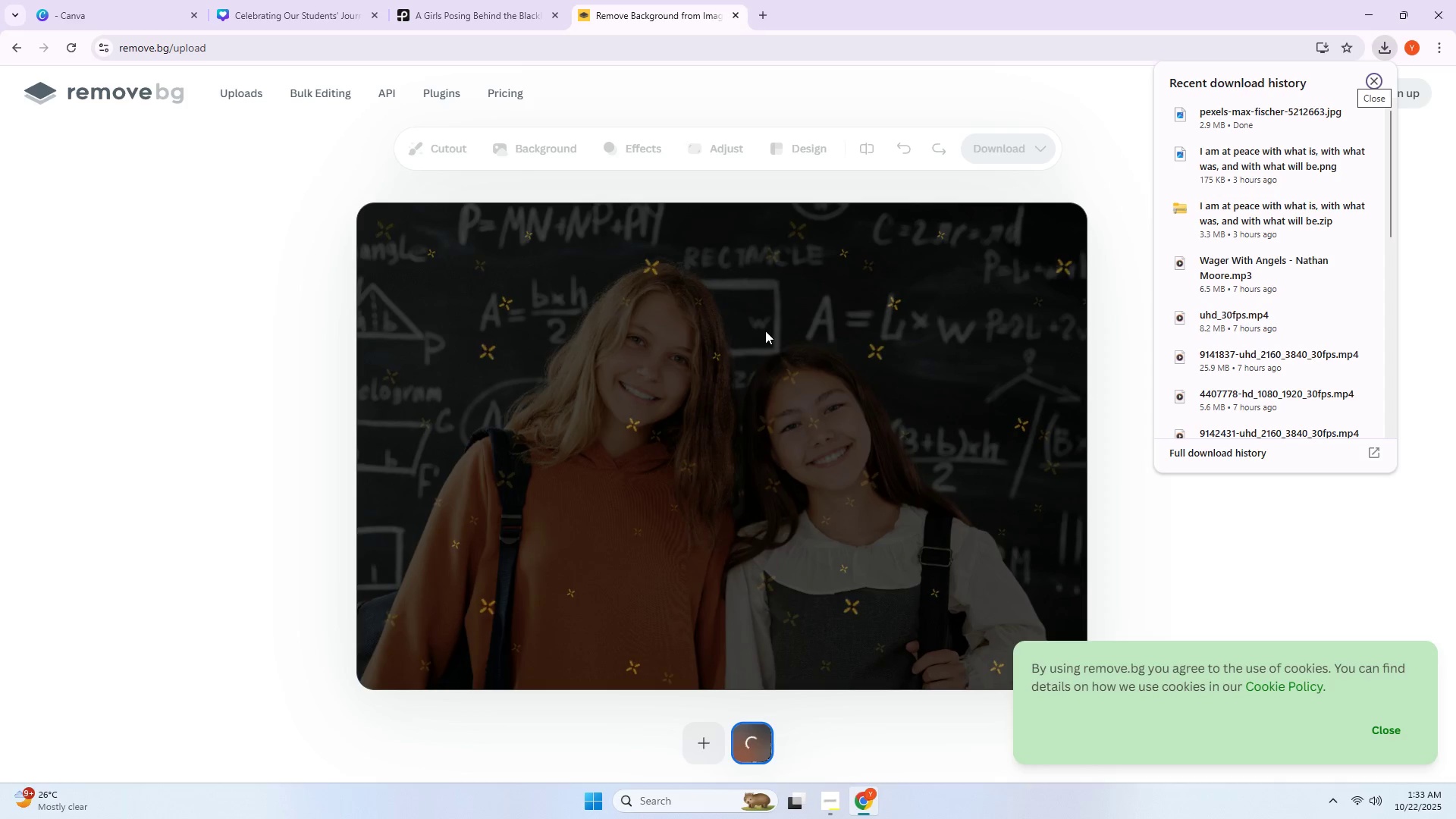 
left_click([1150, 523])
 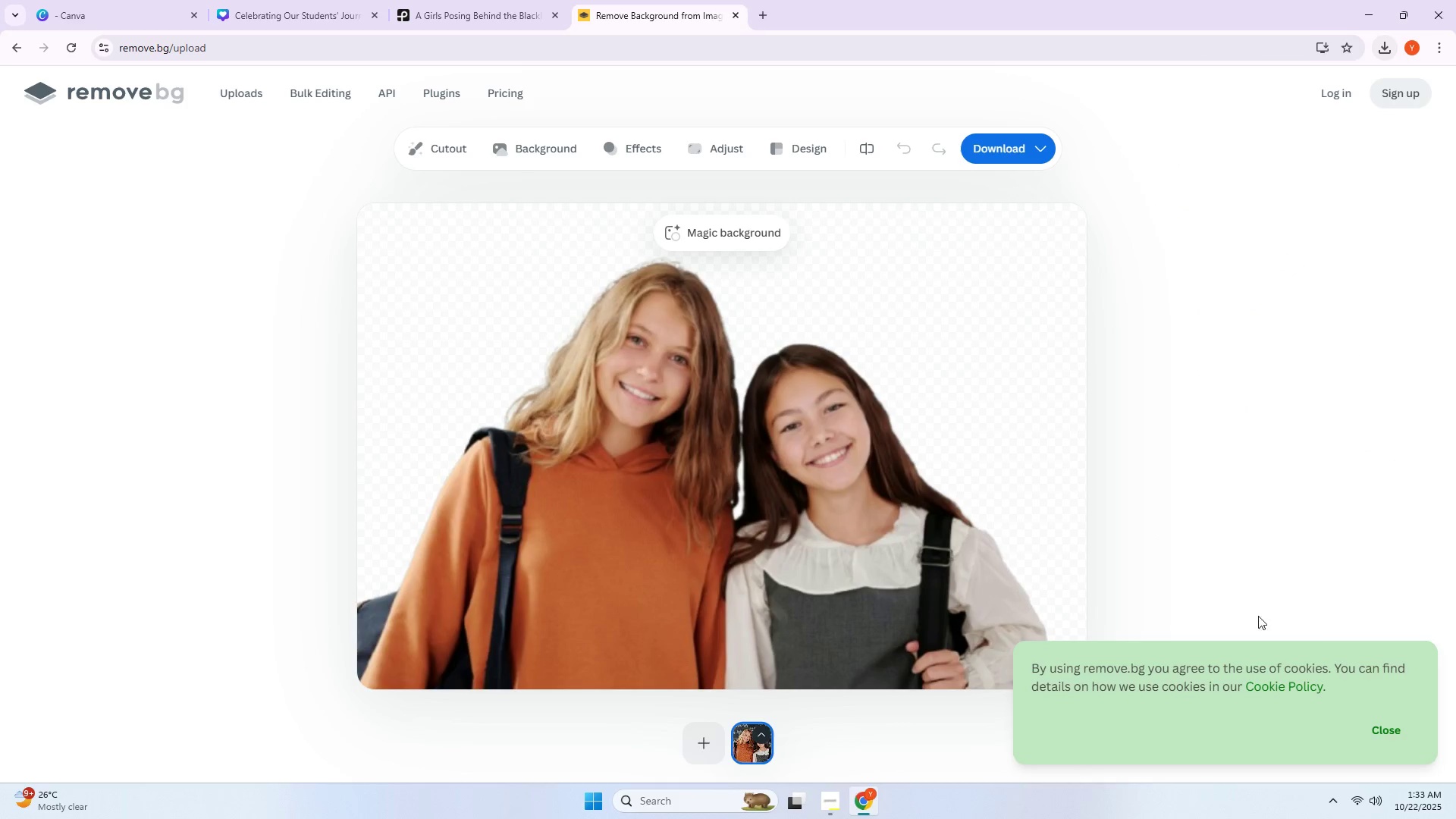 
left_click([1383, 730])
 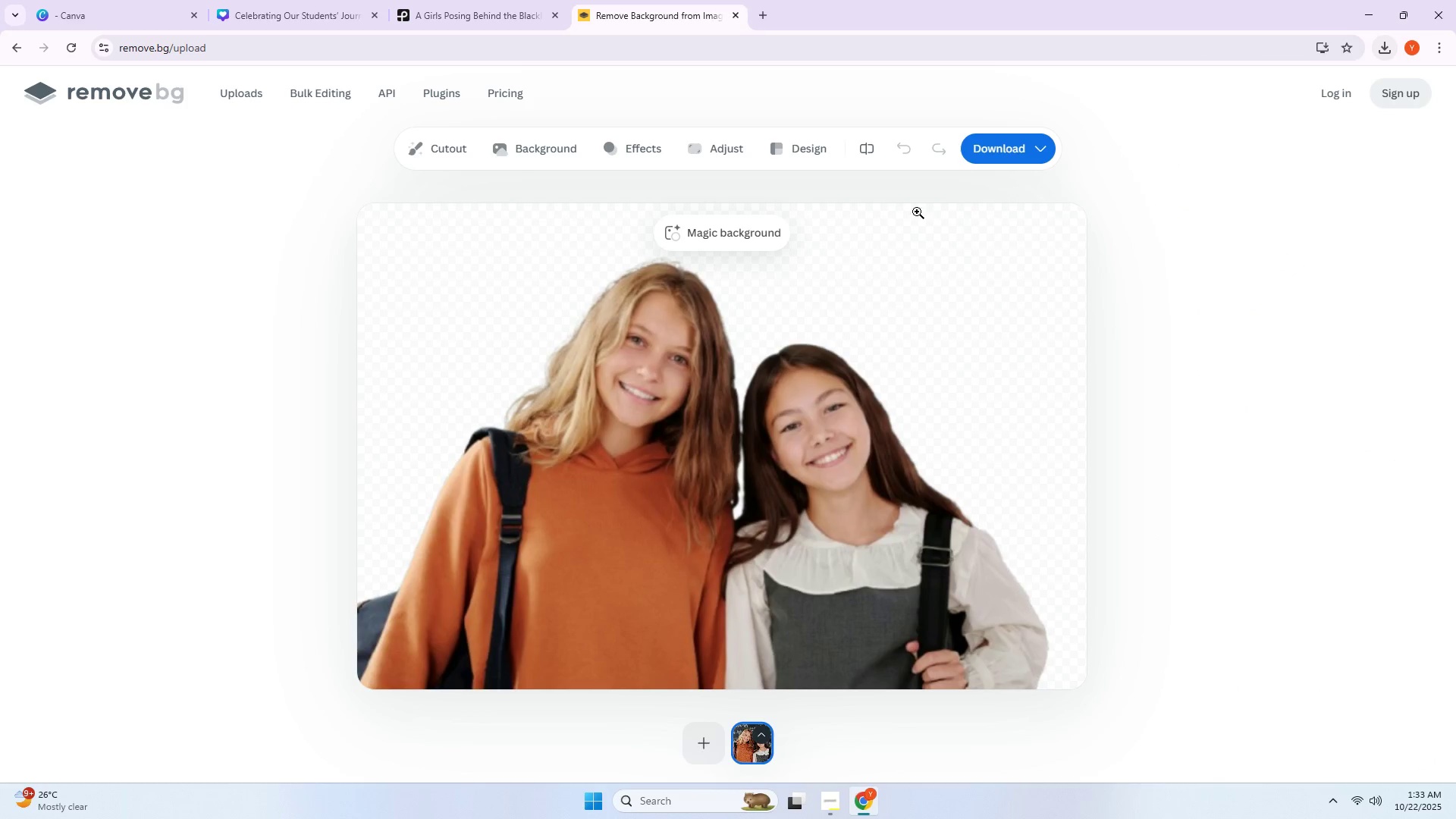 
left_click([1008, 156])
 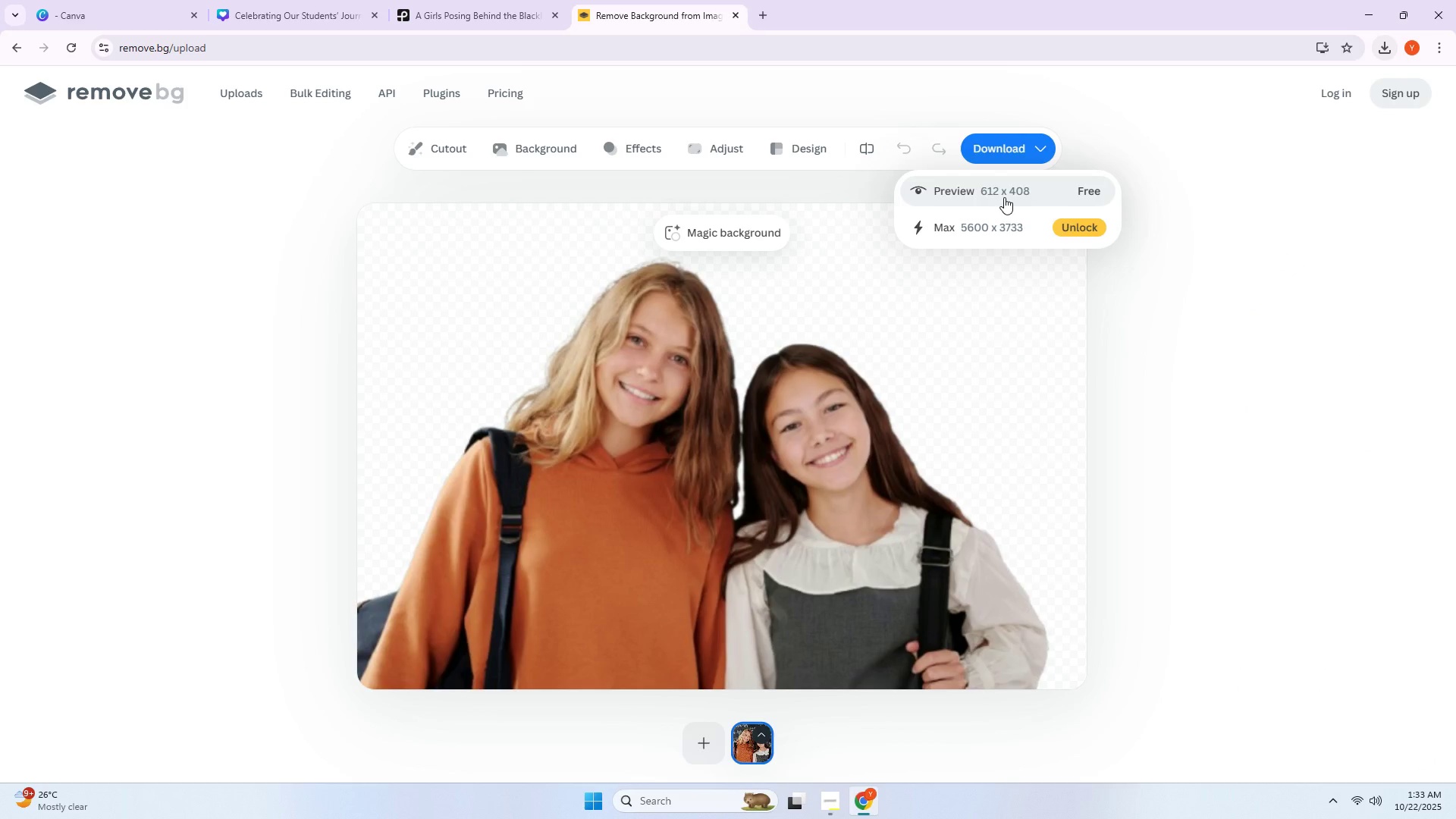 
left_click([1004, 197])
 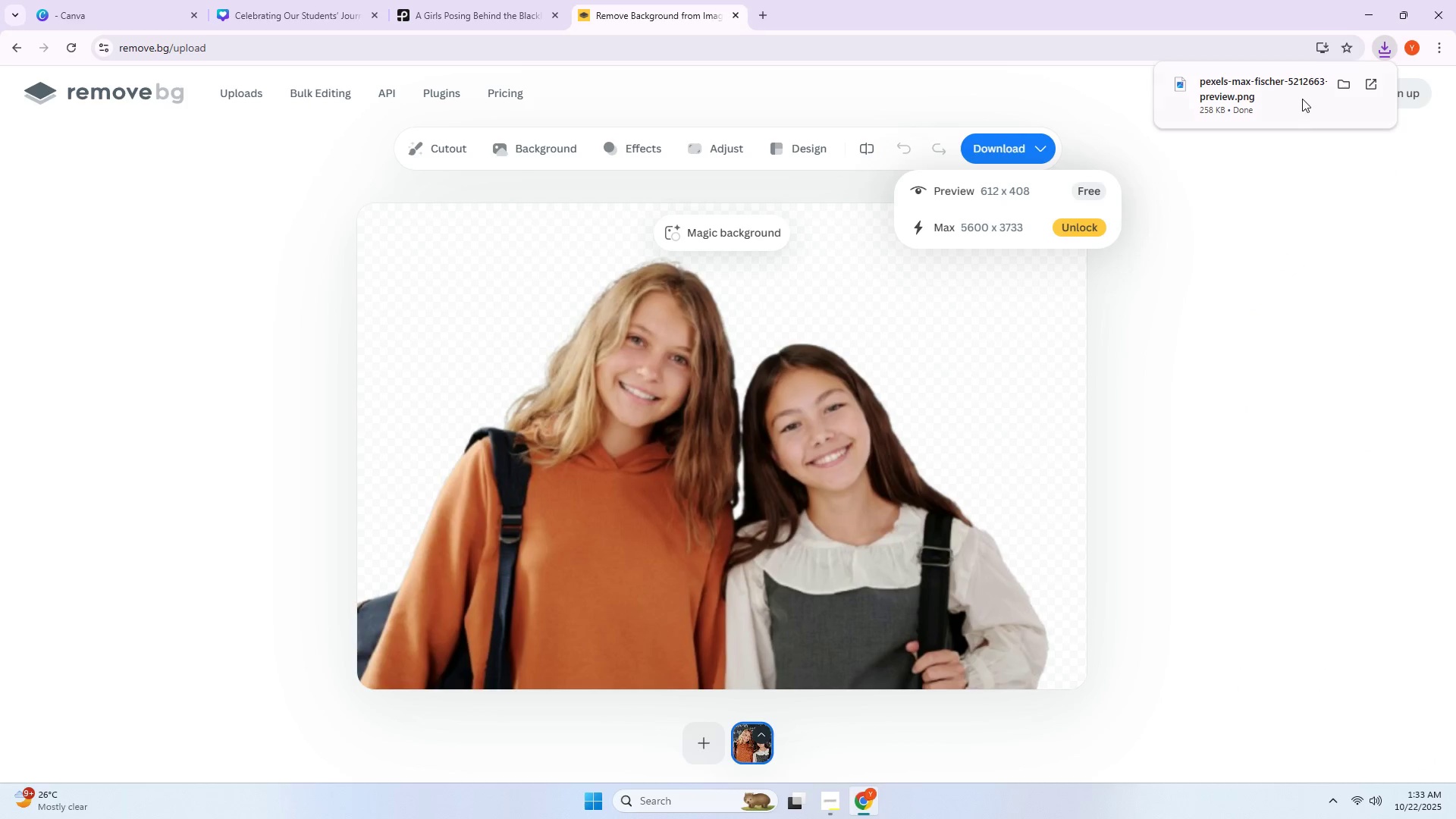 
left_click_drag(start_coordinate=[1280, 96], to_coordinate=[934, 649])
 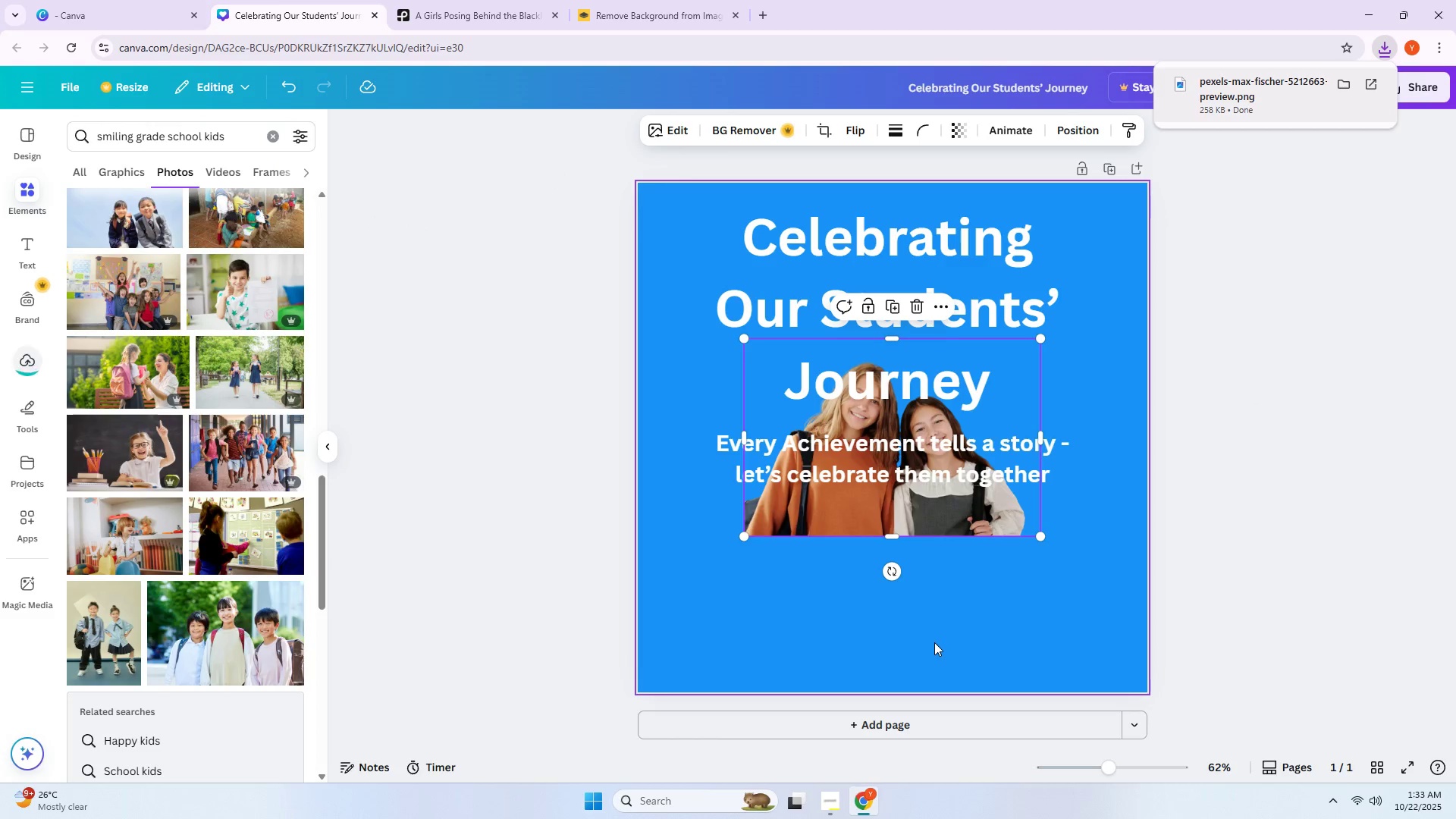 
left_click_drag(start_coordinate=[902, 525], to_coordinate=[866, 682])
 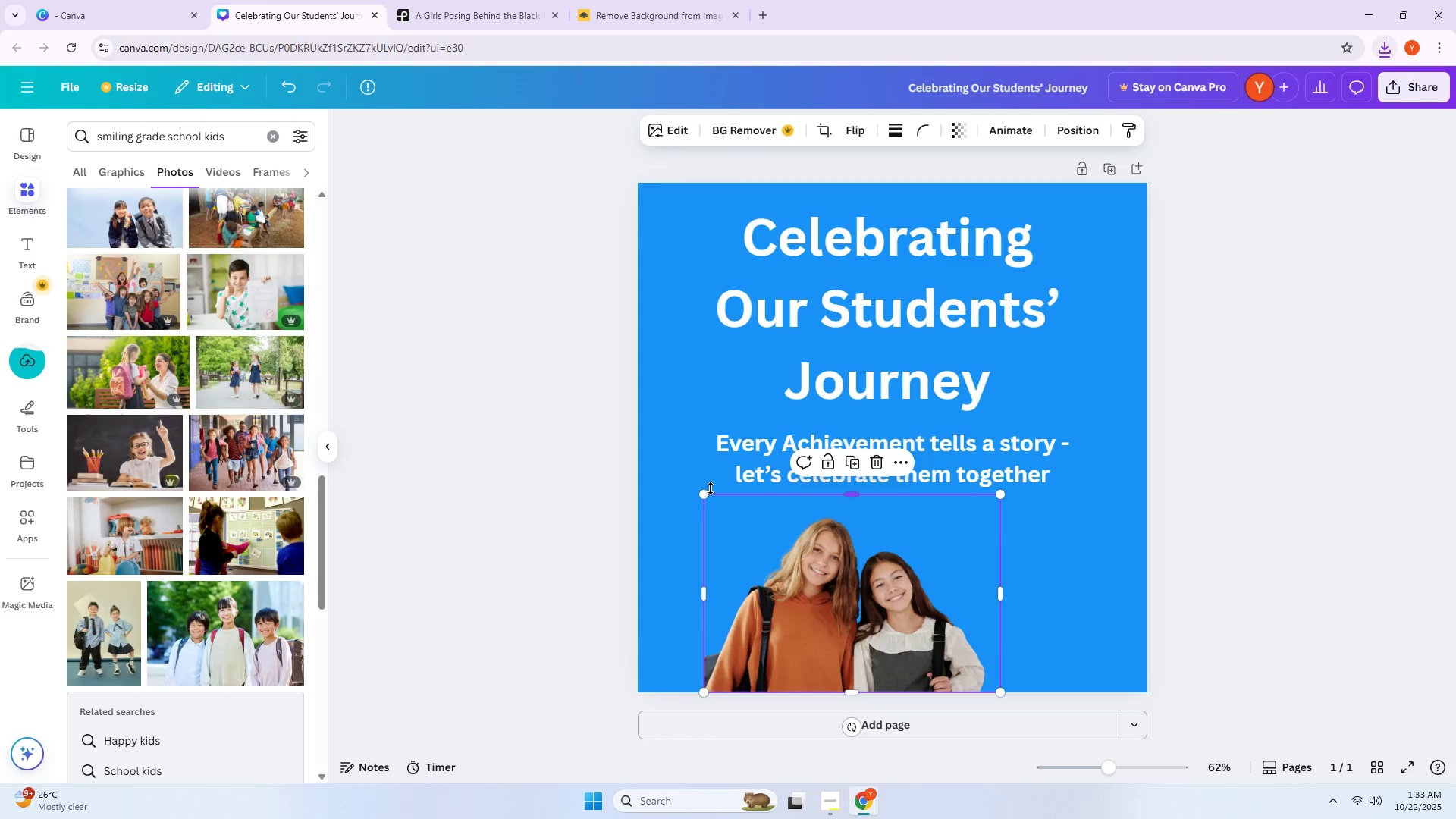 
left_click_drag(start_coordinate=[704, 498], to_coordinate=[665, 482])
 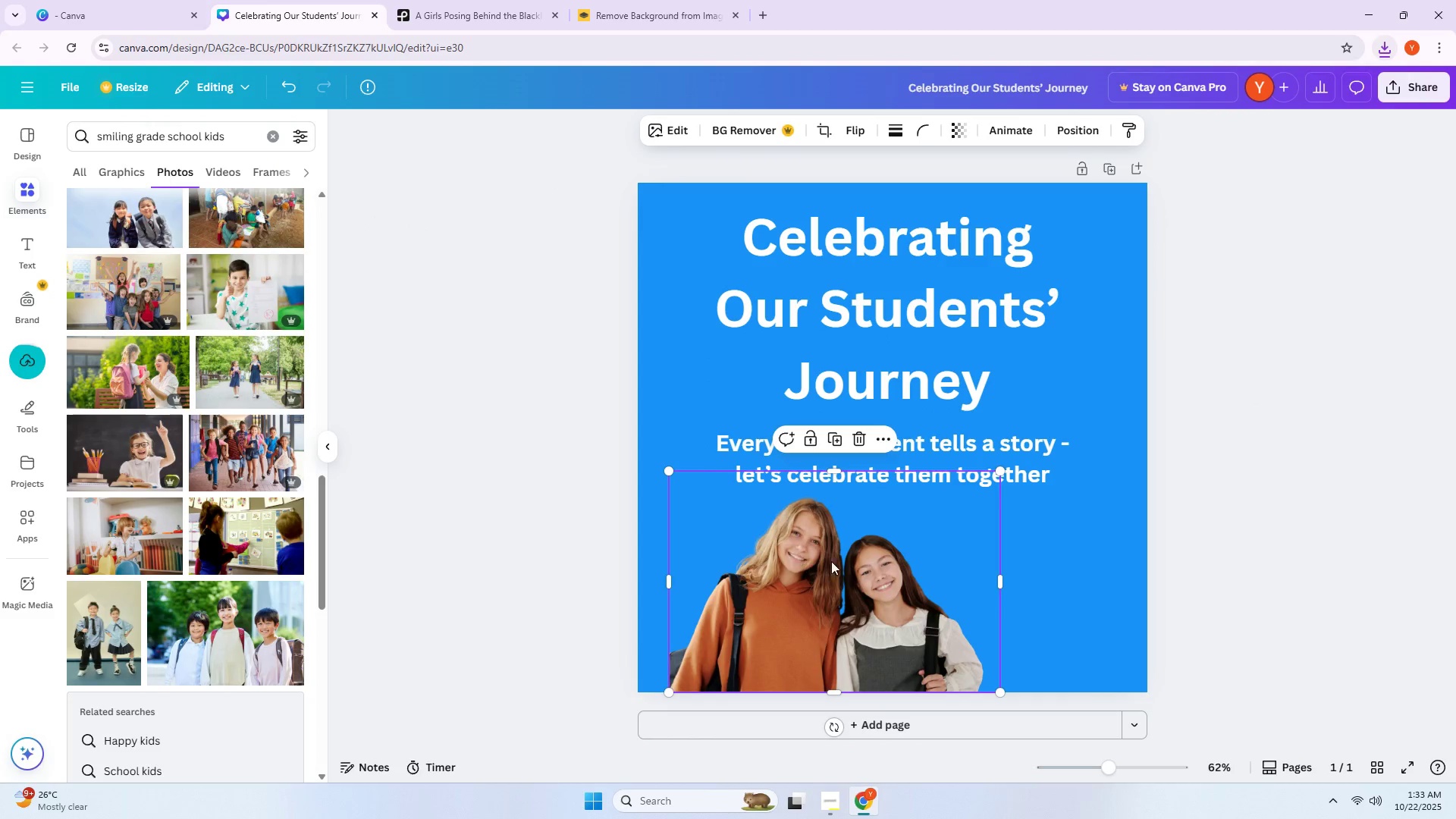 
left_click_drag(start_coordinate=[844, 566], to_coordinate=[836, 566])
 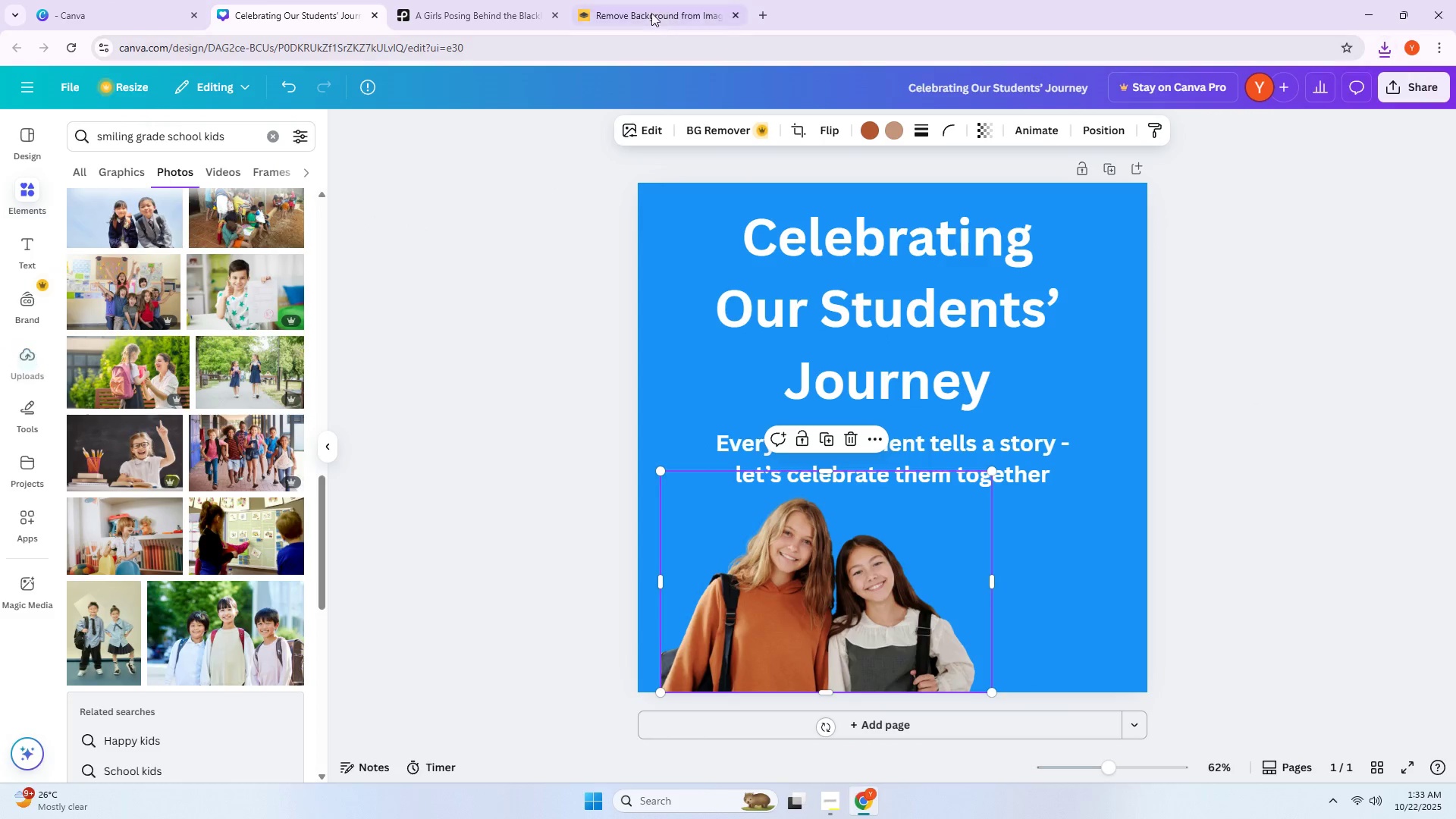 
left_click([513, 0])
 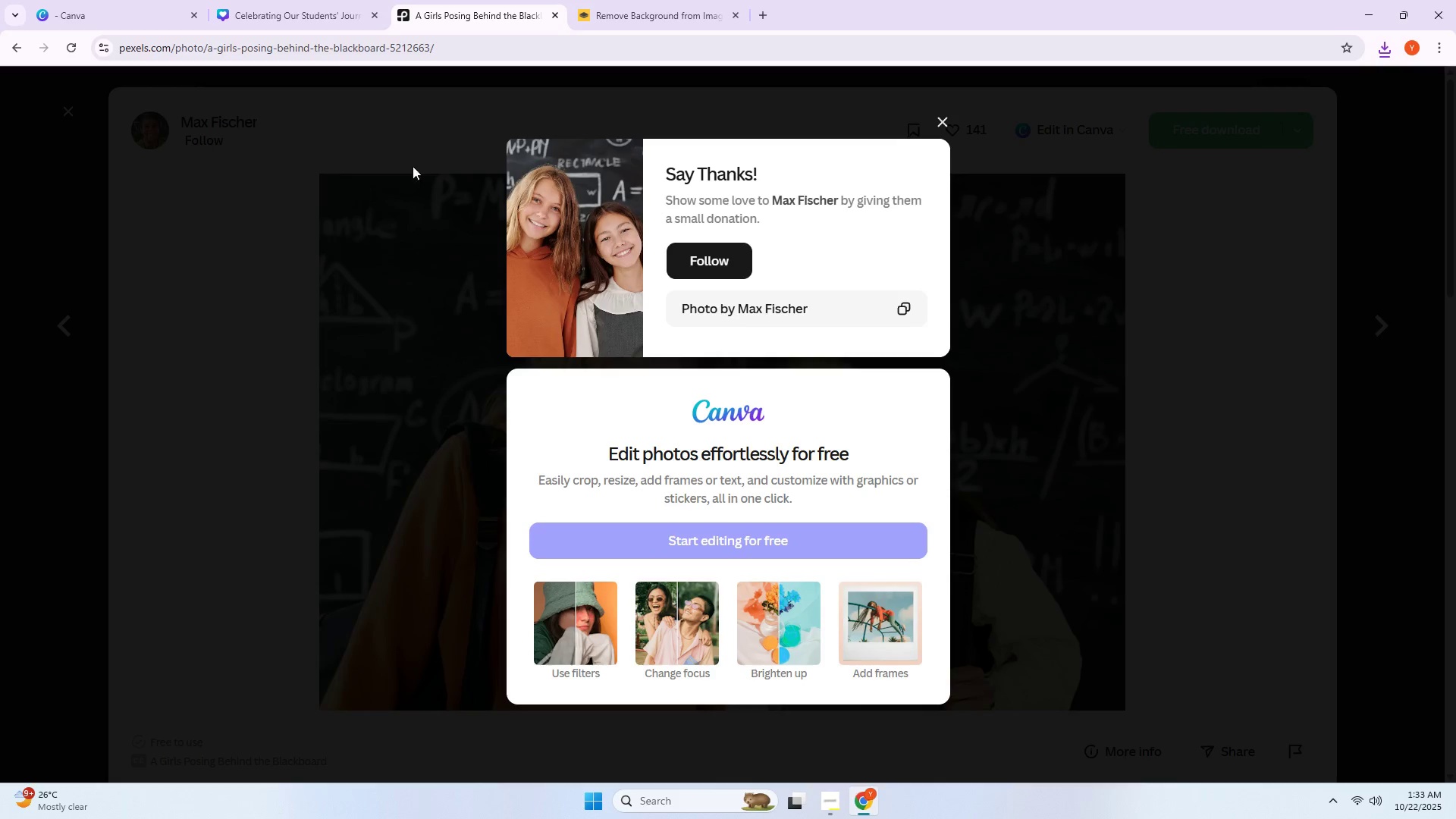 
left_click([283, 230])
 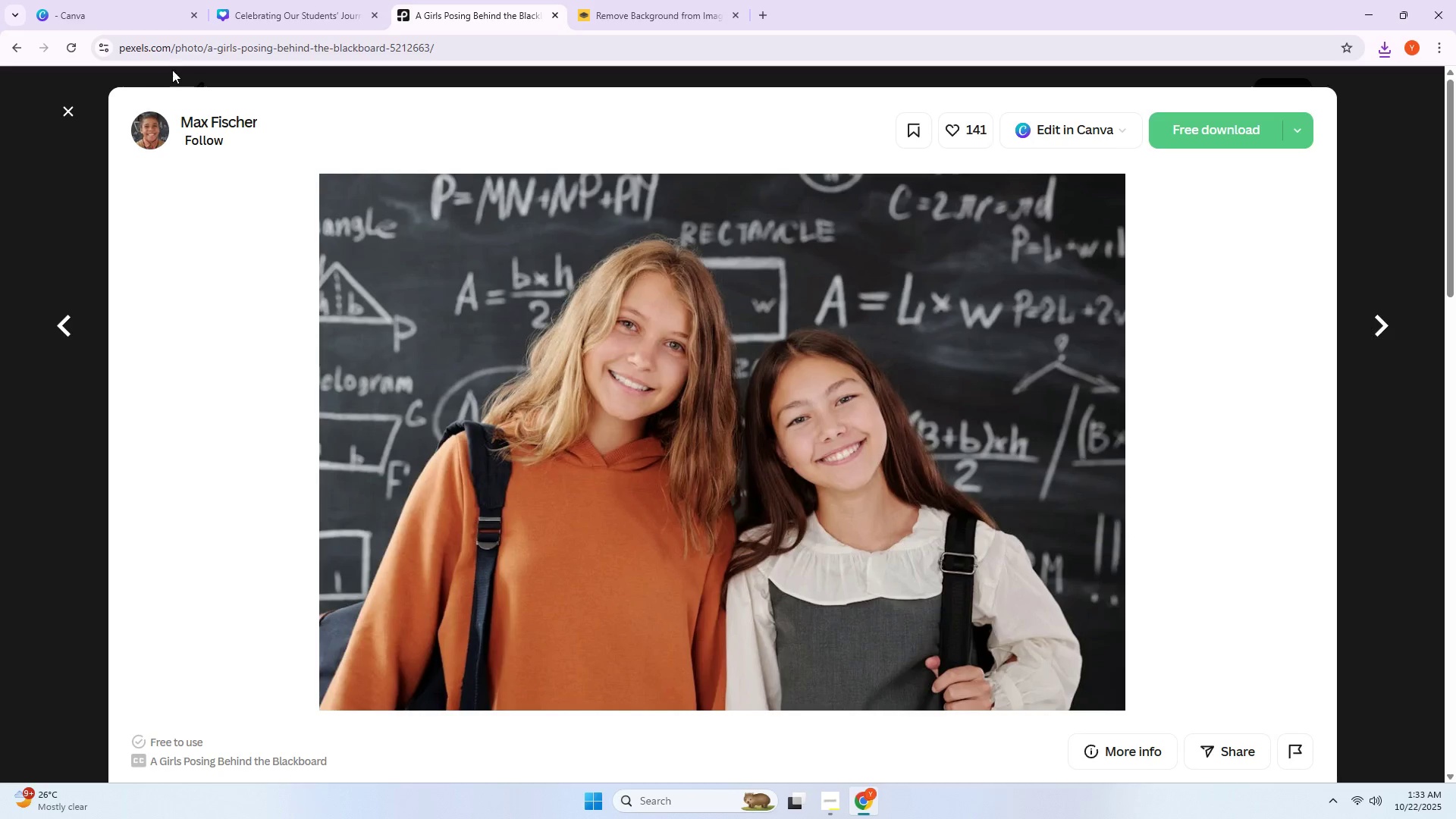 
left_click([50, 113])
 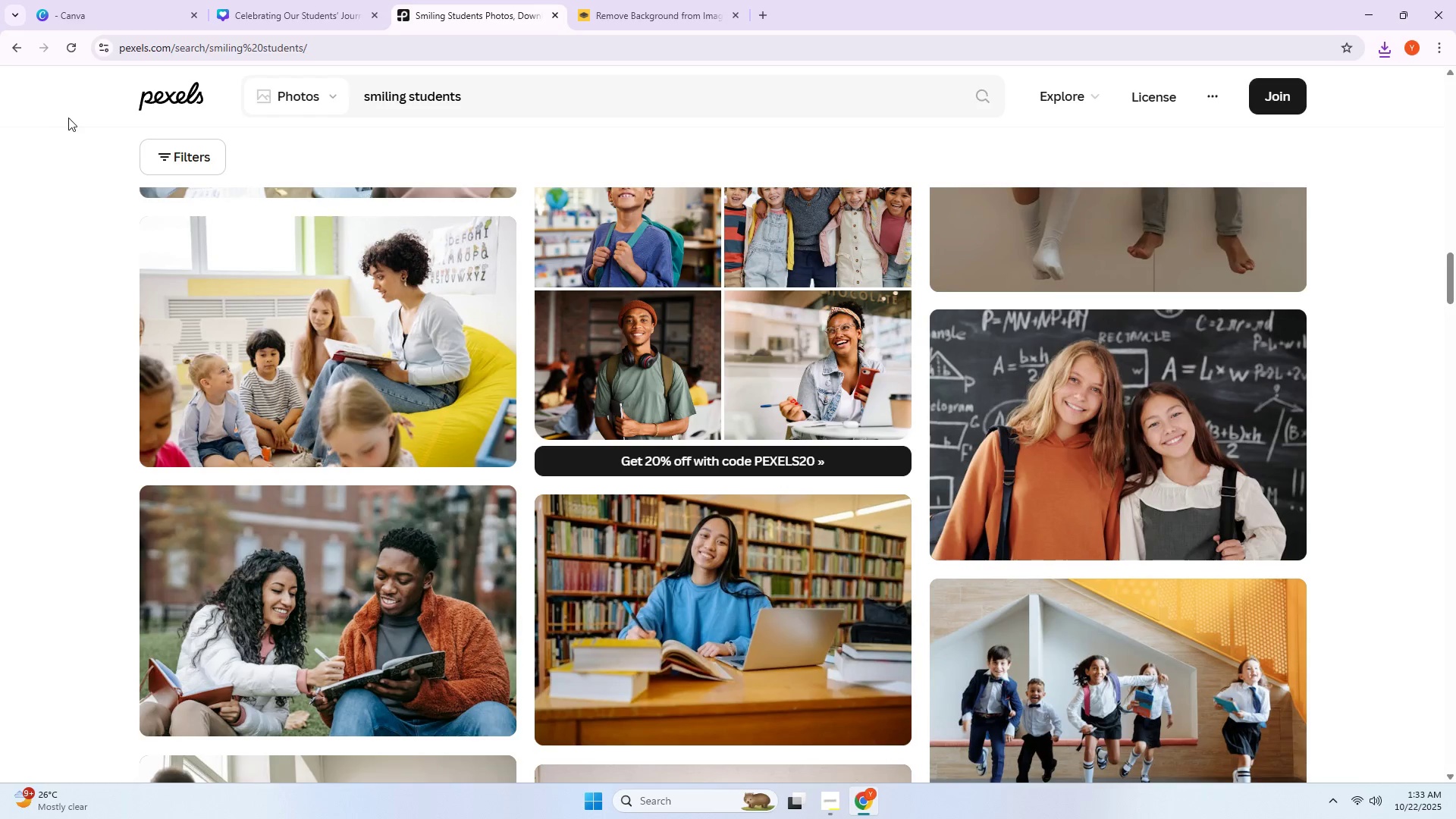 
scroll: coordinate [158, 223], scroll_direction: down, amount: 4.0
 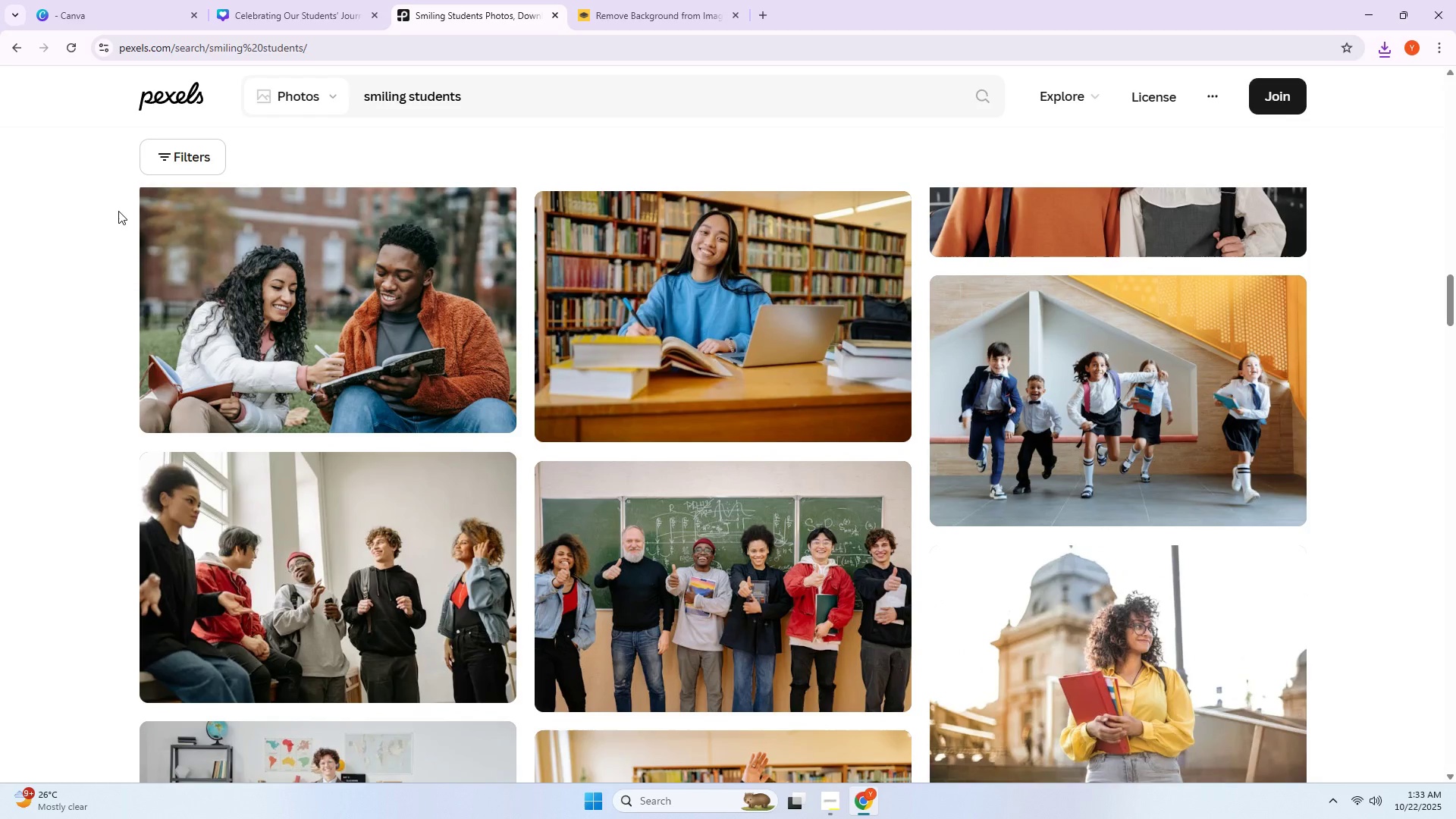 
scroll: coordinate [118, 211], scroll_direction: up, amount: 4.0
 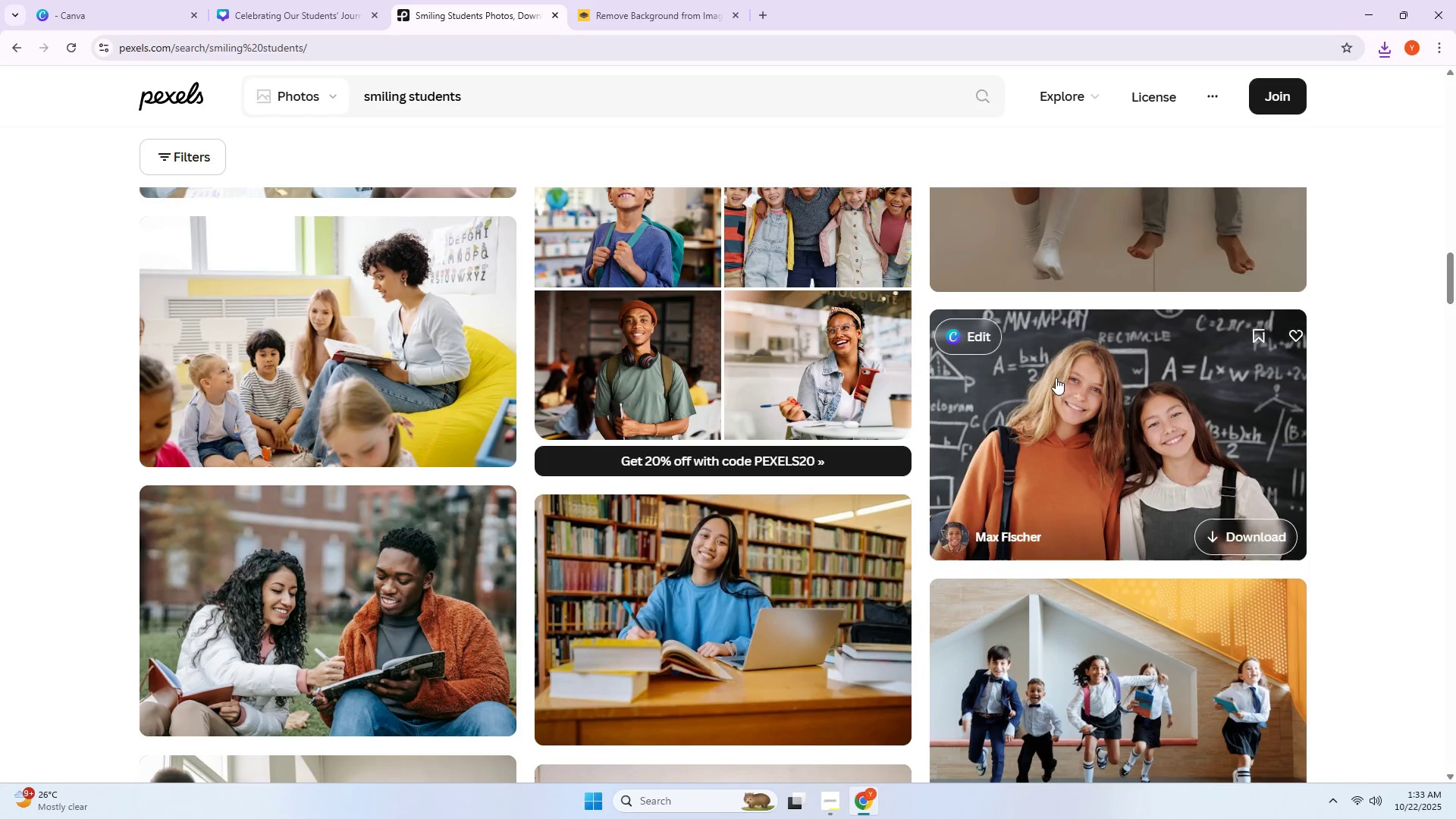 
left_click([1041, 374])
 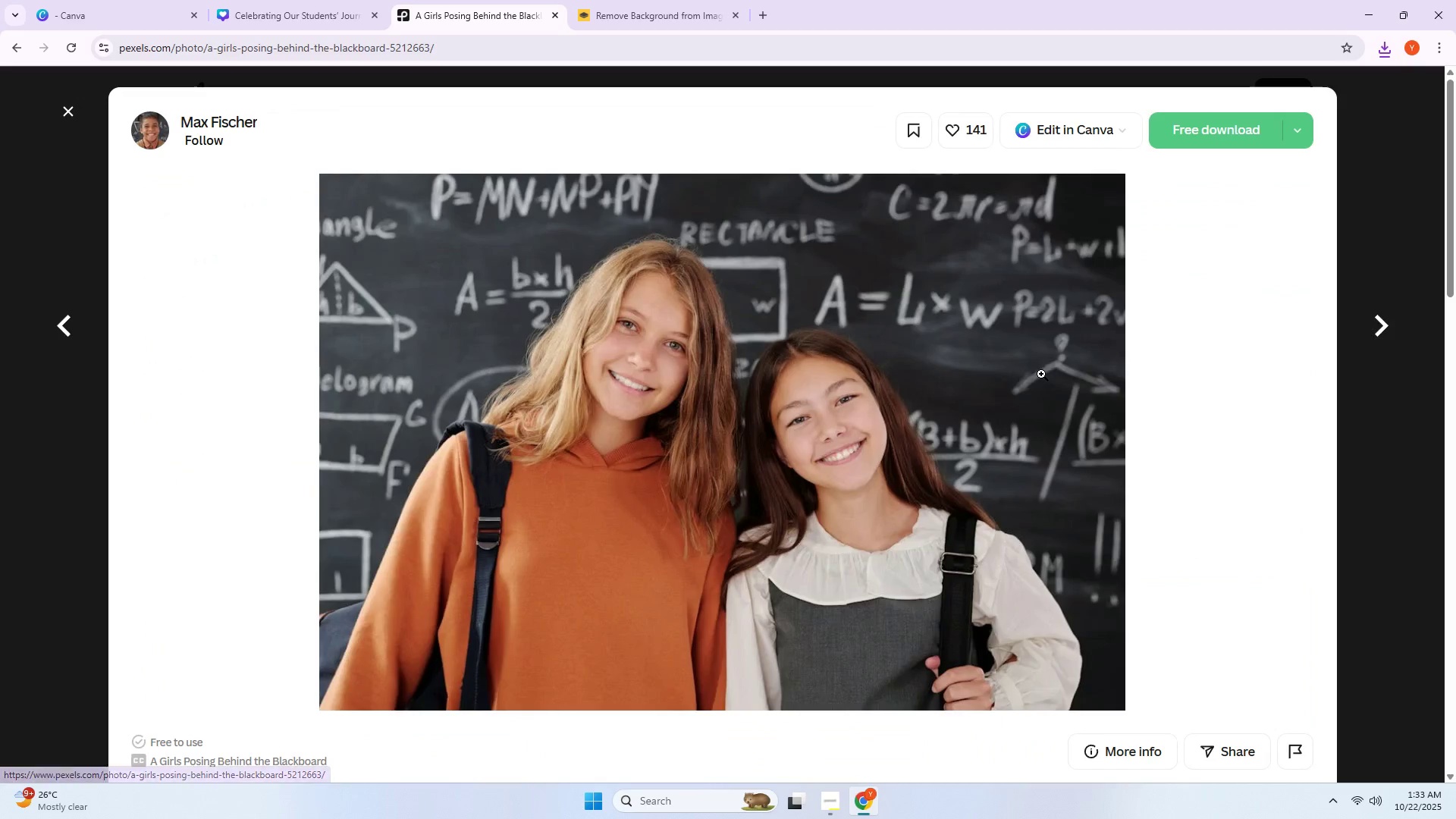 
scroll: coordinate [538, 397], scroll_direction: down, amount: 13.0
 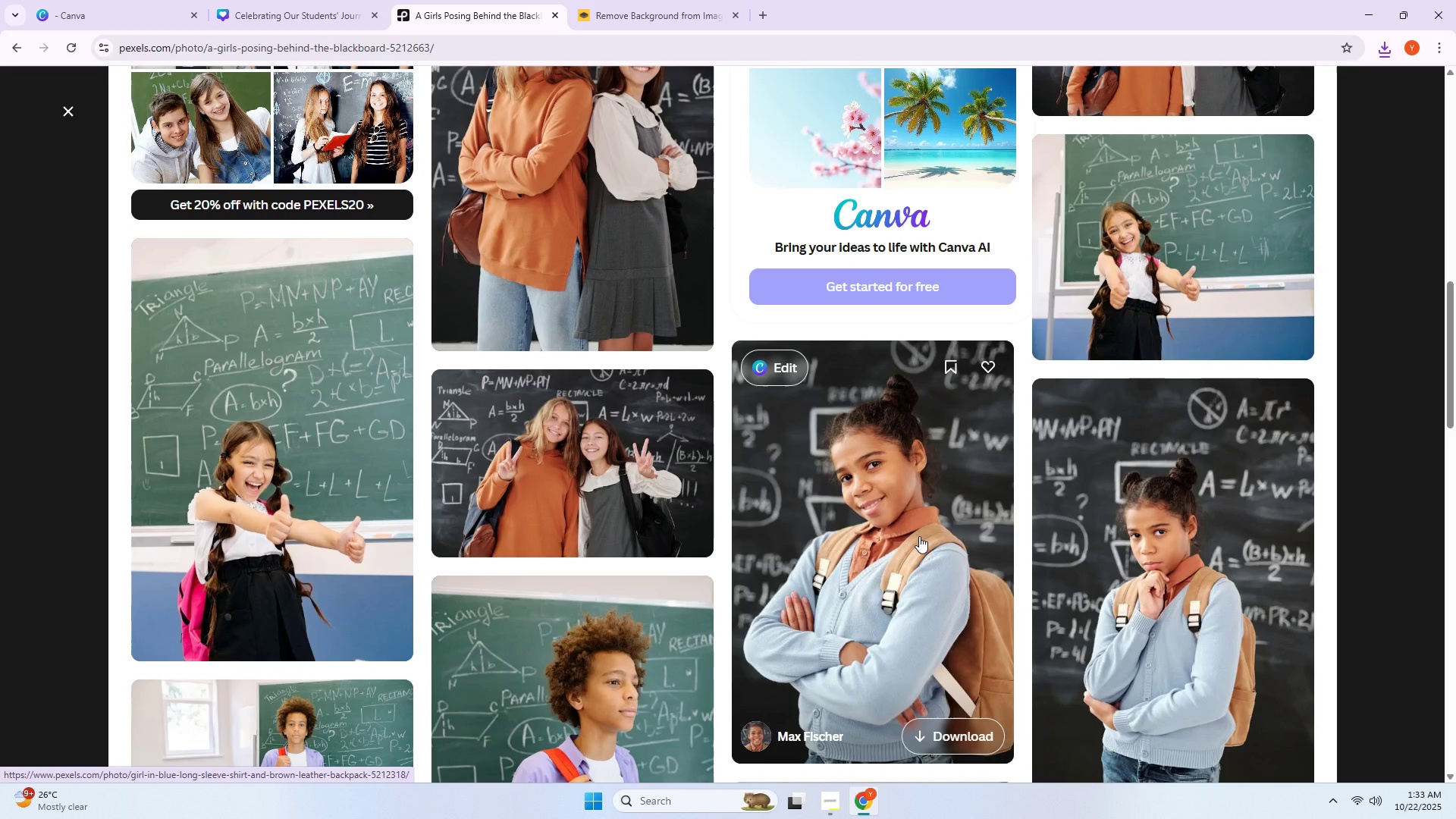 
left_click([919, 536])
 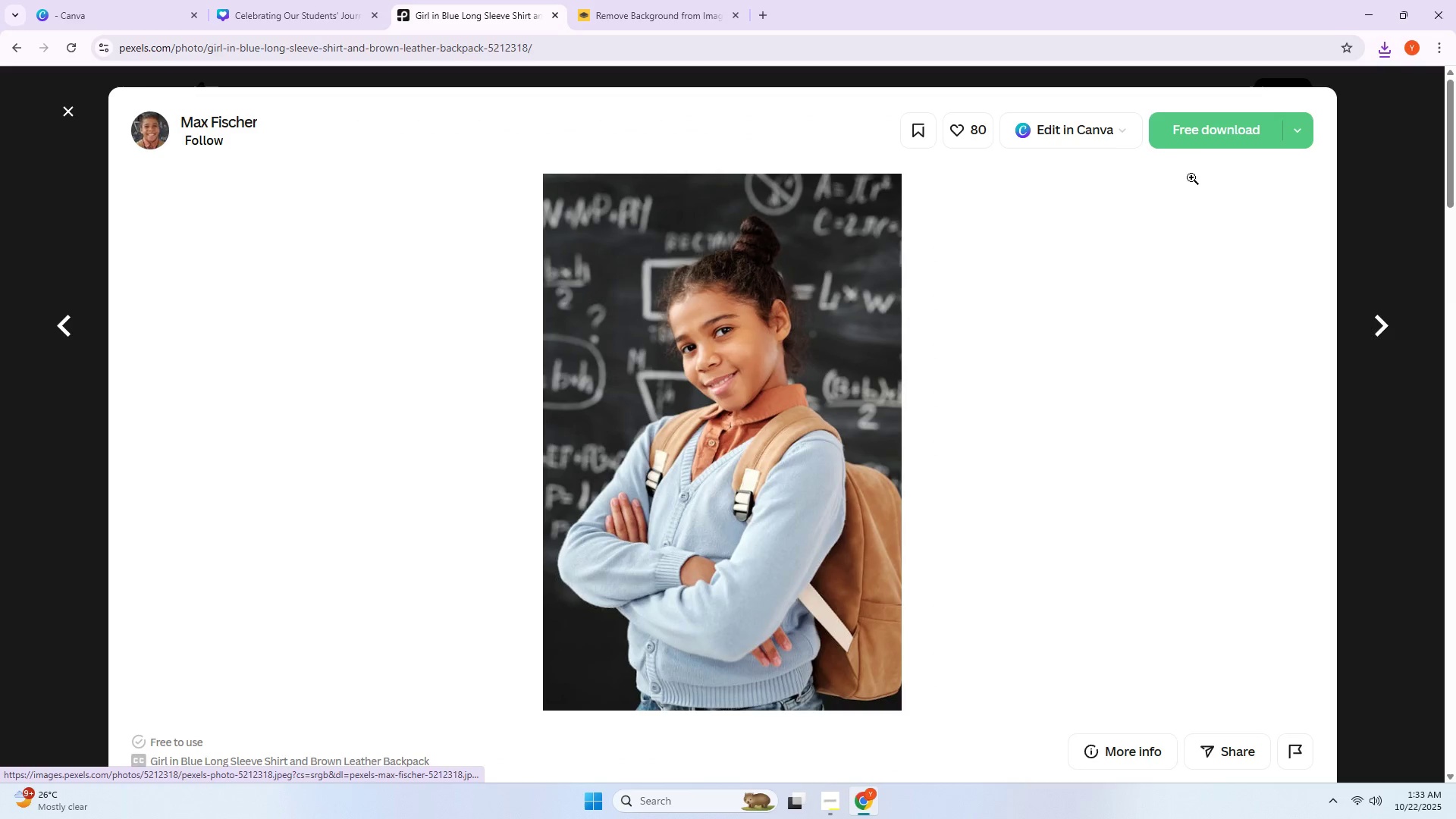 
left_click([1204, 140])
 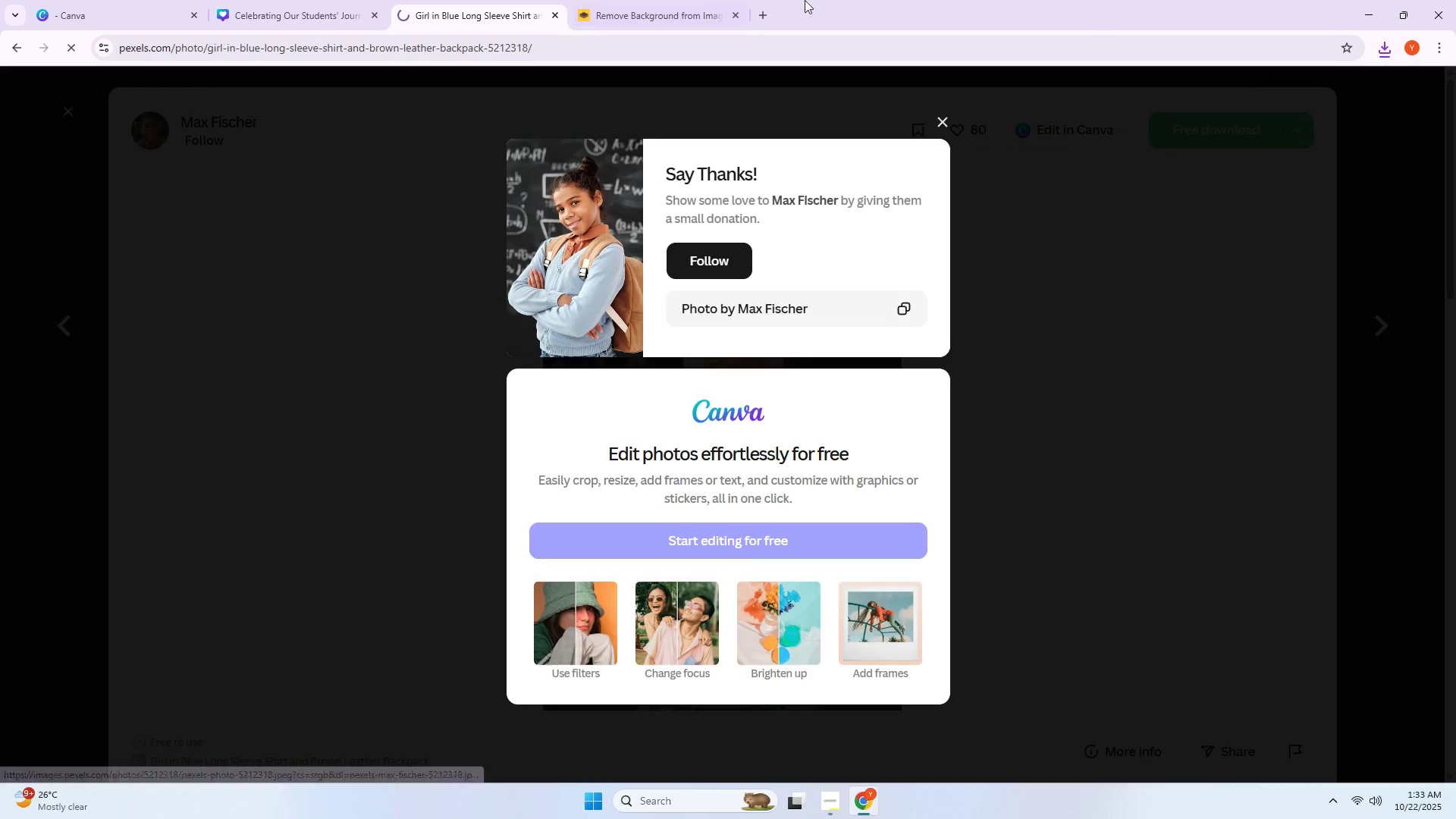 
left_click([712, 0])
 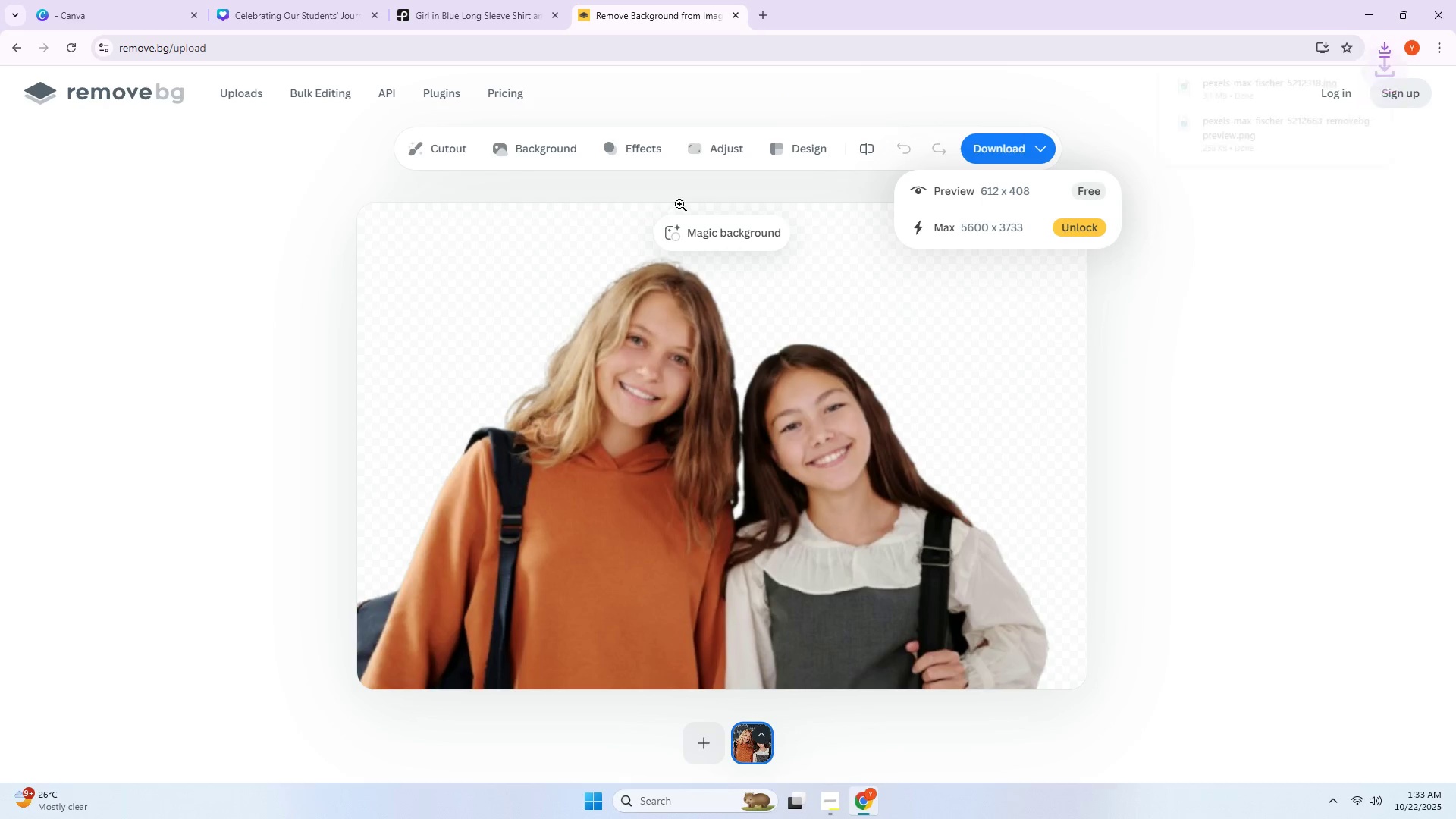 
left_click_drag(start_coordinate=[1297, 85], to_coordinate=[777, 314])
 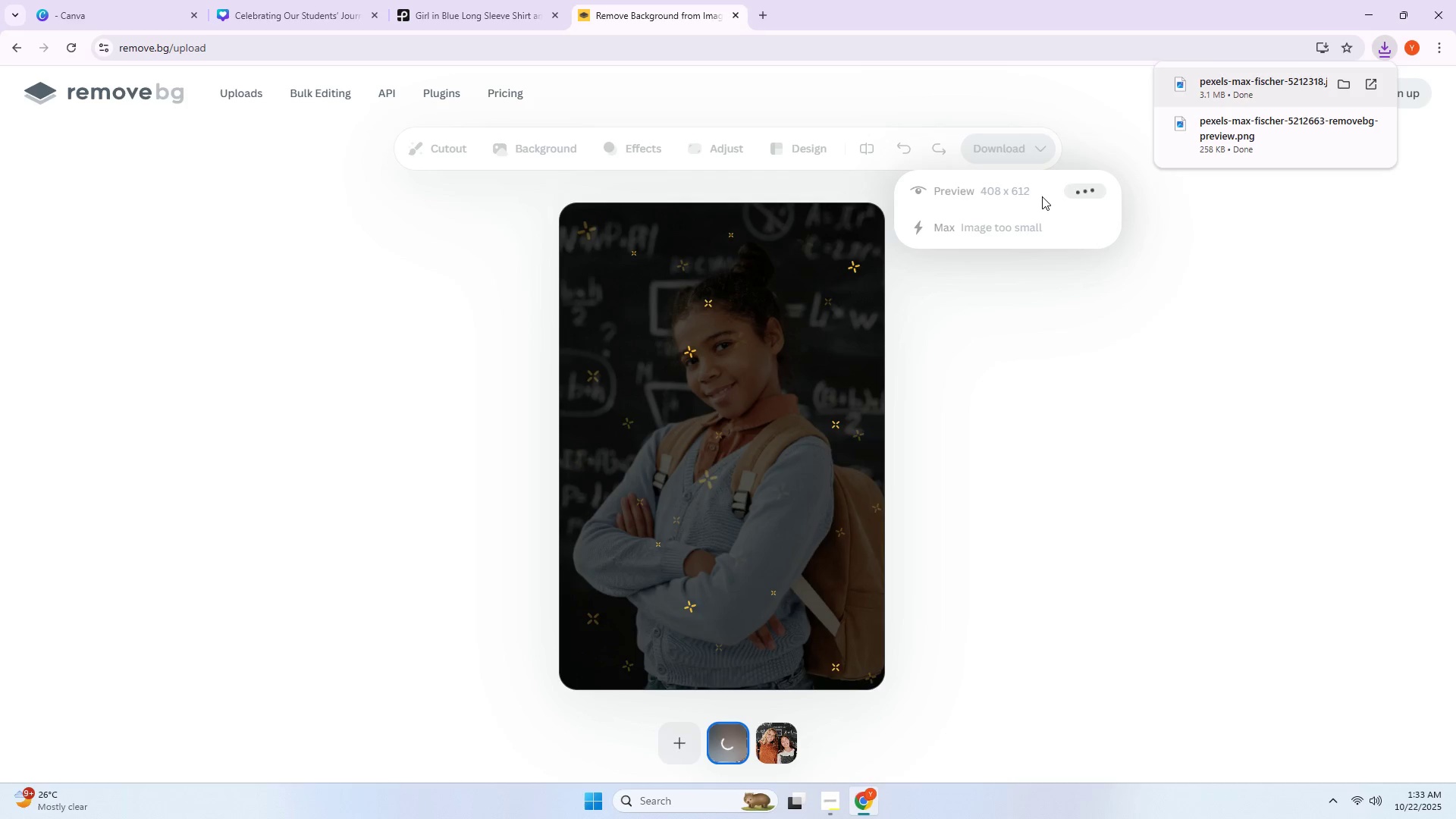 
wait(9.25)
 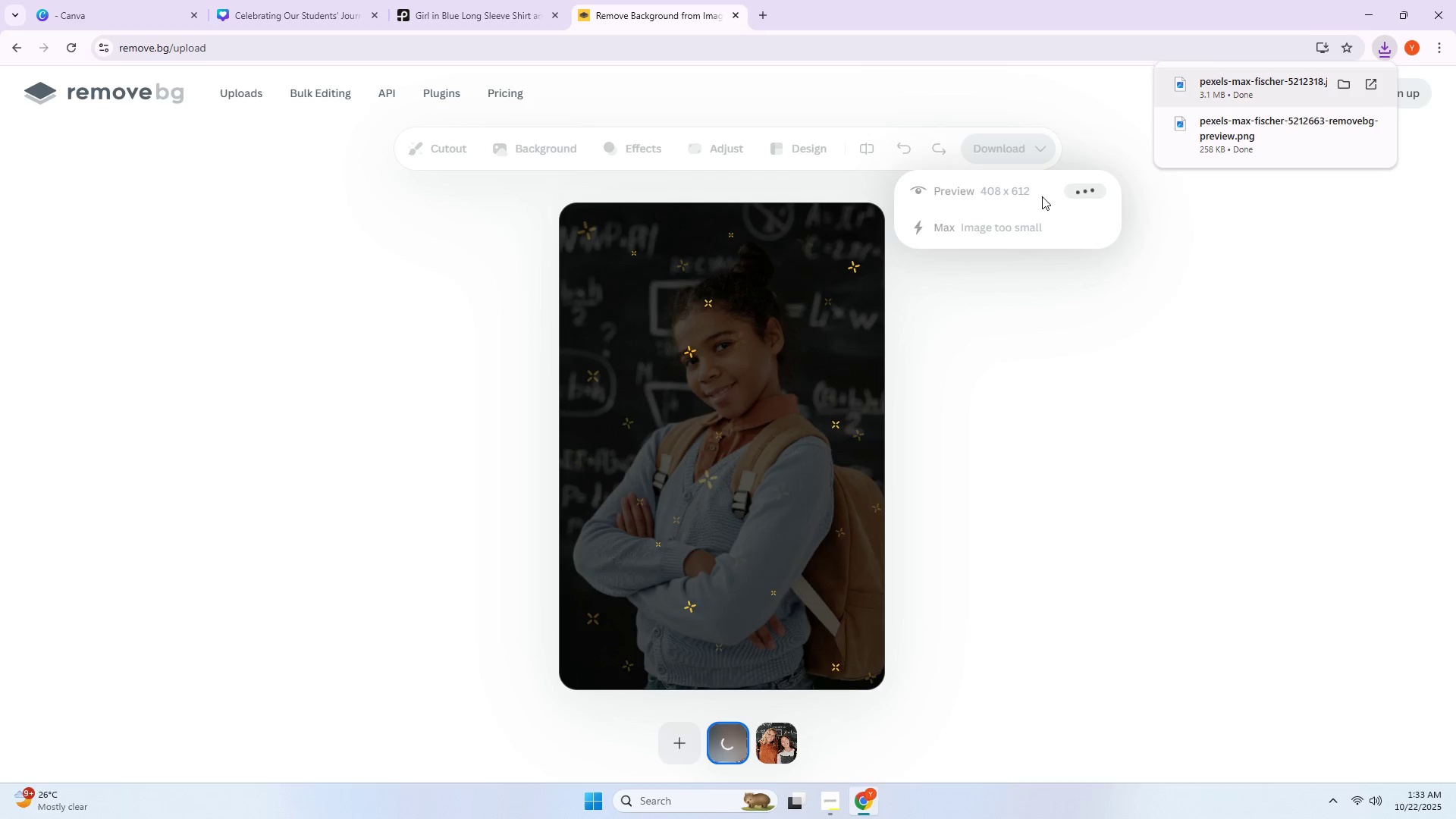 
left_click([1018, 195])
 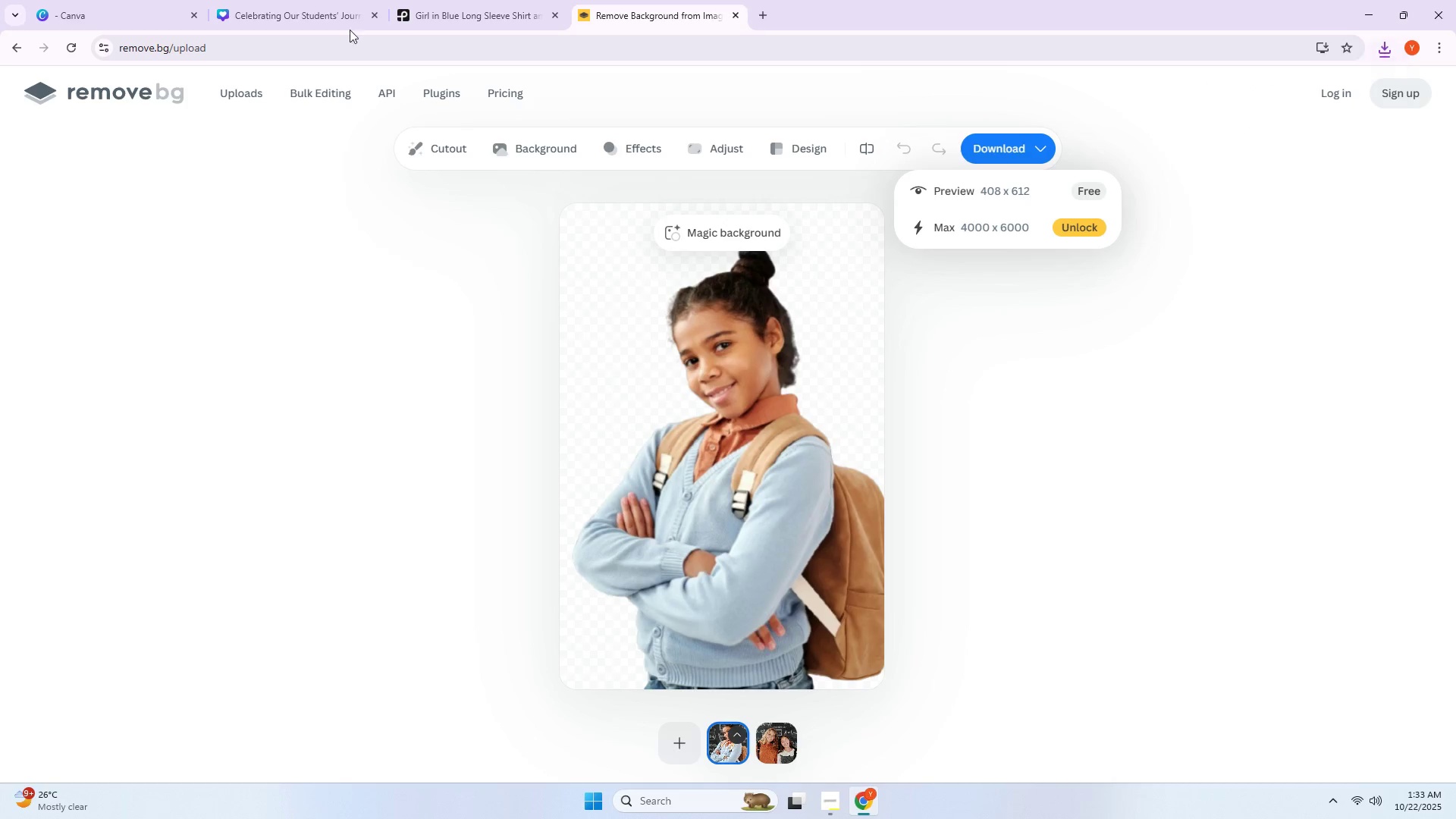 
left_click([312, 0])
 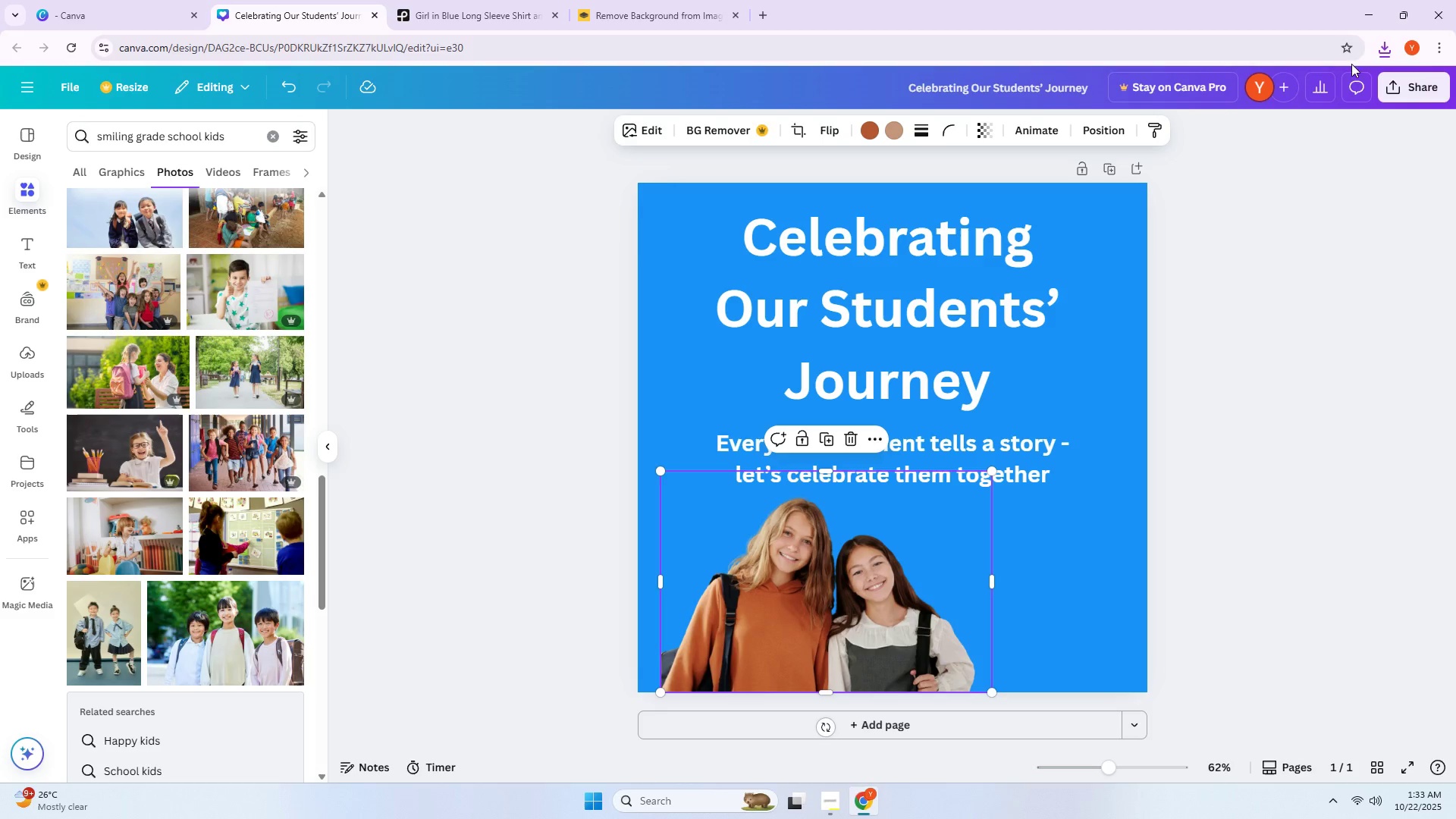 
left_click([1379, 49])
 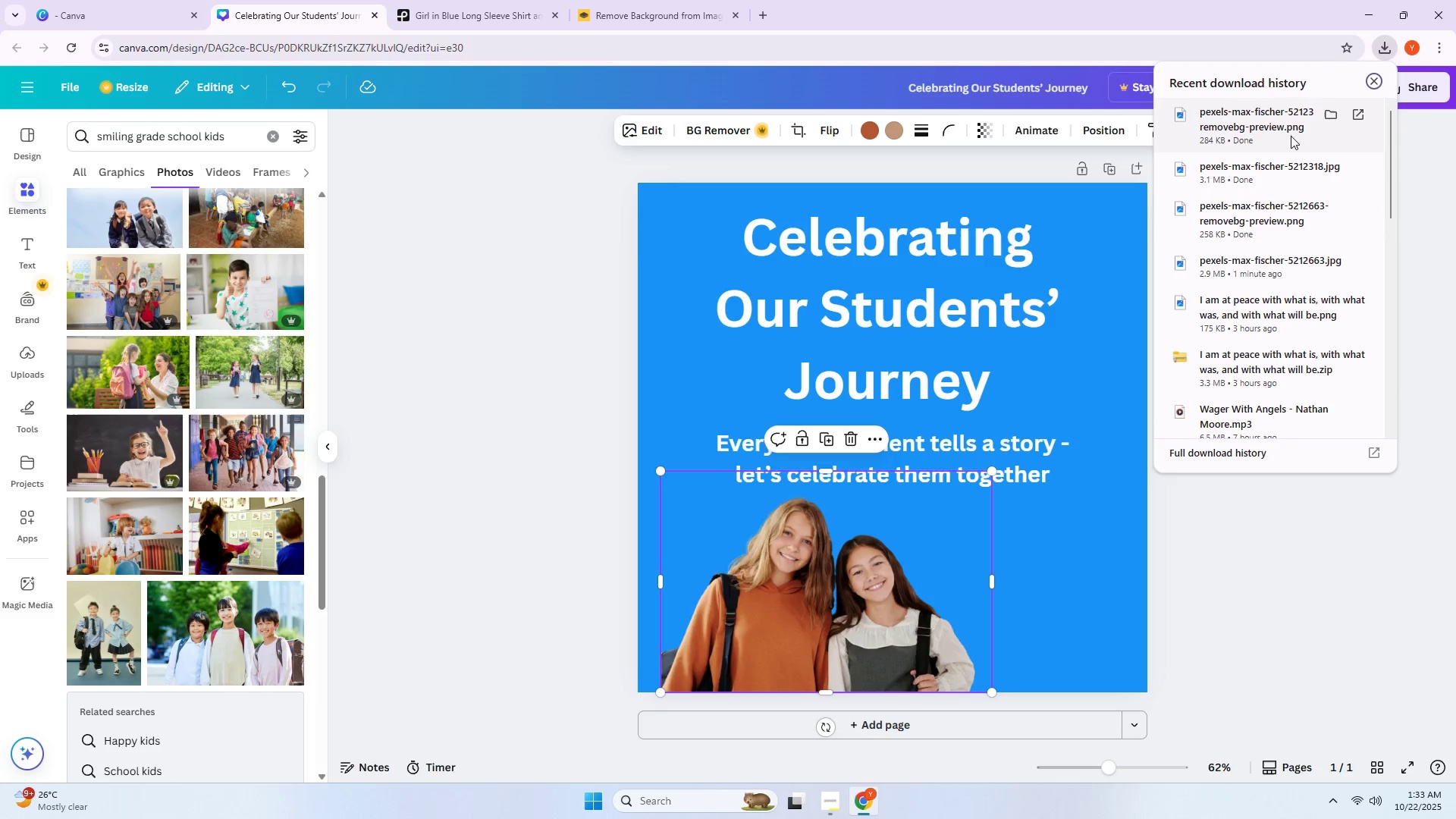 
left_click_drag(start_coordinate=[1282, 127], to_coordinate=[1012, 372])
 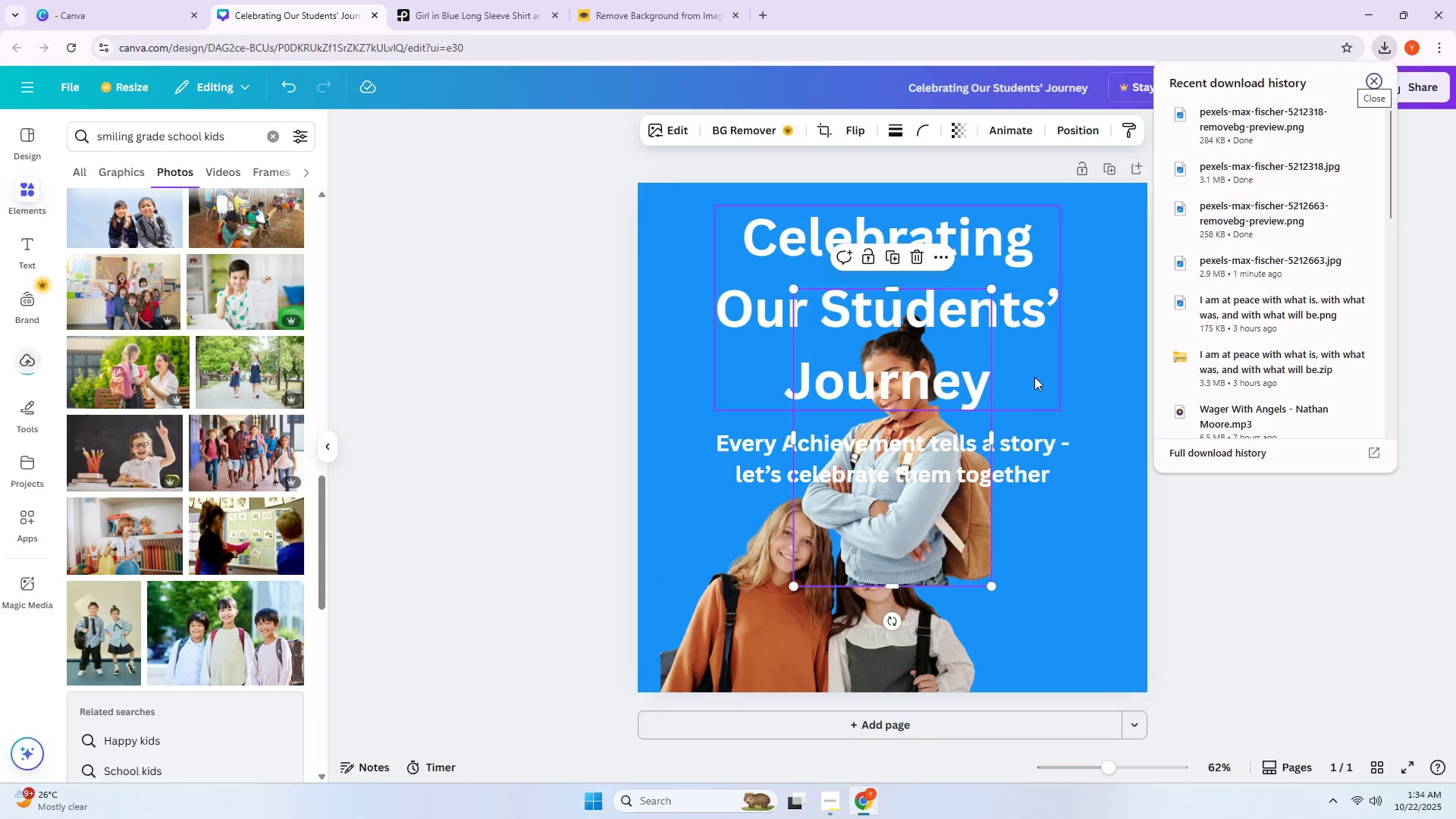 
left_click_drag(start_coordinate=[933, 456], to_coordinate=[1045, 627])
 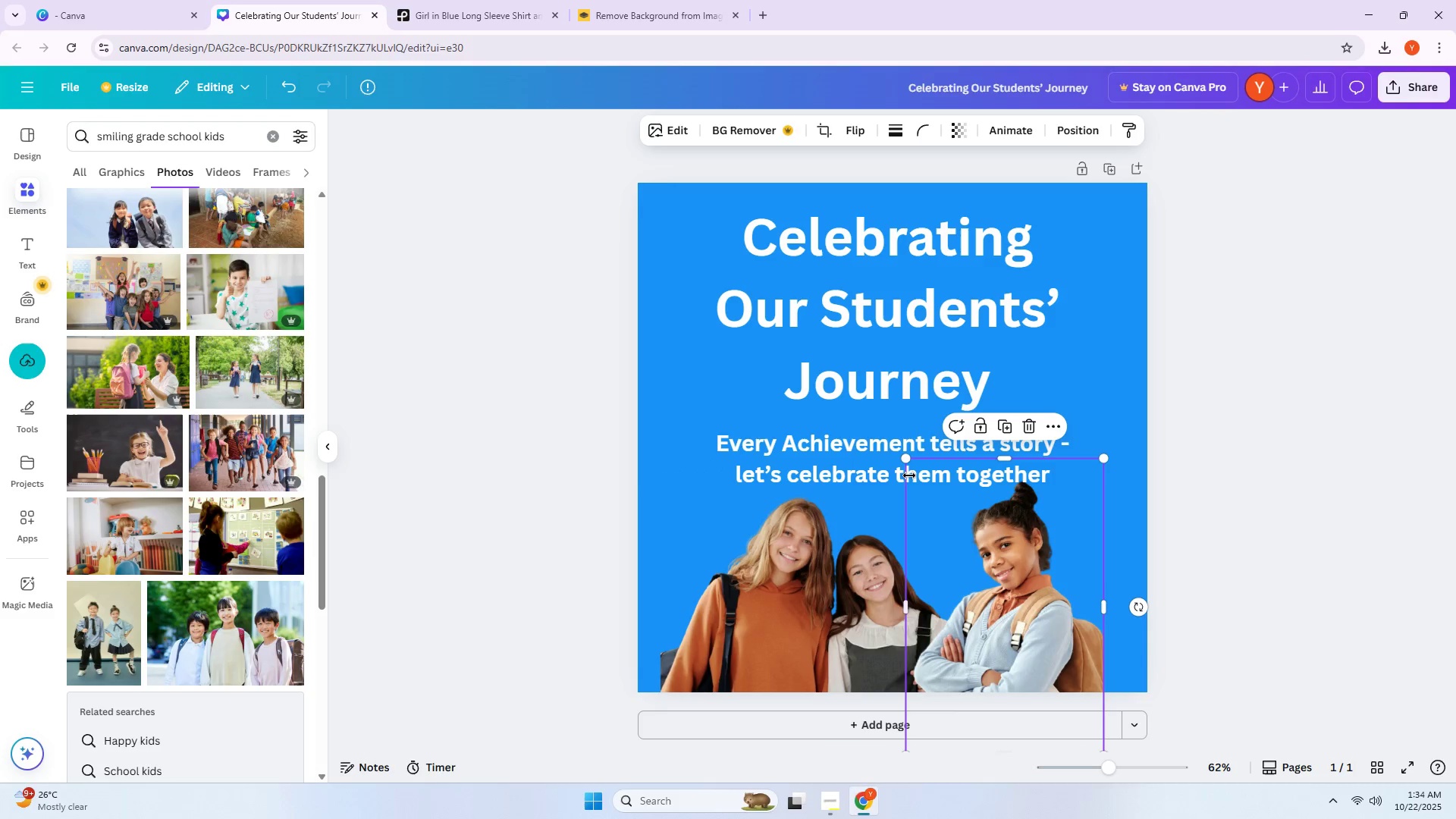 
left_click_drag(start_coordinate=[907, 462], to_coordinate=[921, 482])
 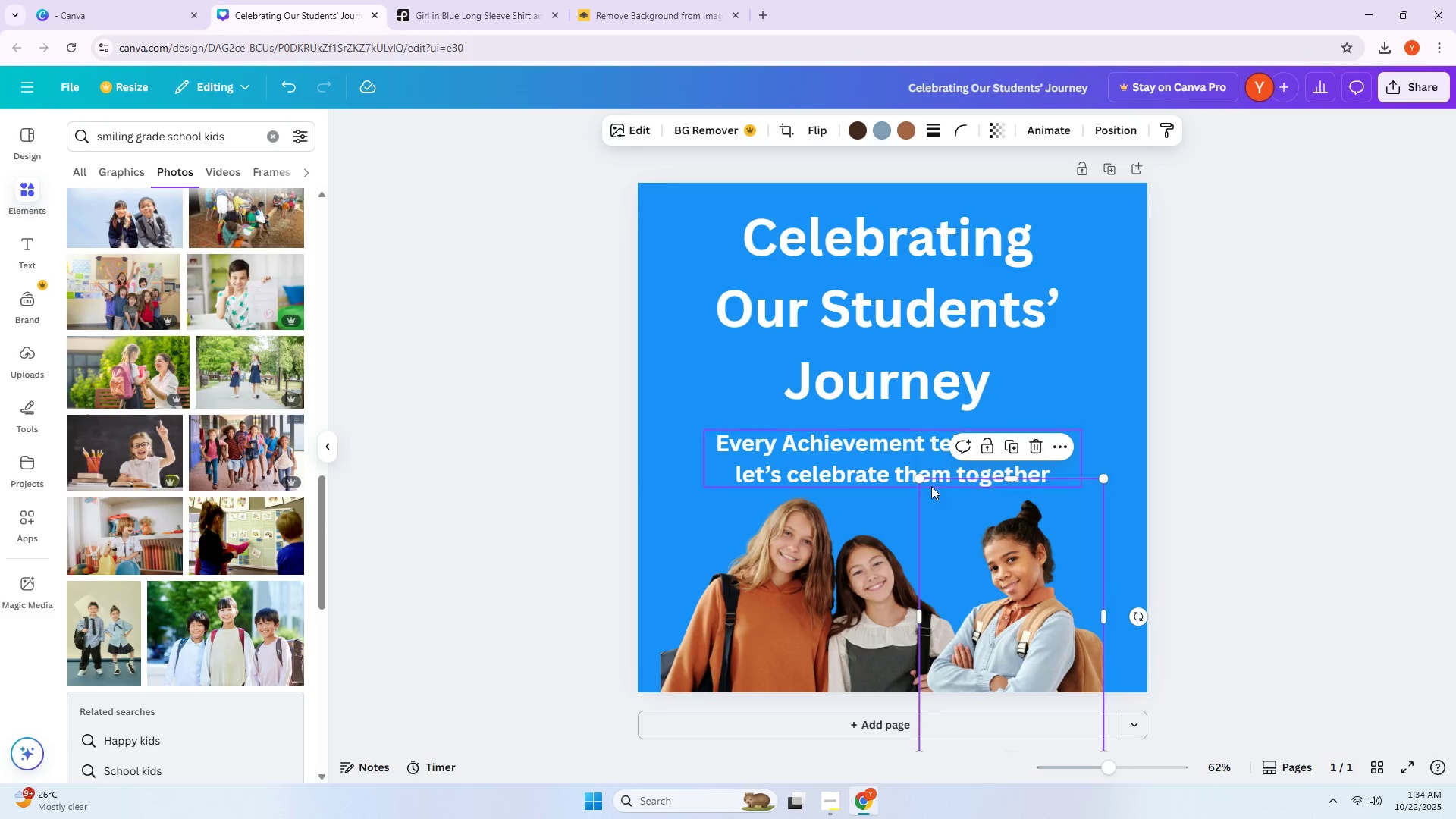 
left_click_drag(start_coordinate=[922, 480], to_coordinate=[926, 485])
 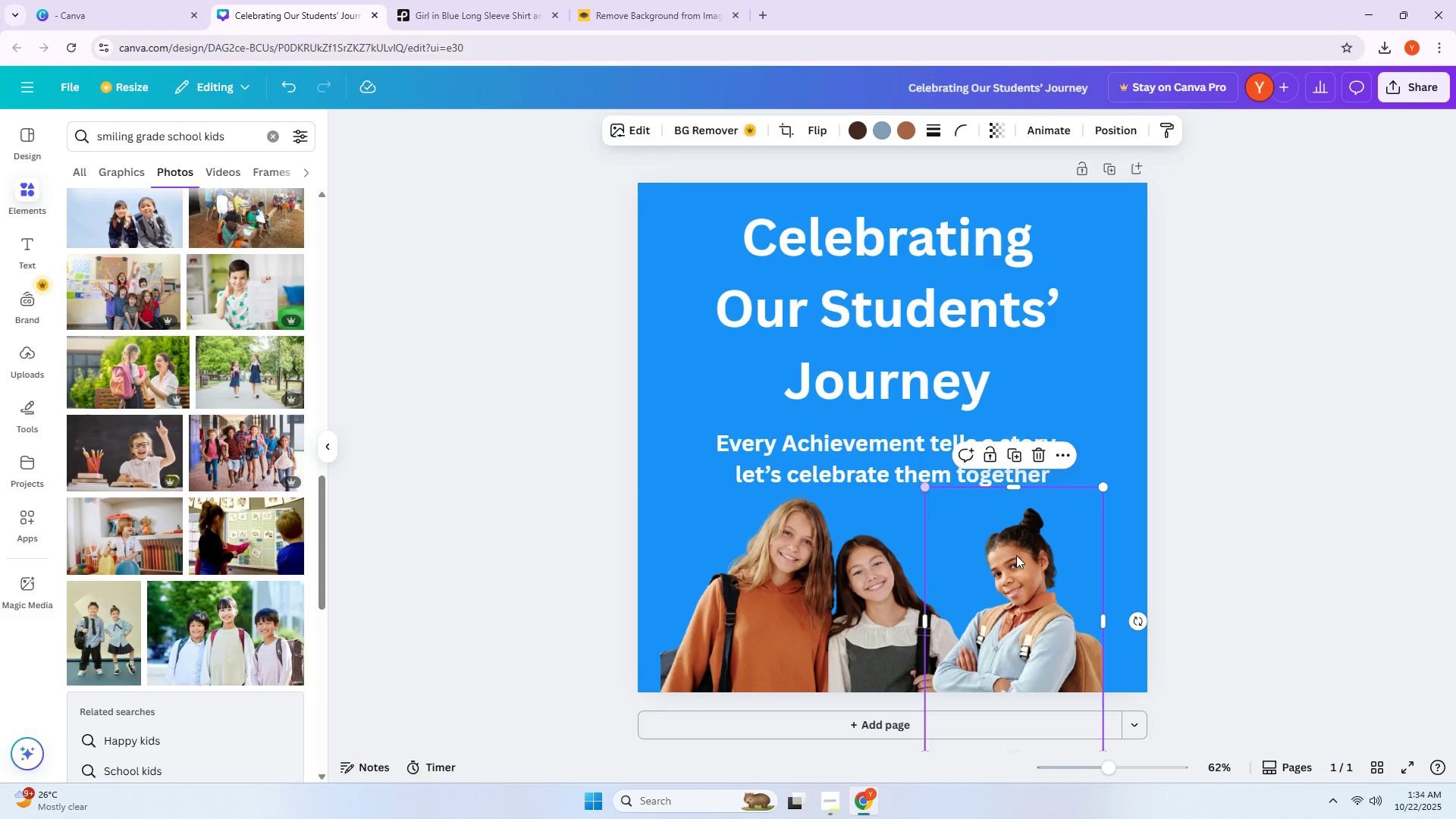 
left_click_drag(start_coordinate=[1043, 572], to_coordinate=[1031, 564])
 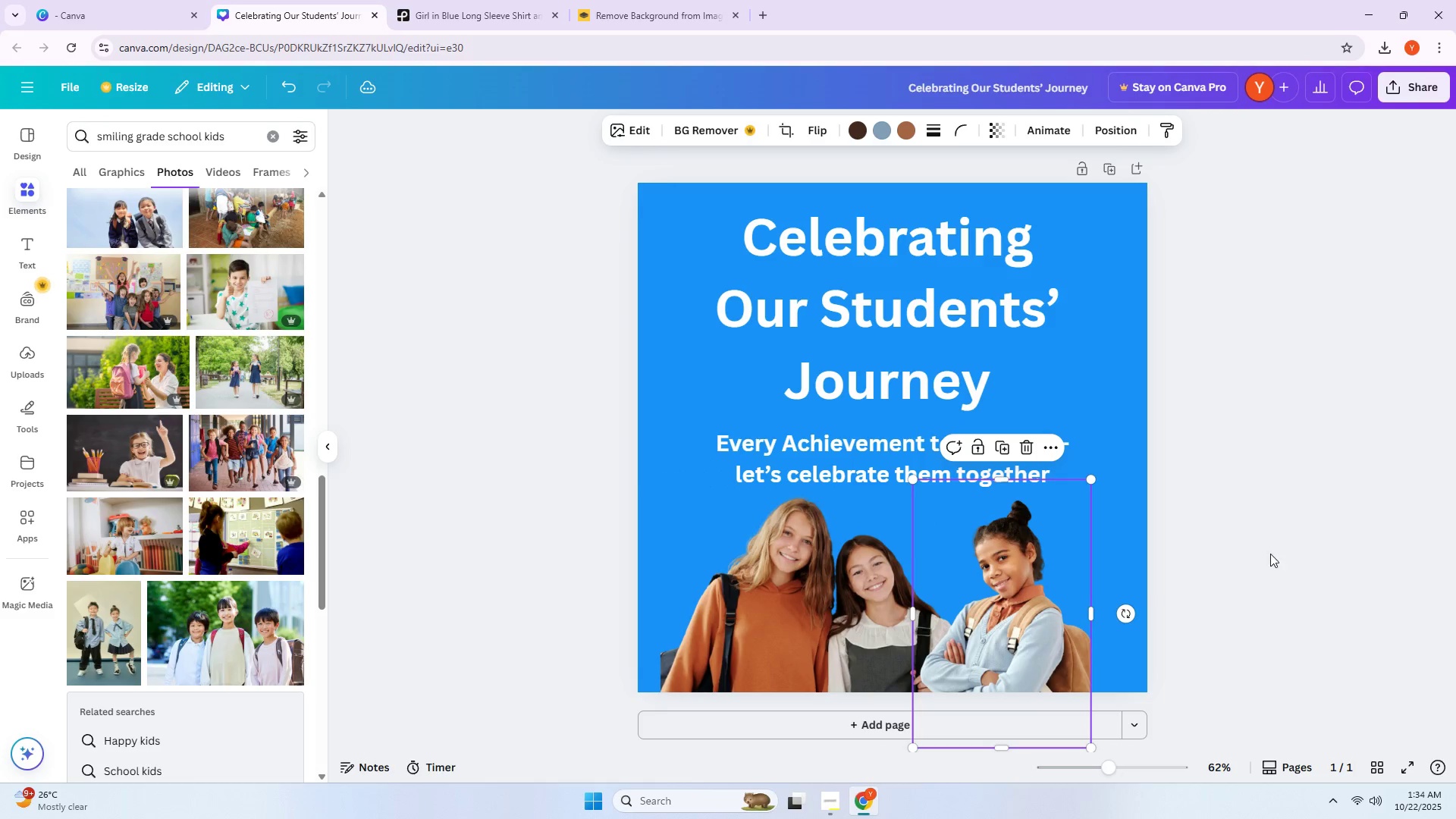 
left_click([1271, 553])
 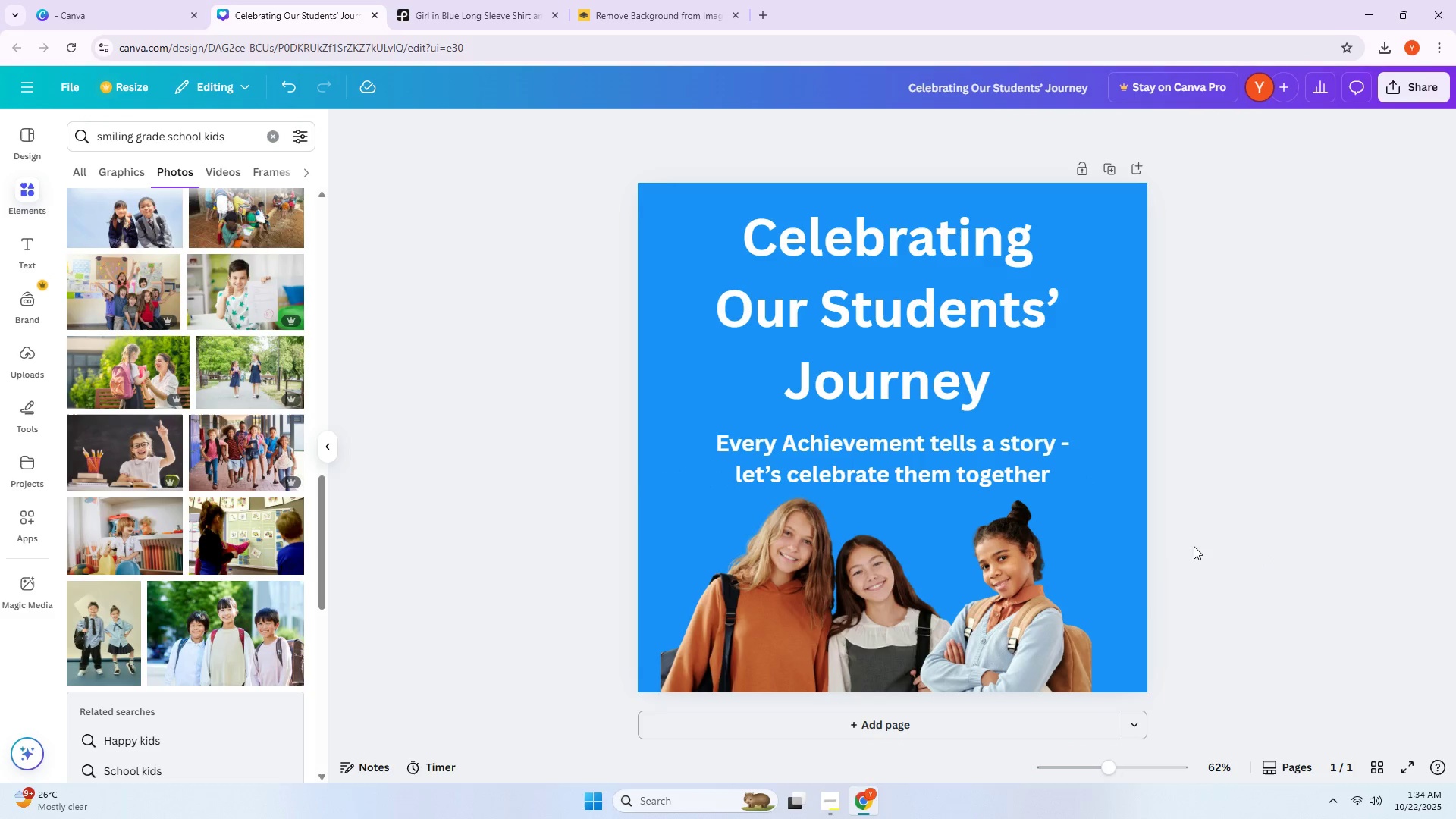 
wait(6.92)
 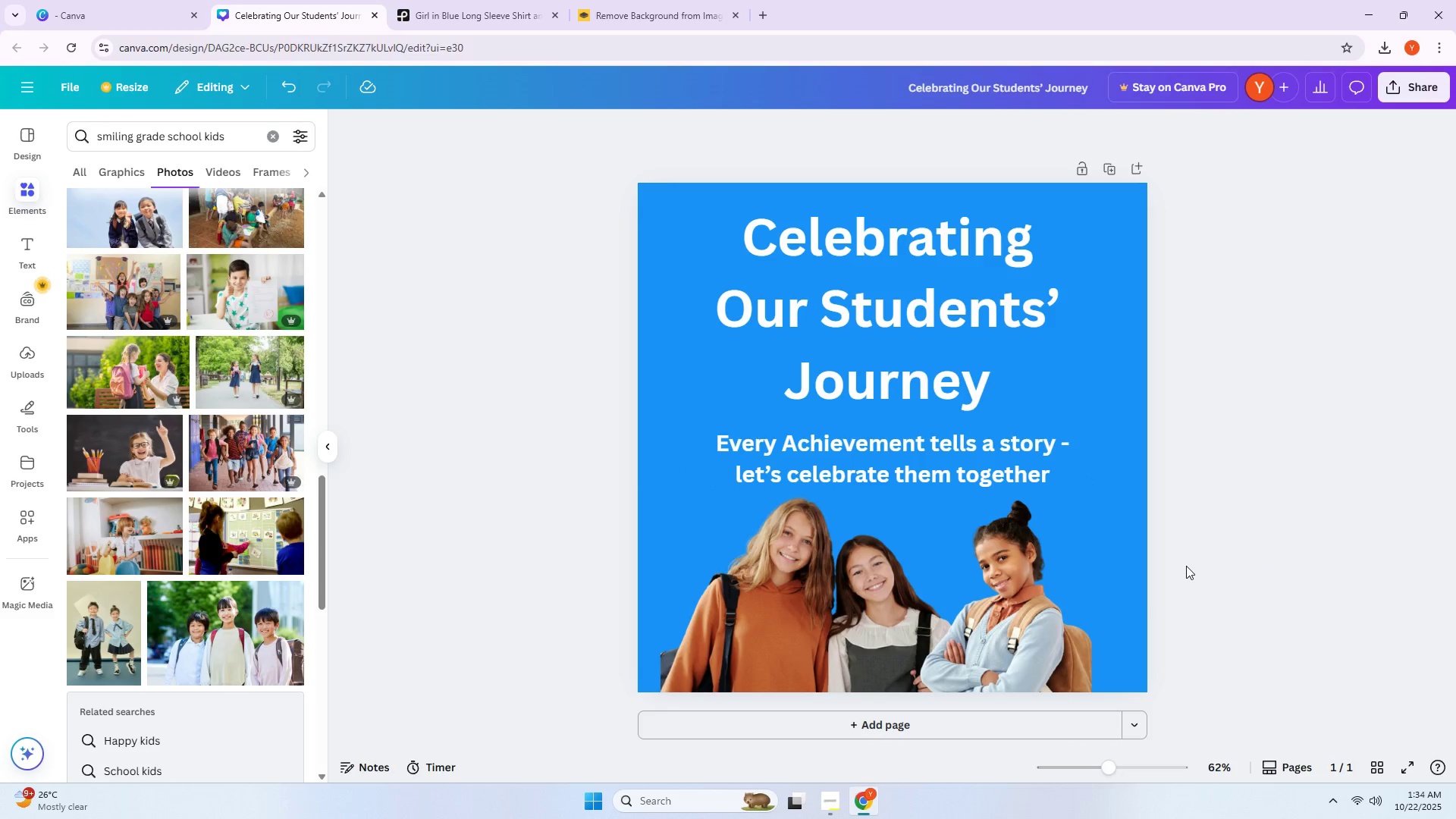 
left_click([1246, 491])
 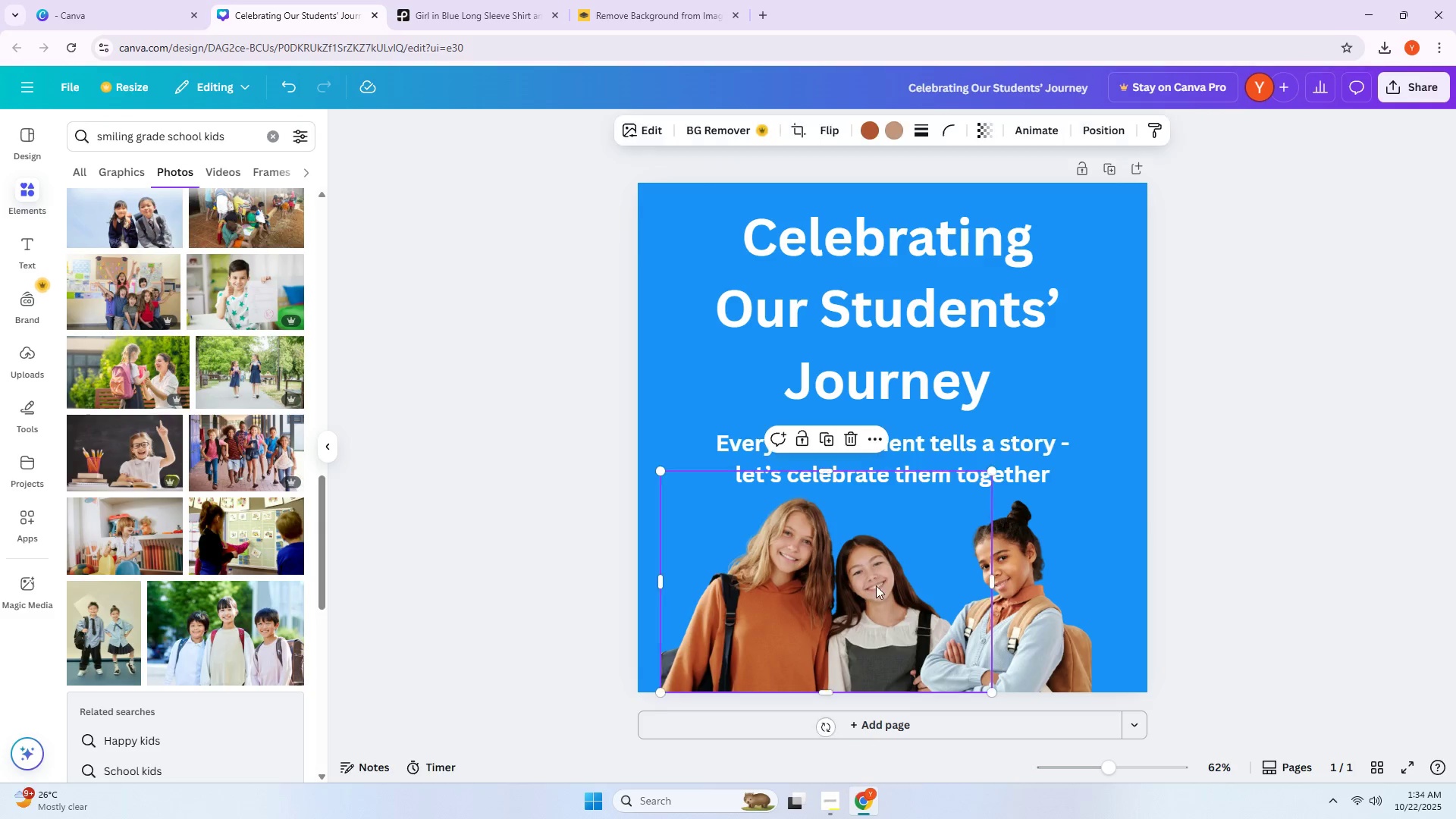 
double_click([1346, 497])
 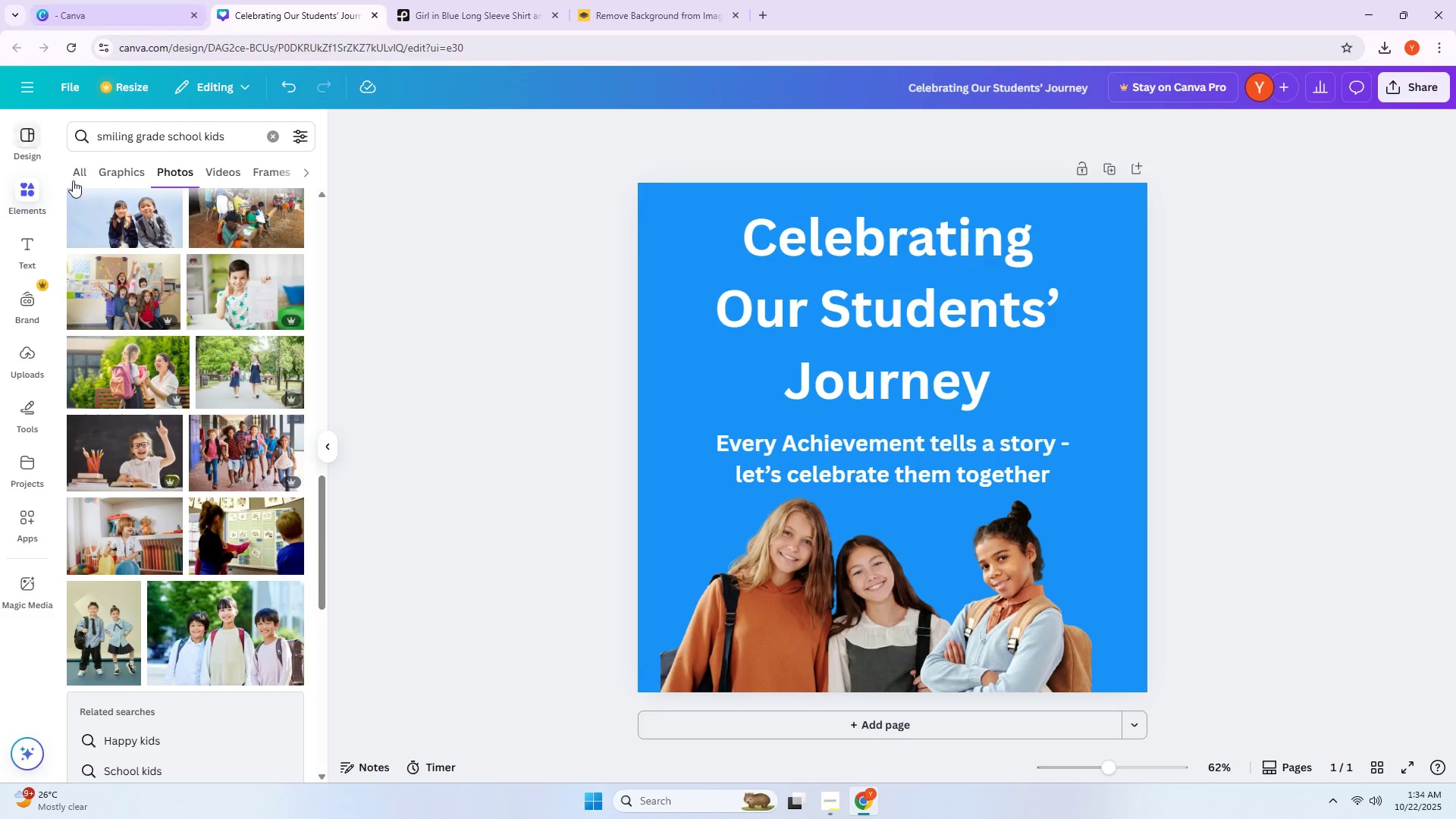 
double_click([133, 140])
 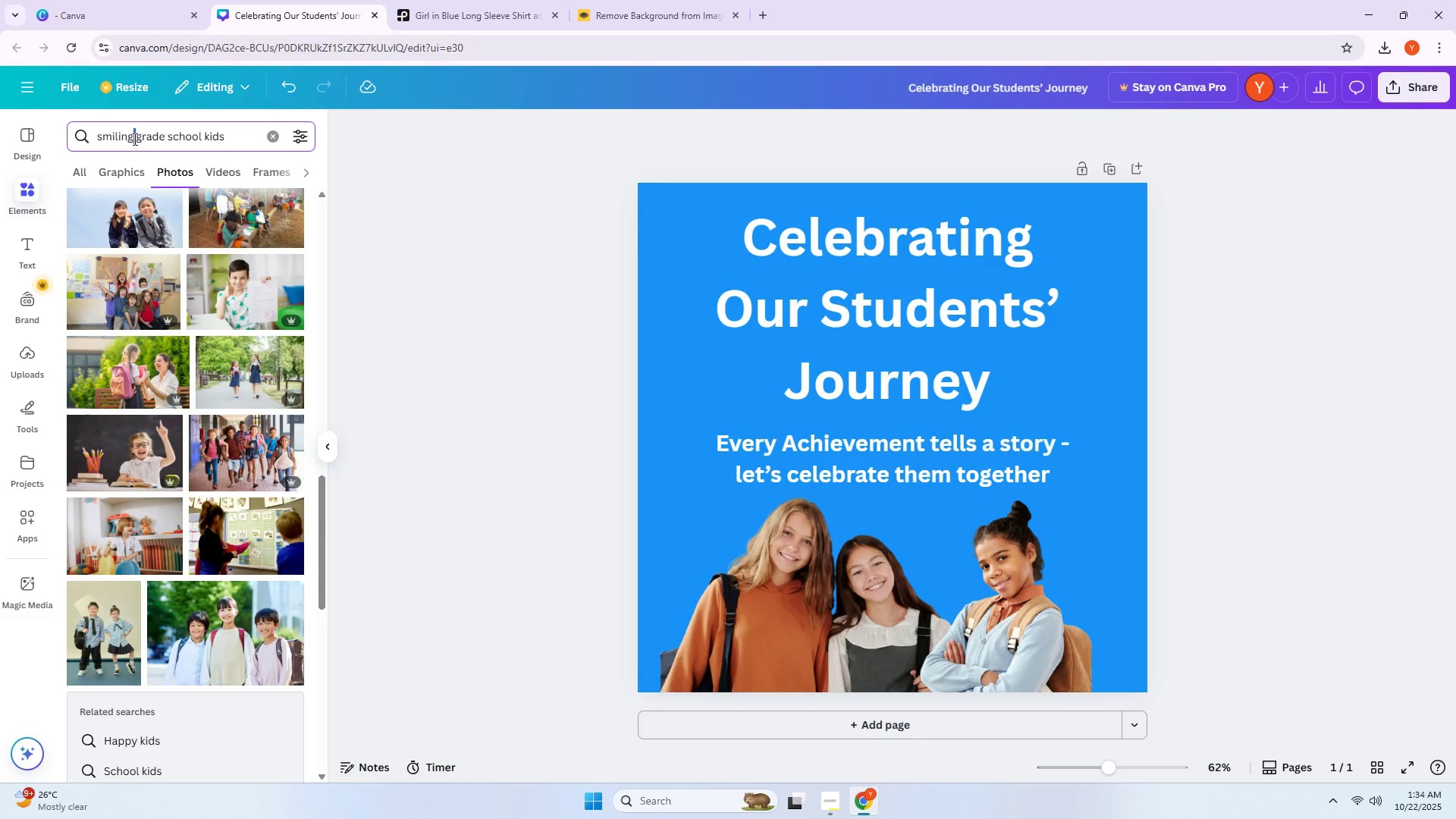 
triple_click([133, 139])
 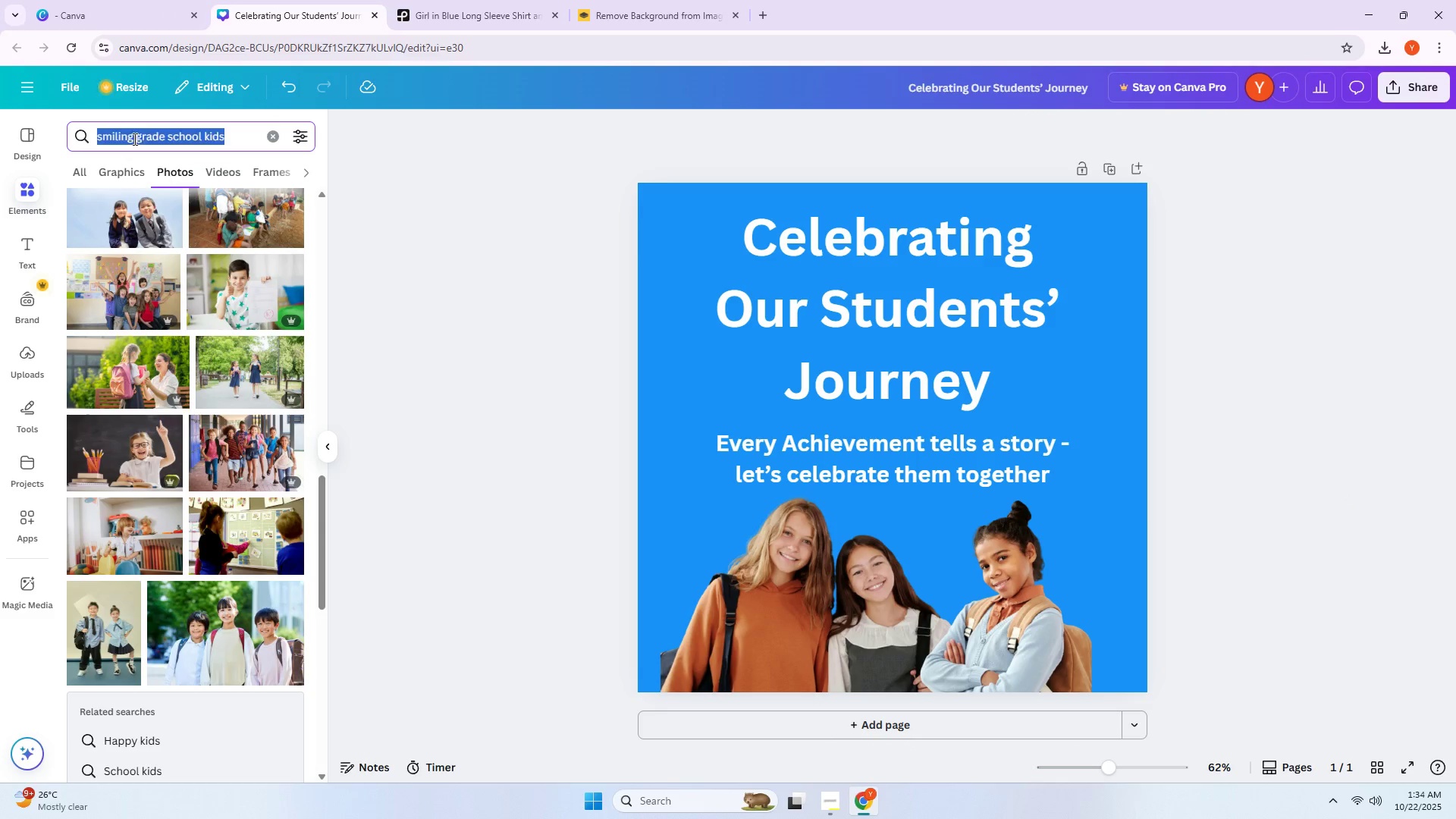 
triple_click([133, 139])
 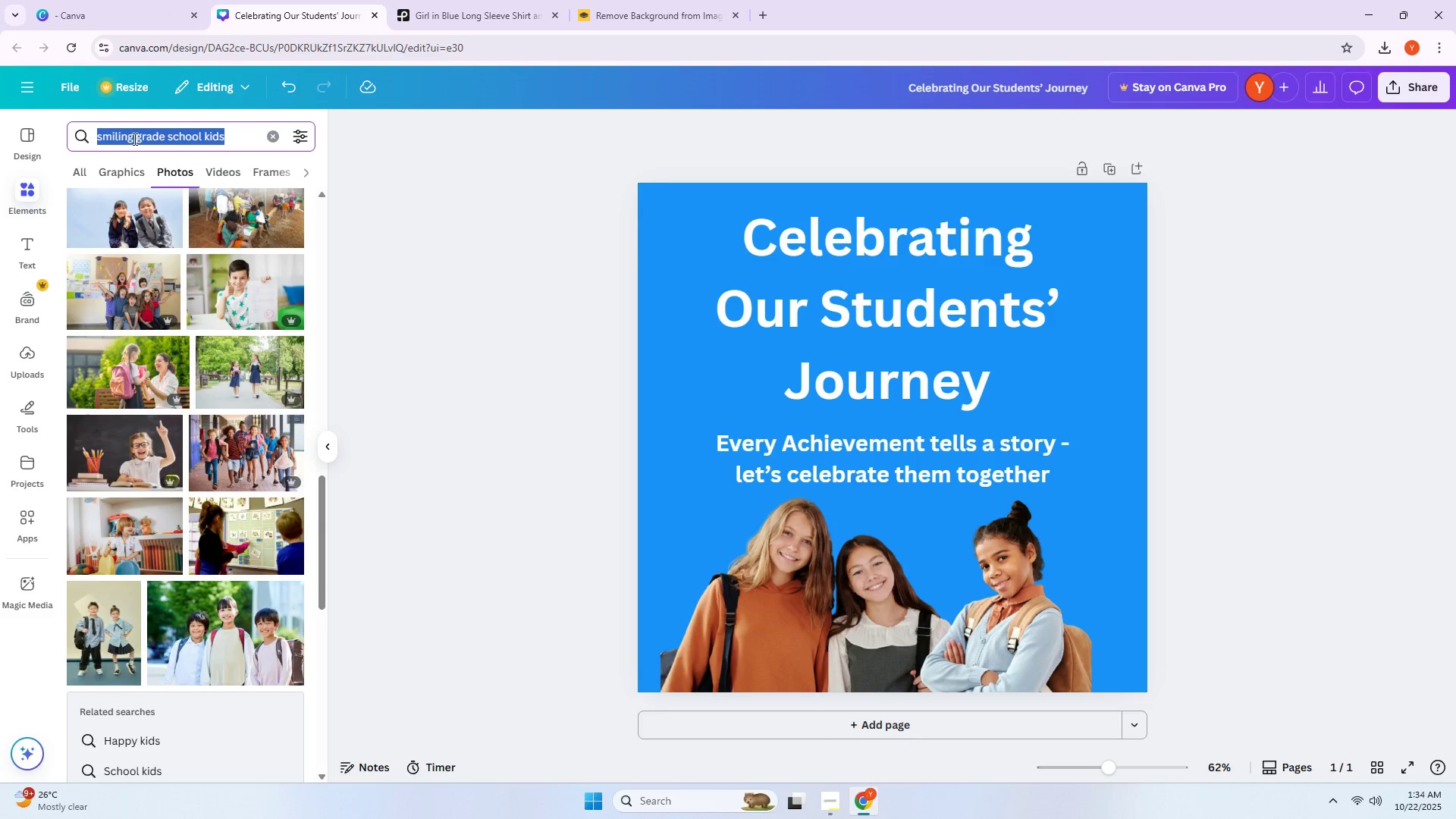 
type(st)
 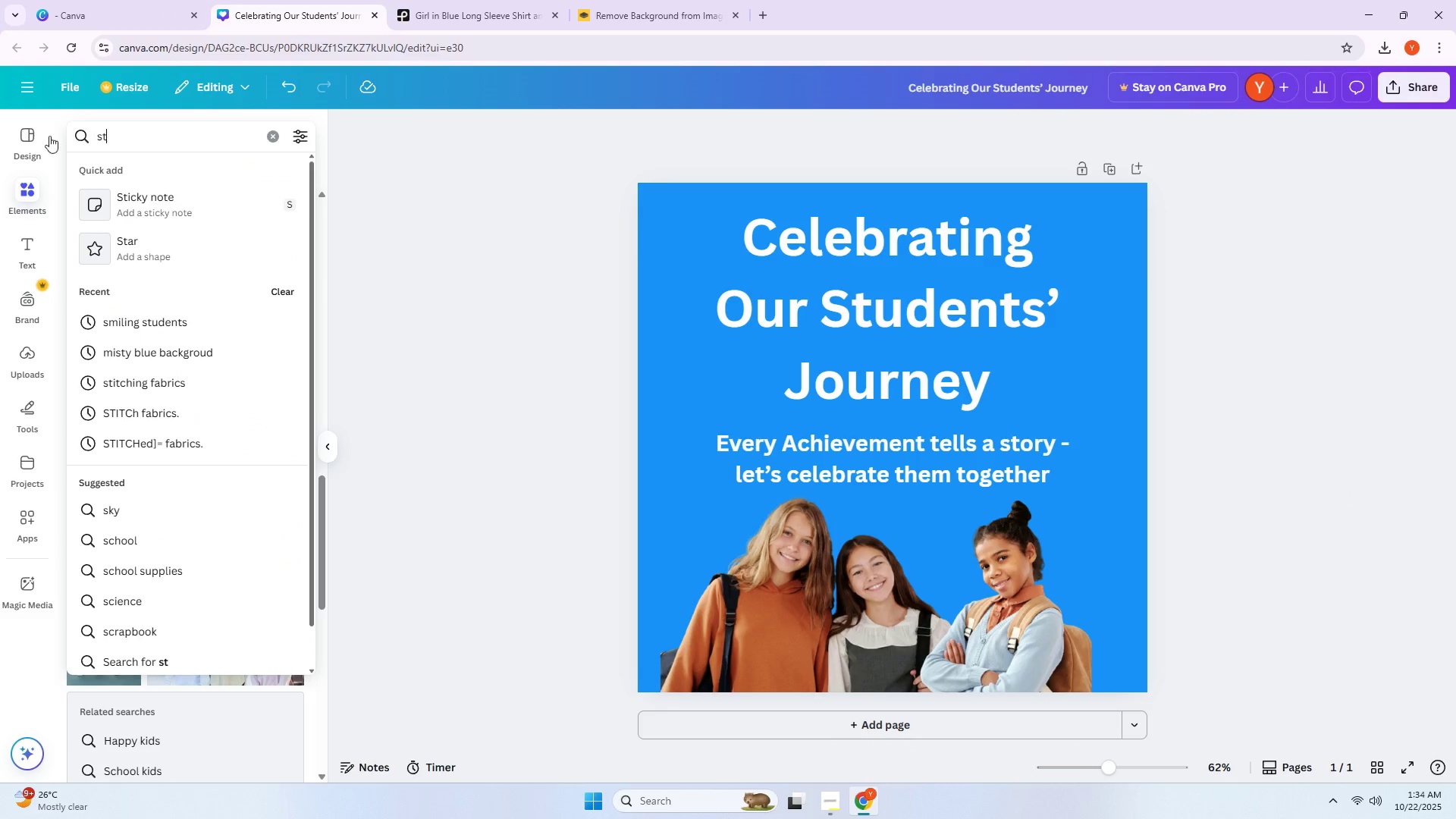 
left_click([22, 135])
 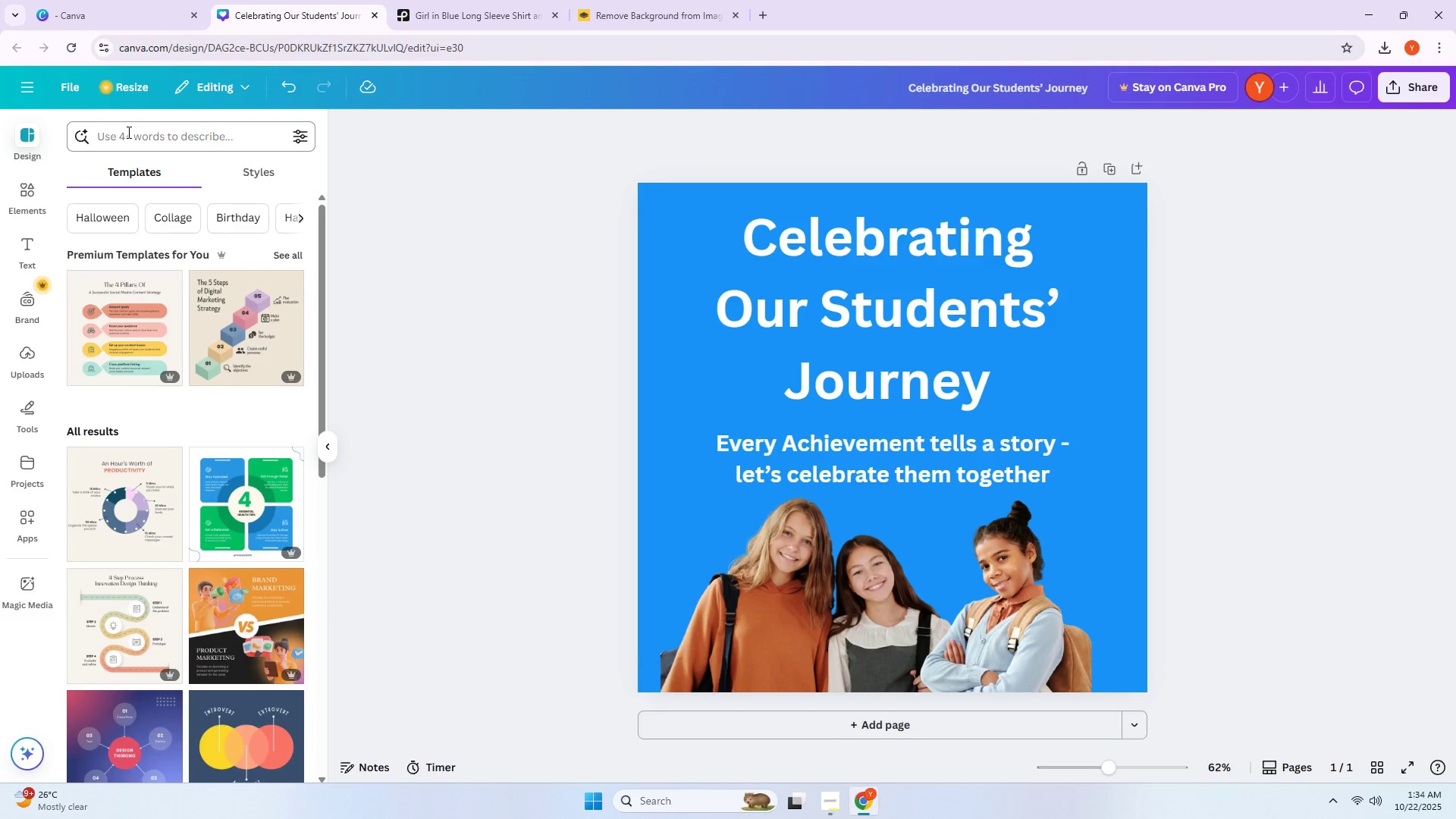 
left_click([127, 132])
 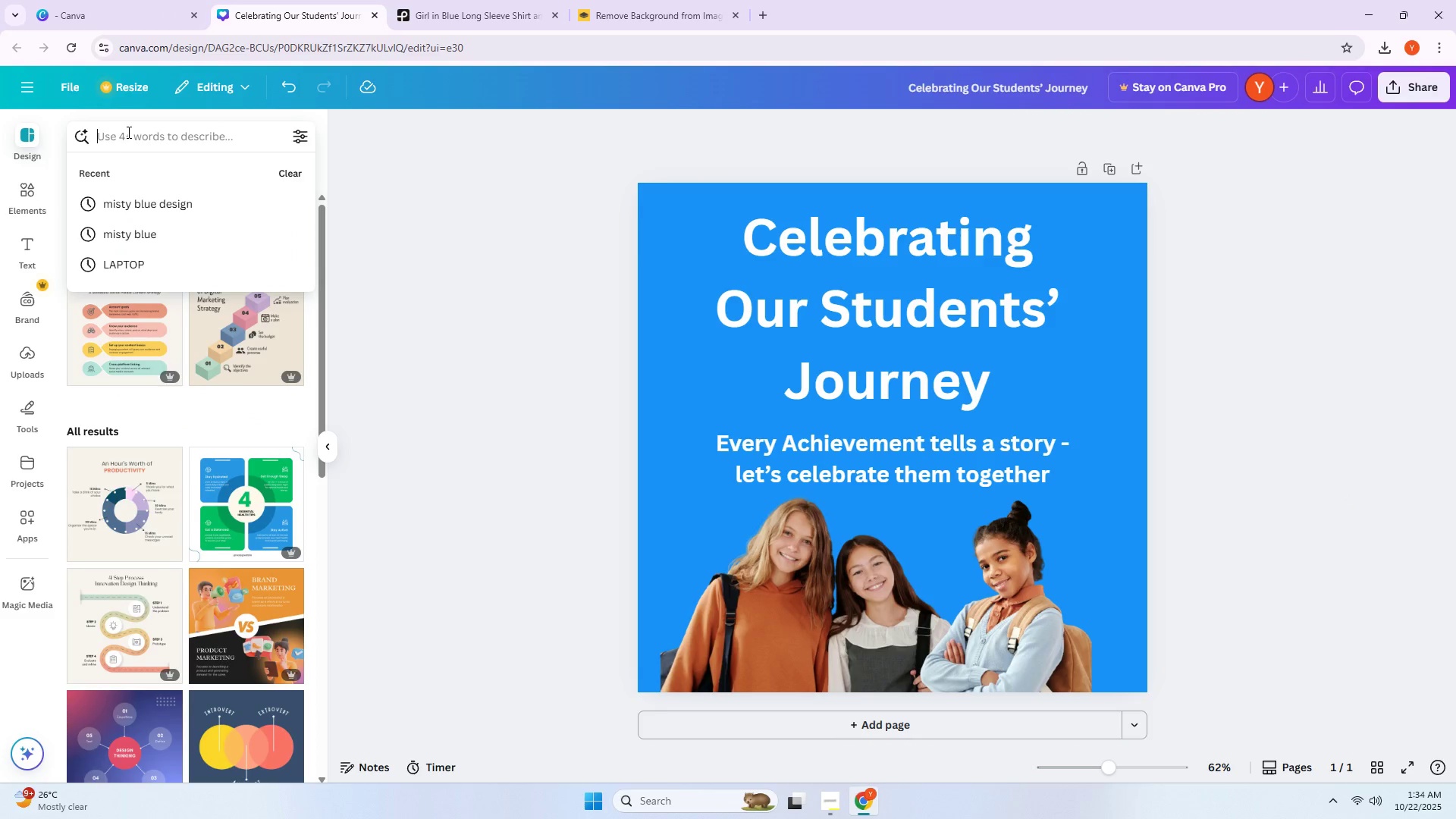 
key(T)
 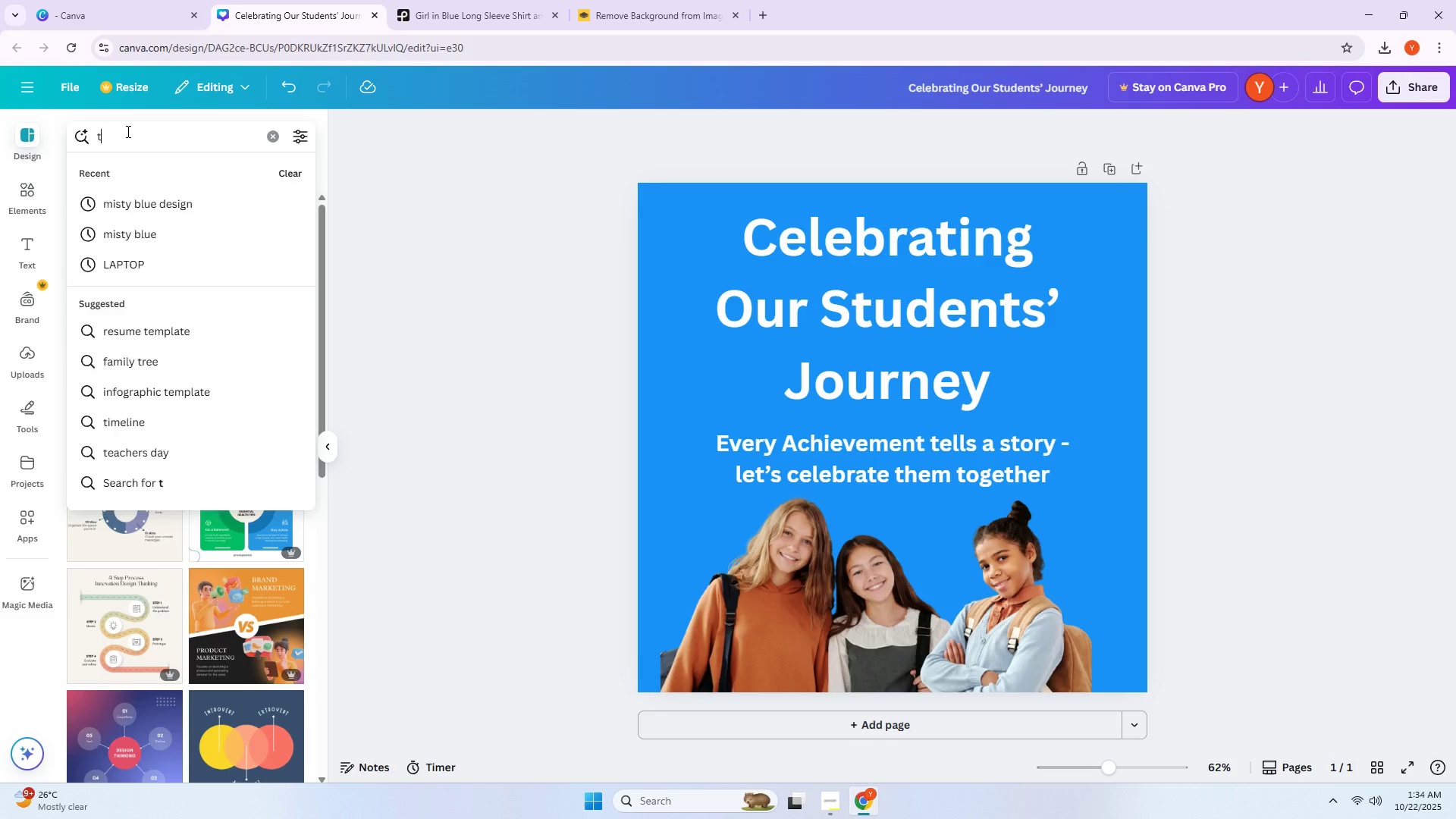 
double_click([127, 131])
 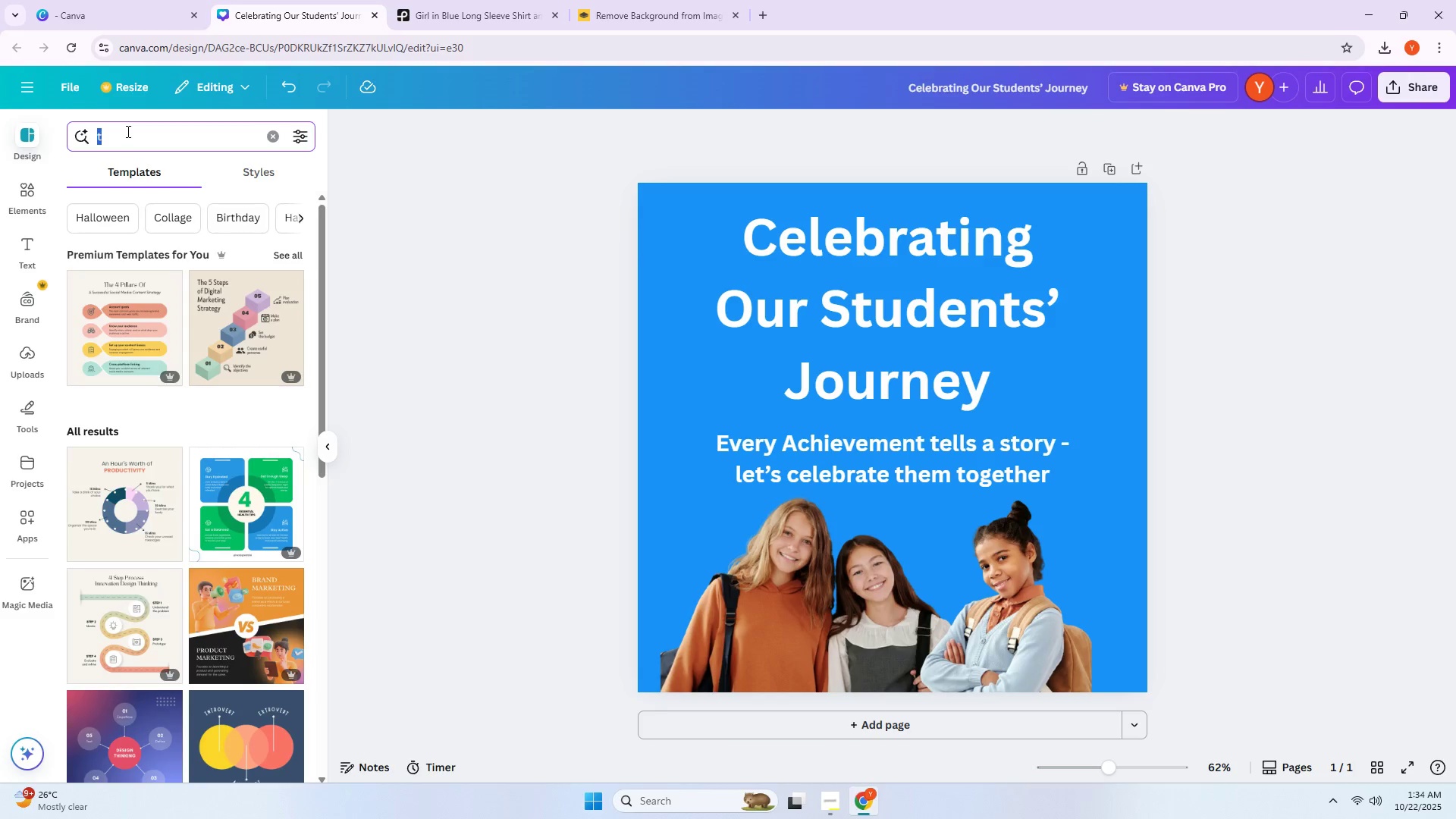 
type(sta)
 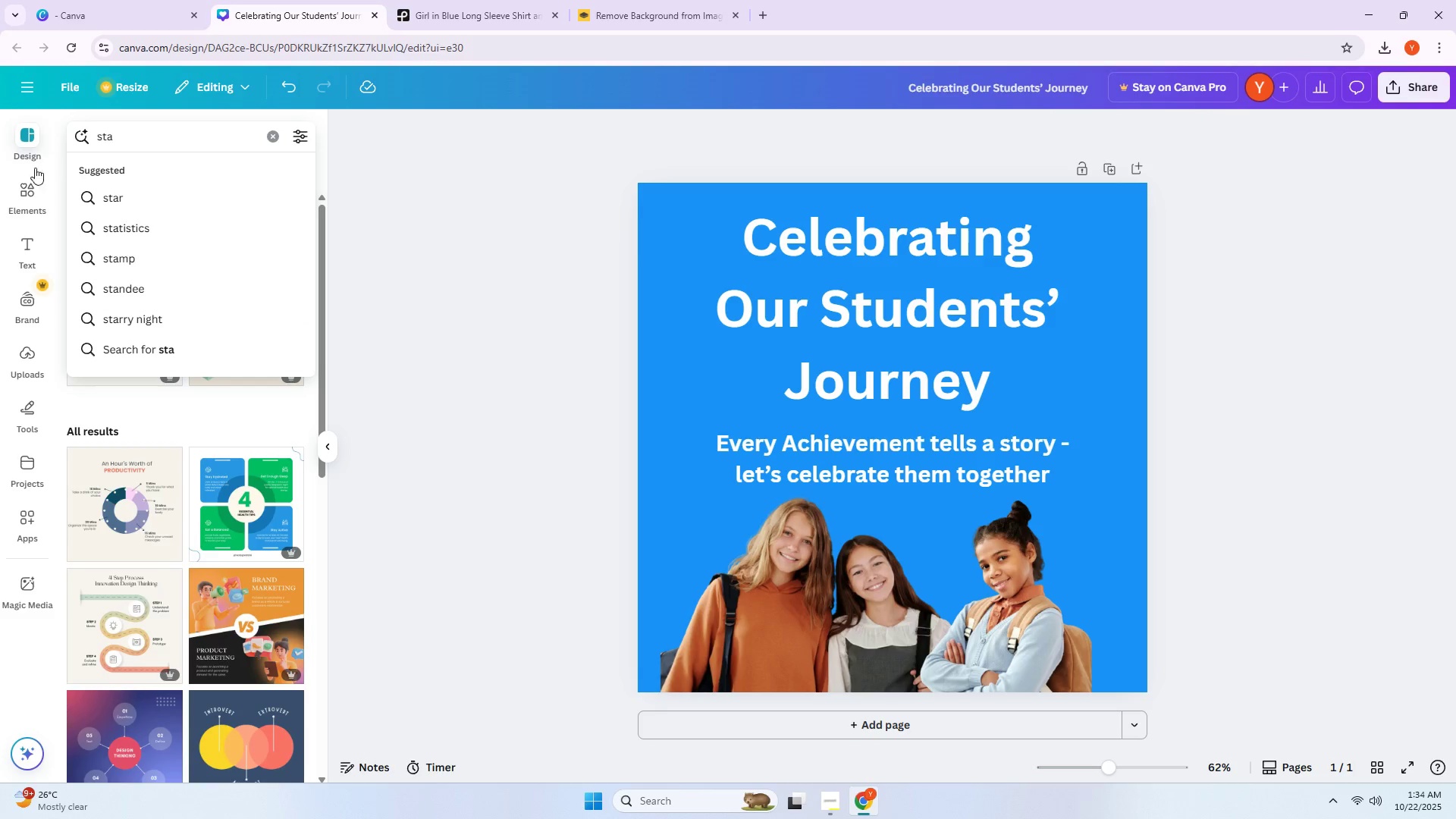 
left_click([27, 192])
 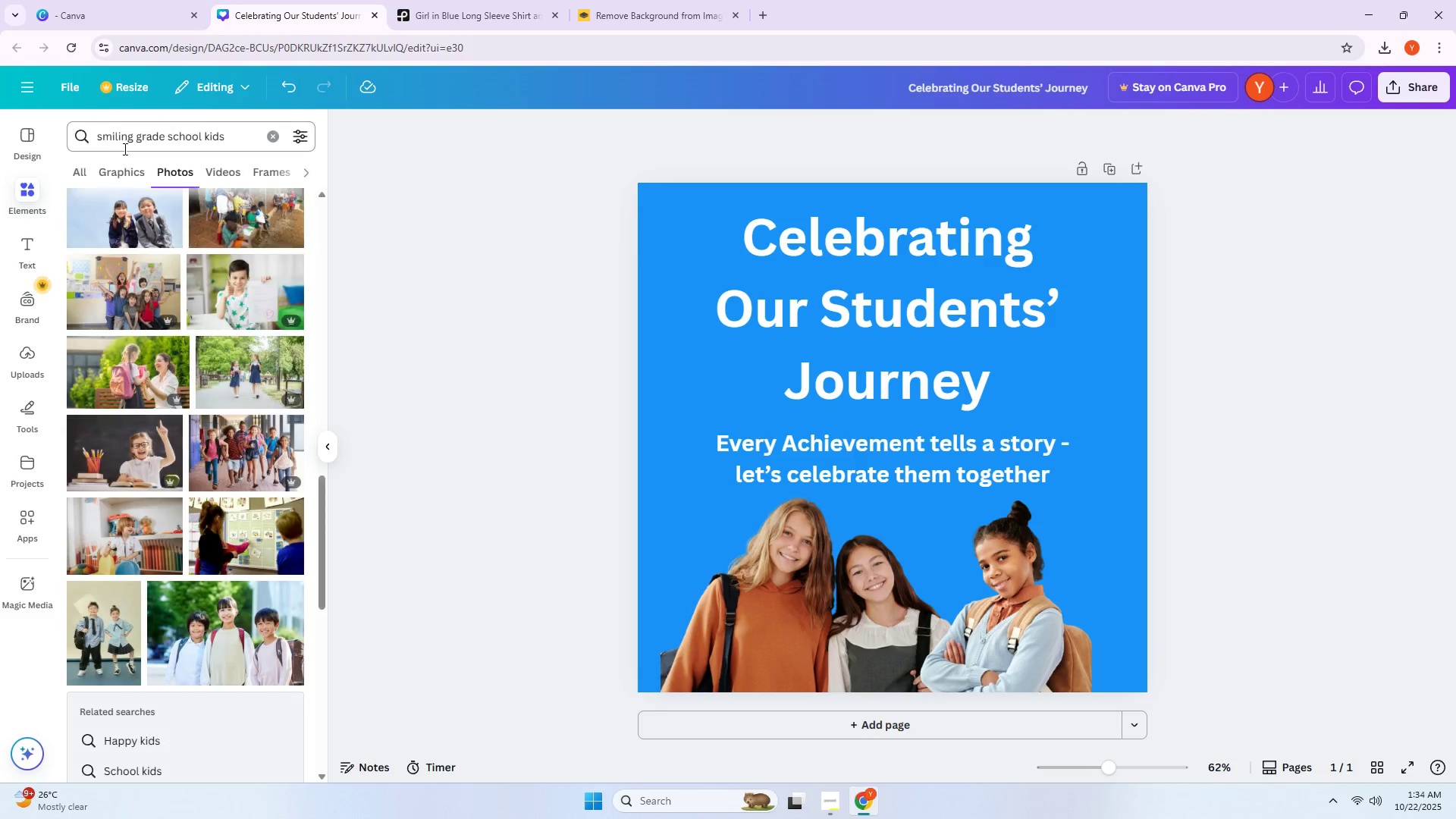 
double_click([124, 149])
 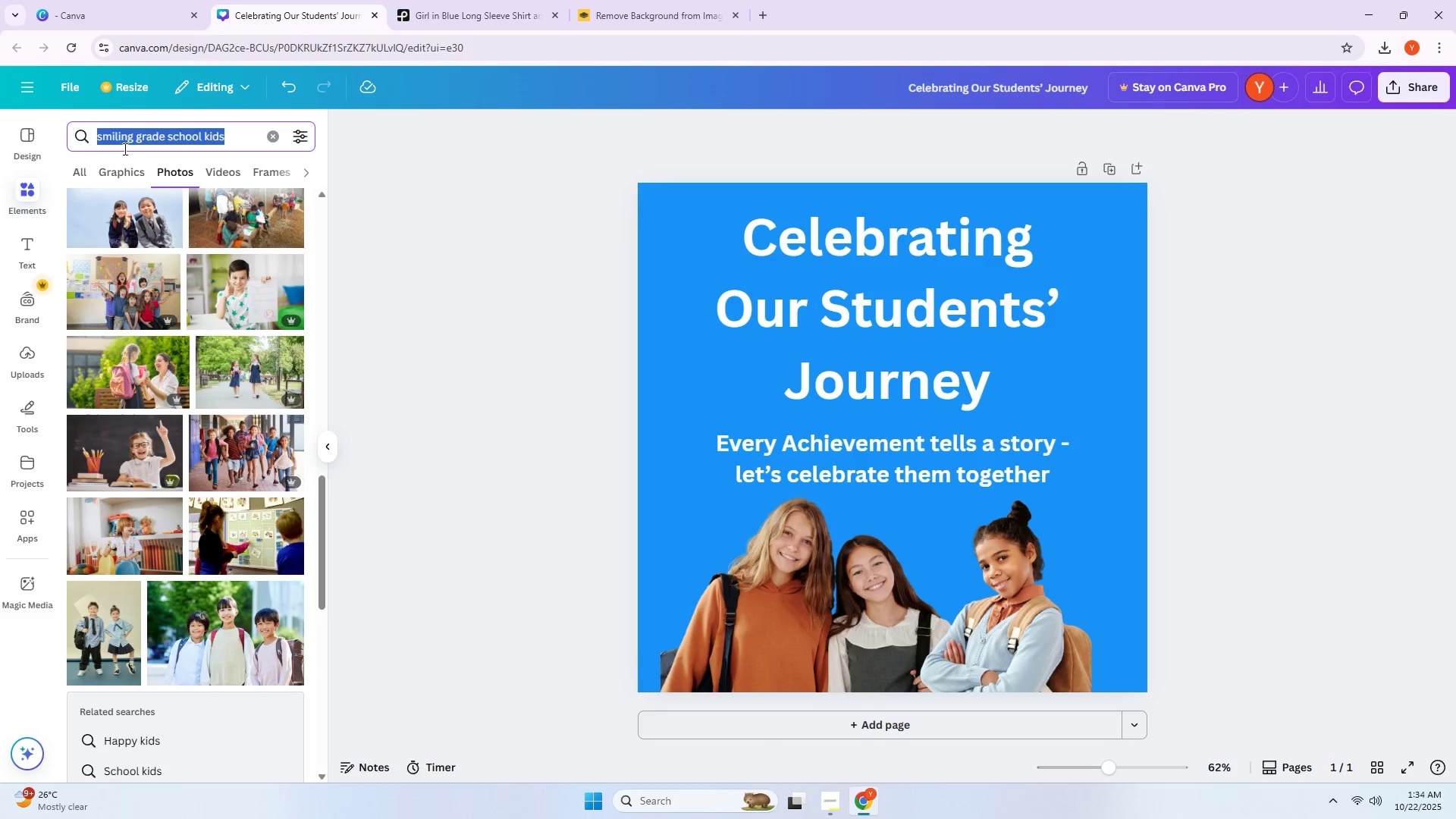 
triple_click([124, 149])
 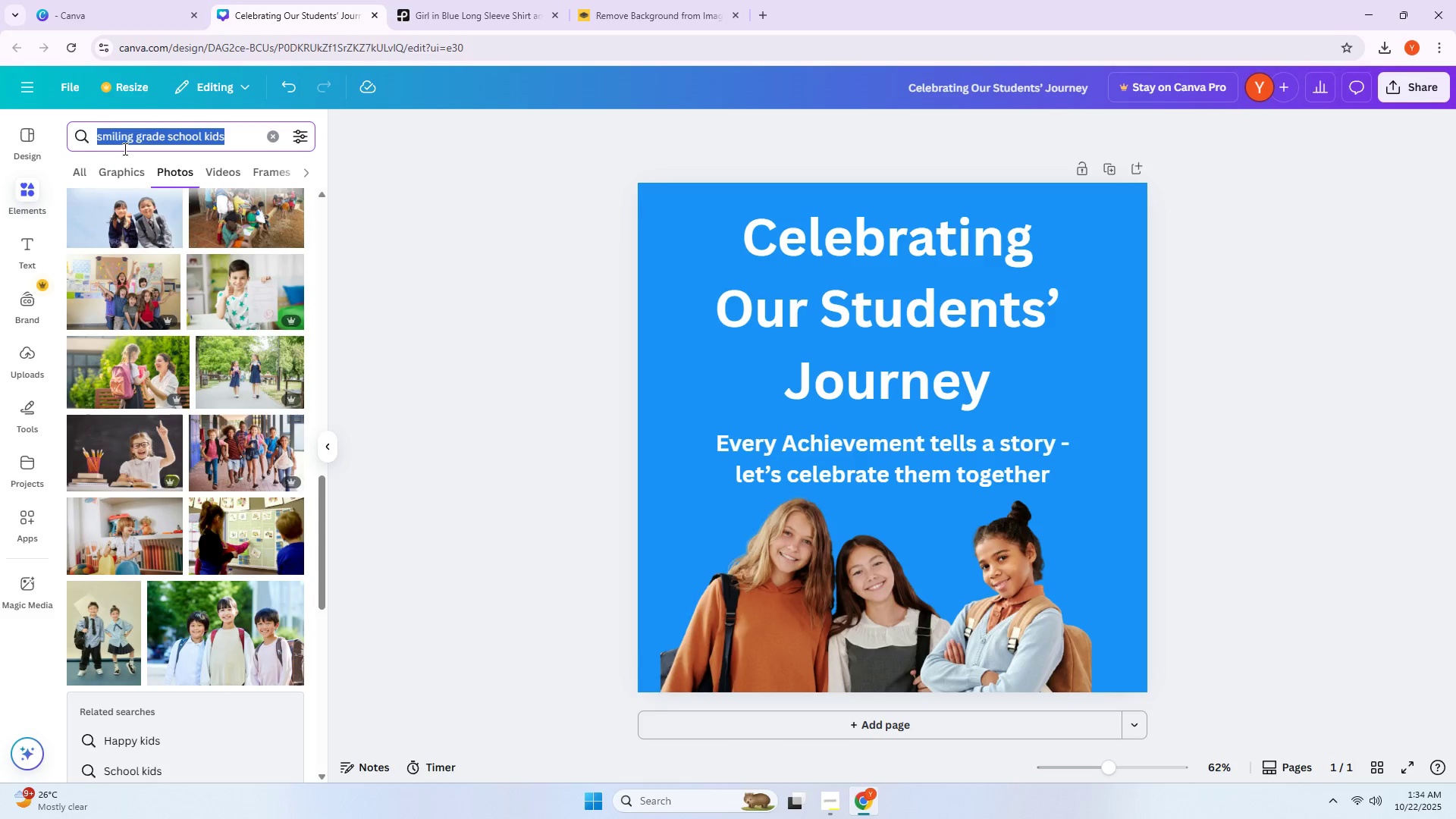 
type(star)
 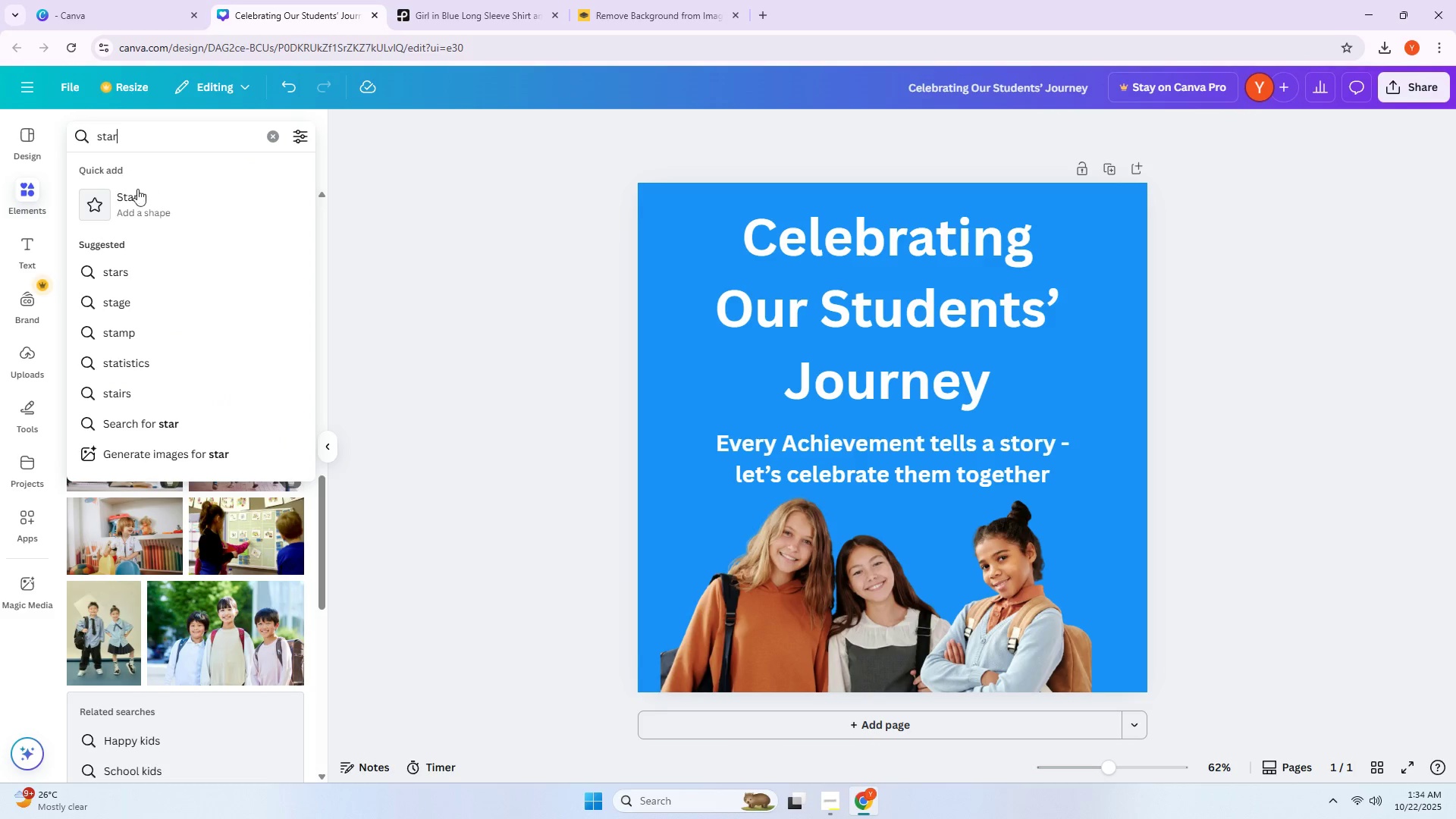 
left_click([137, 200])
 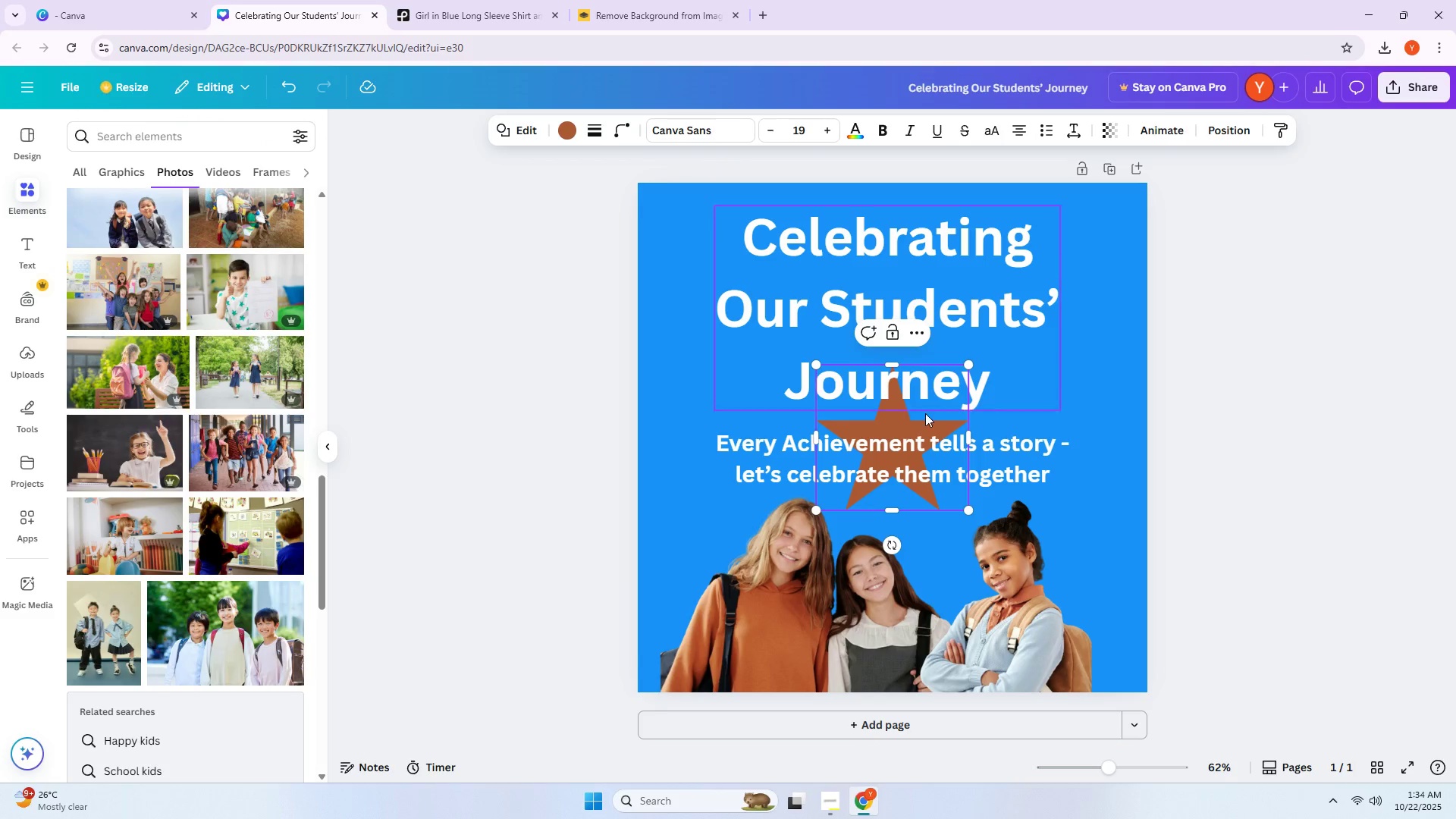 
key(Delete)
 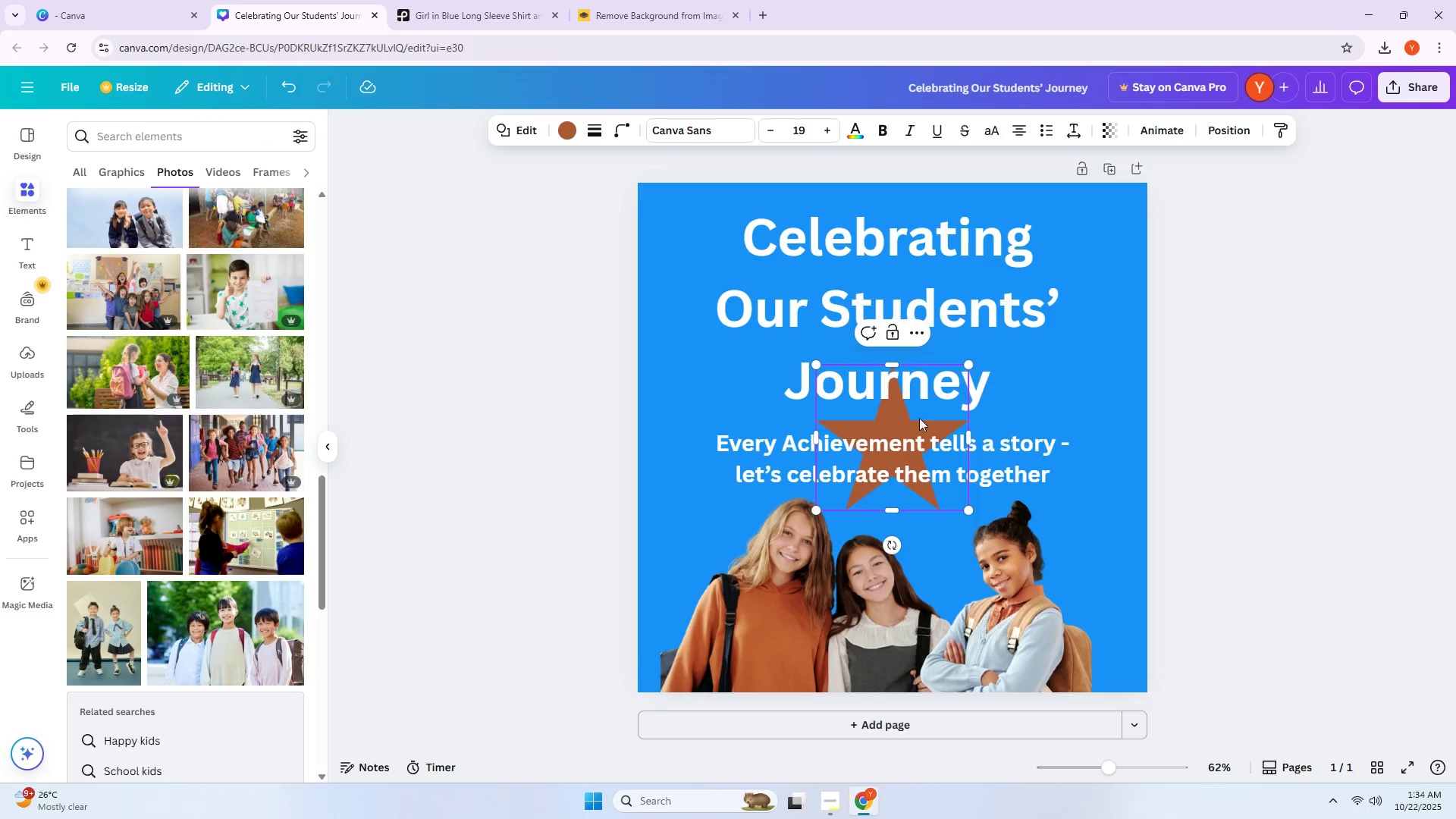 
left_click_drag(start_coordinate=[921, 422], to_coordinate=[742, 358])
 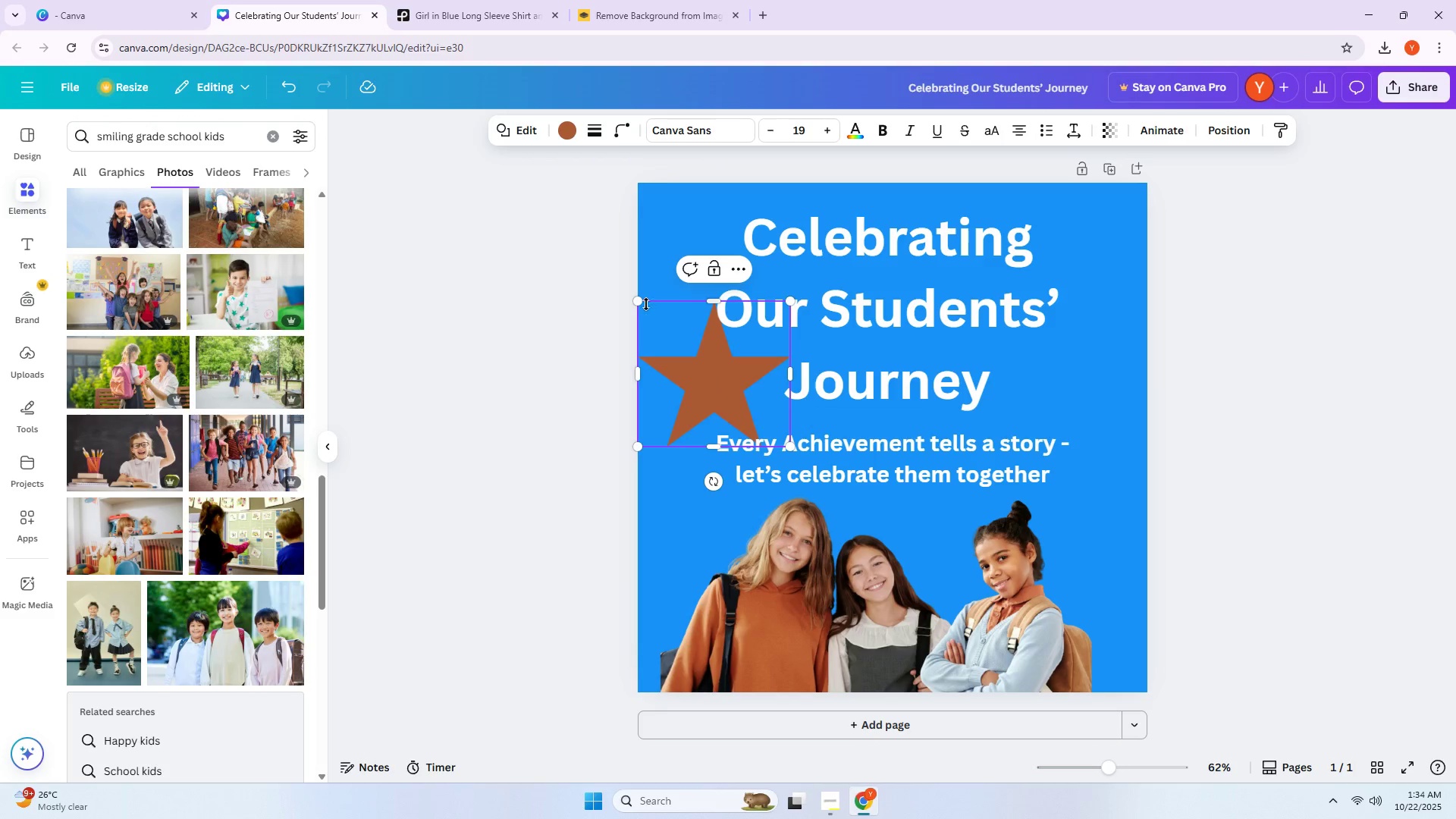 
left_click_drag(start_coordinate=[635, 300], to_coordinate=[708, 348])
 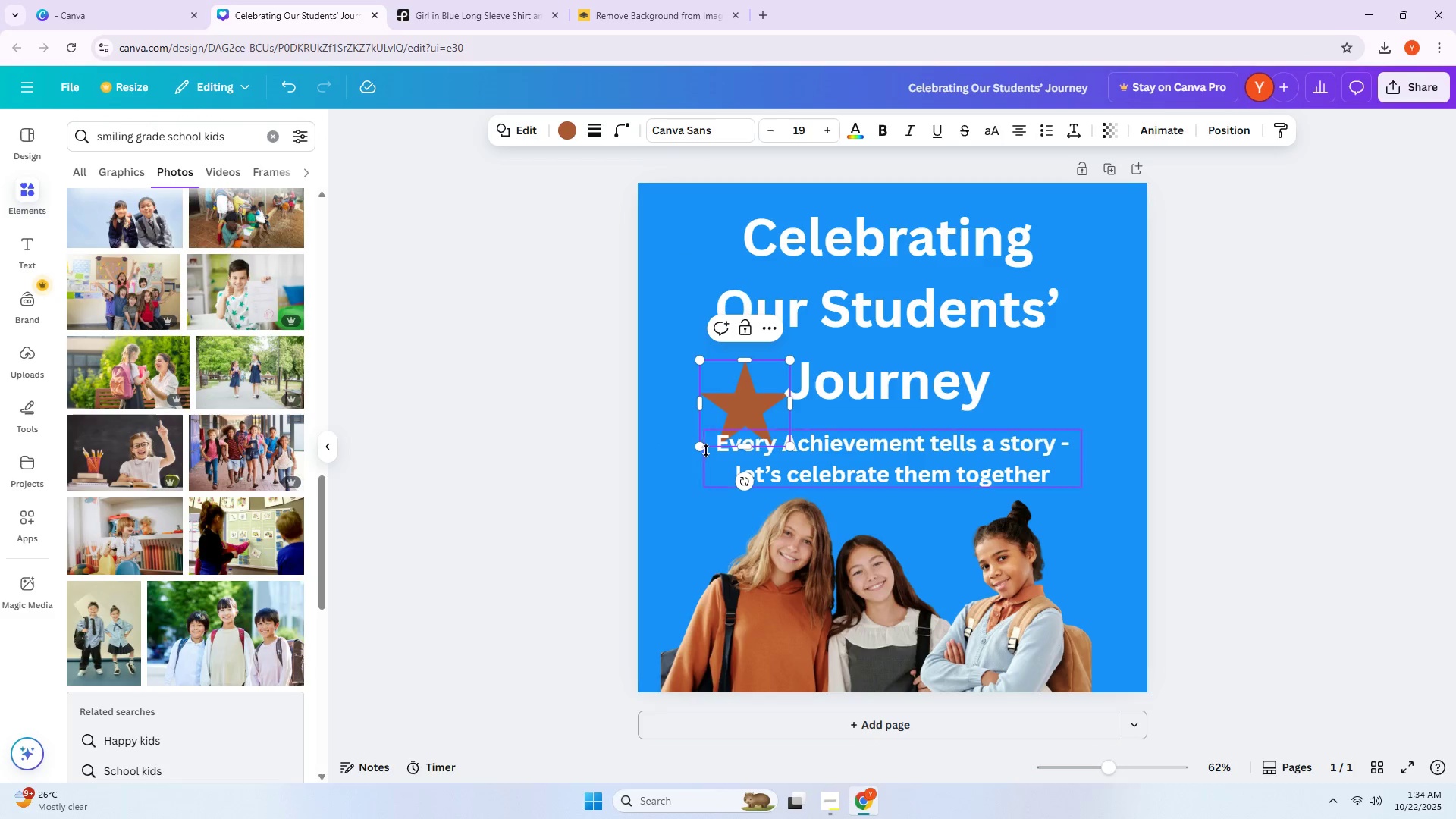 
left_click([689, 466])
 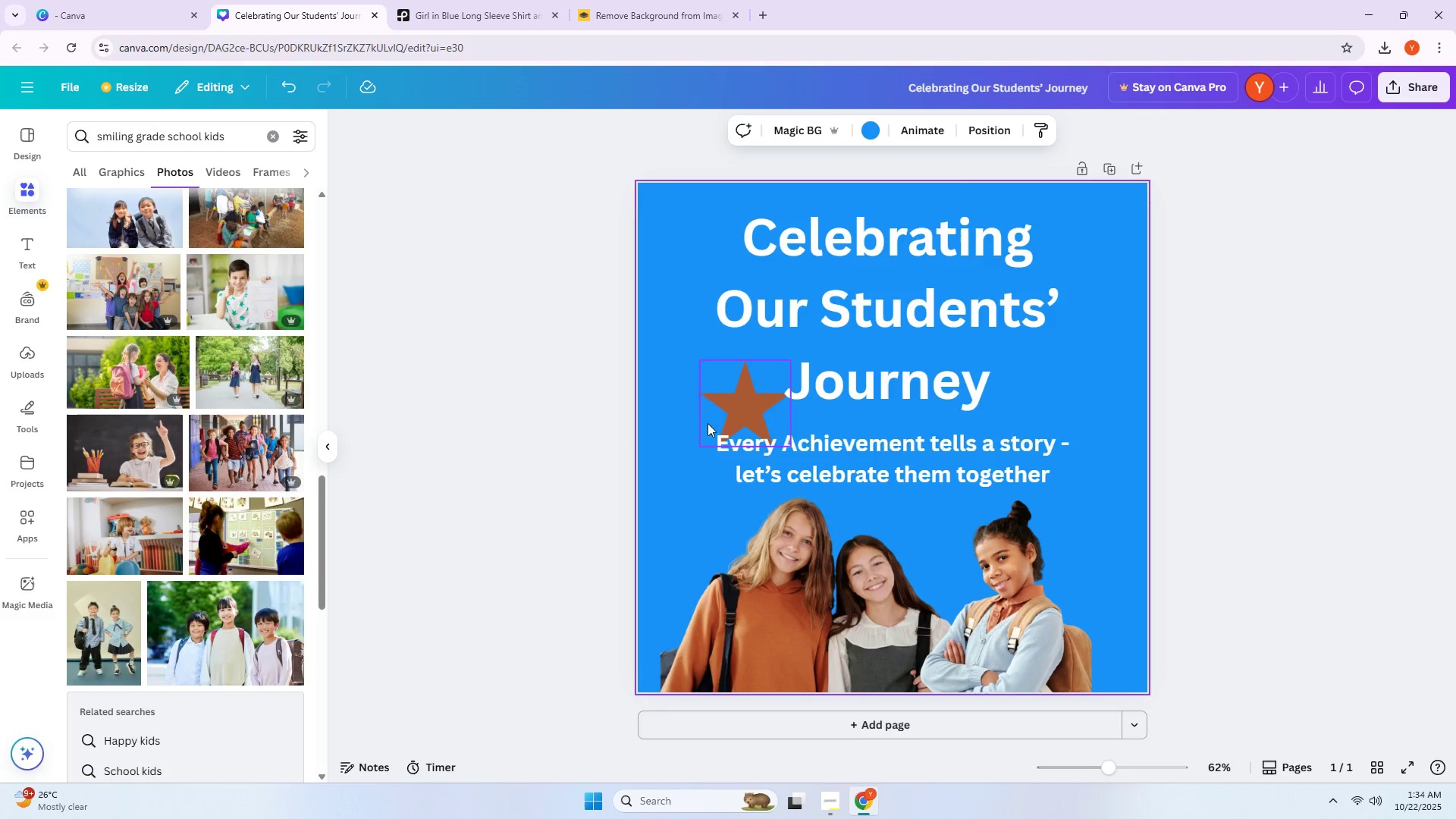 
left_click_drag(start_coordinate=[720, 414], to_coordinate=[686, 391])
 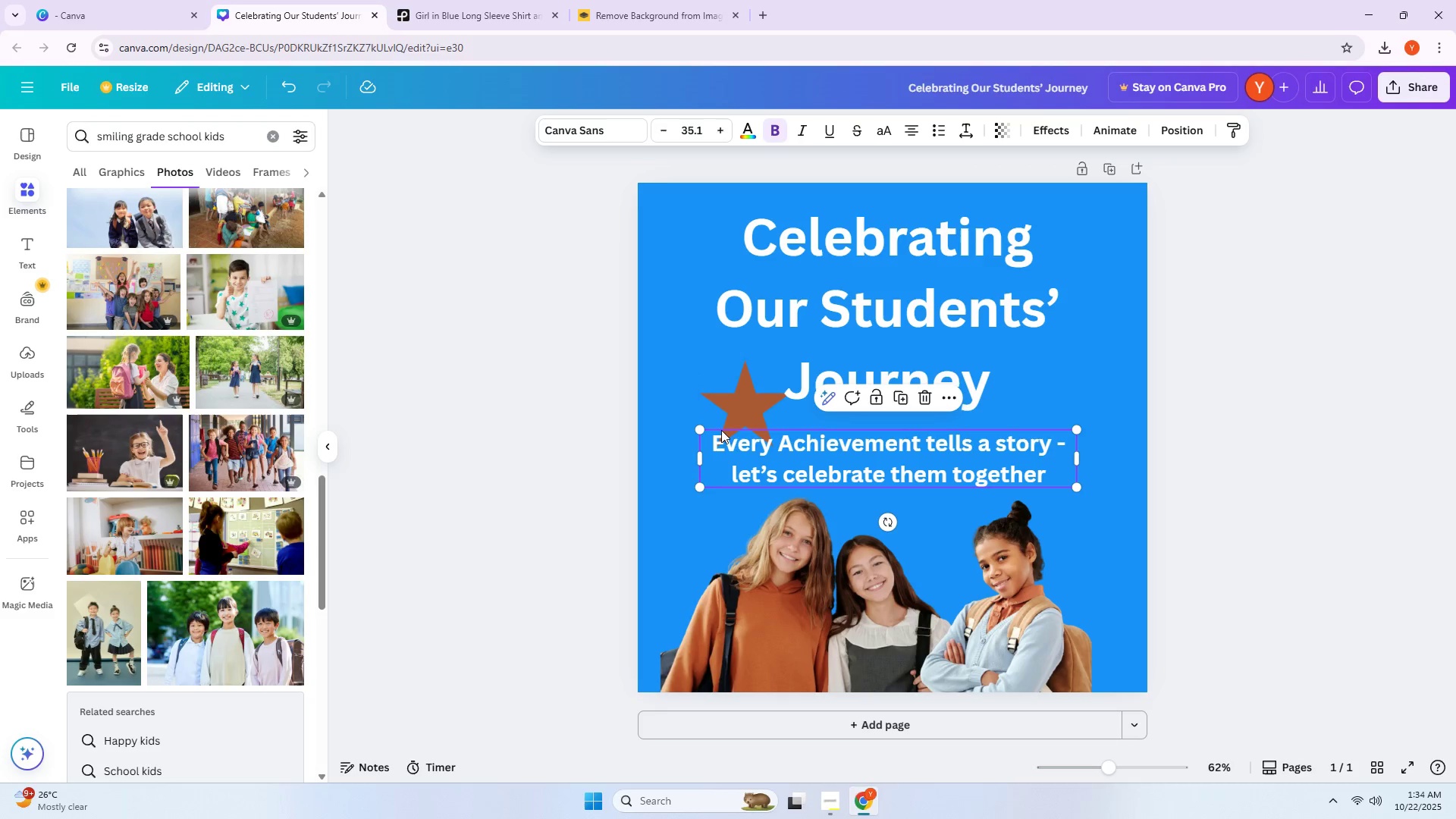 
left_click_drag(start_coordinate=[723, 419], to_coordinate=[682, 399])
 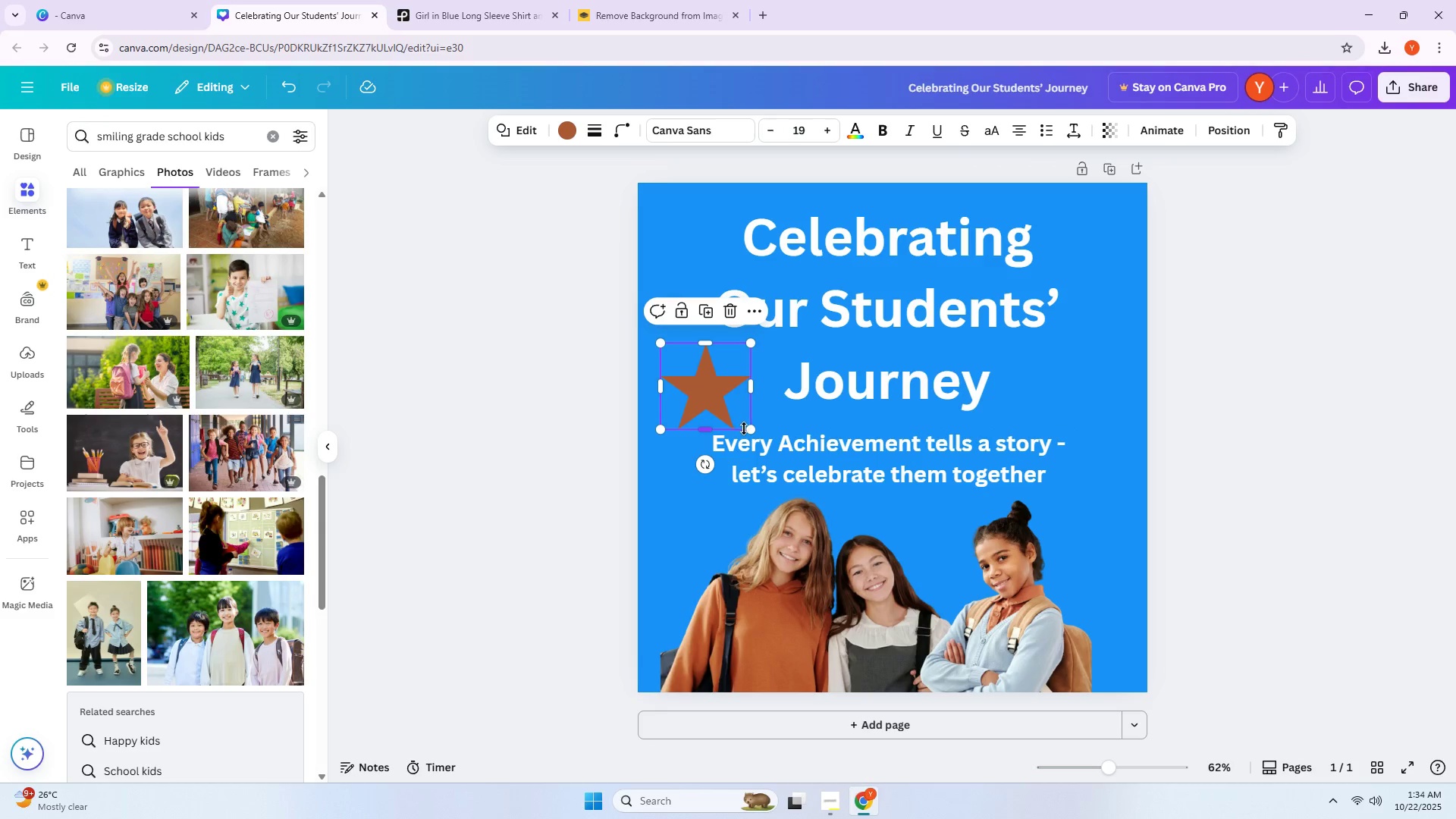 
left_click_drag(start_coordinate=[748, 429], to_coordinate=[696, 378])
 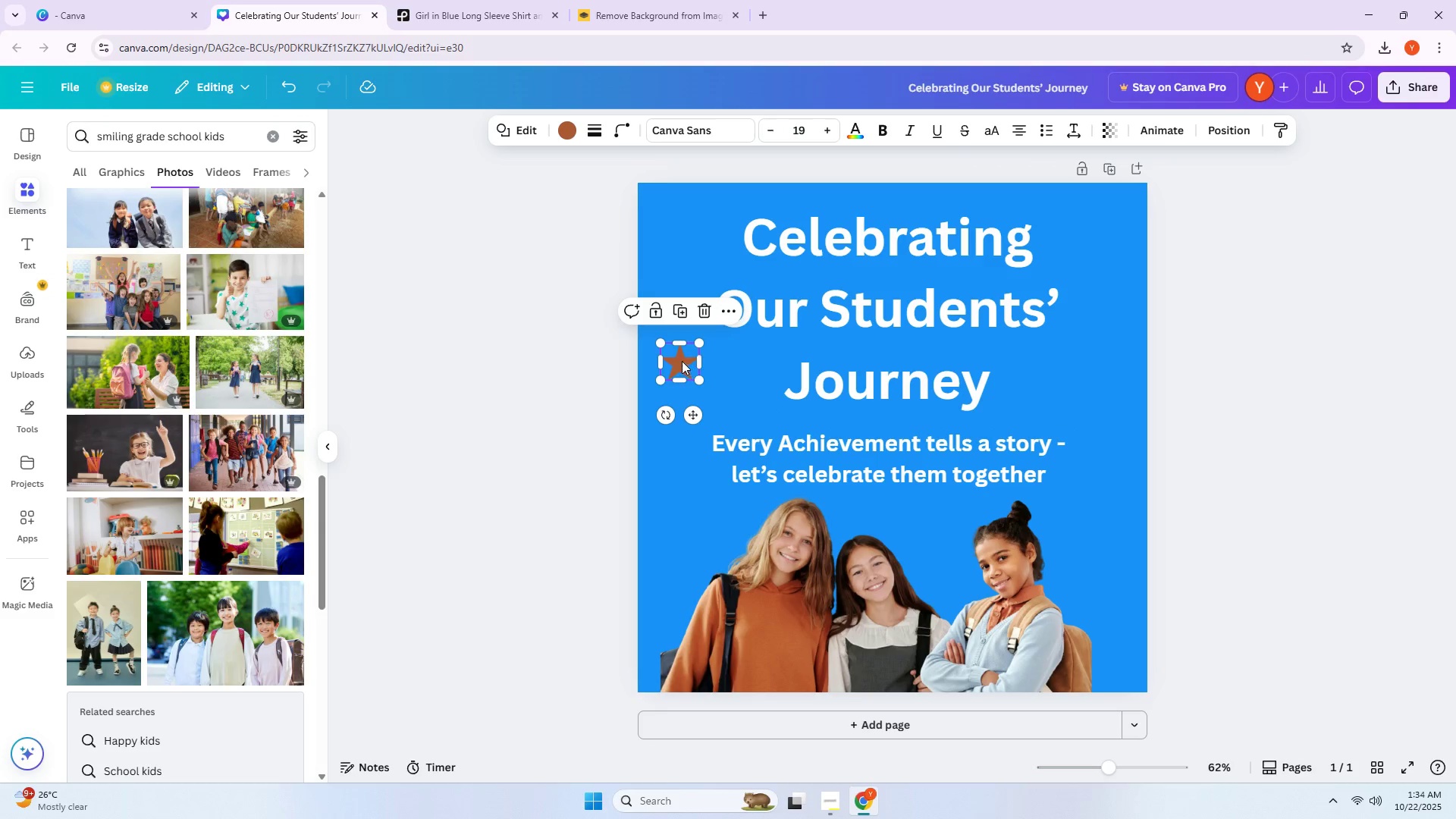 
type([Delete]shininm)
key(Backspace)
type(g)
 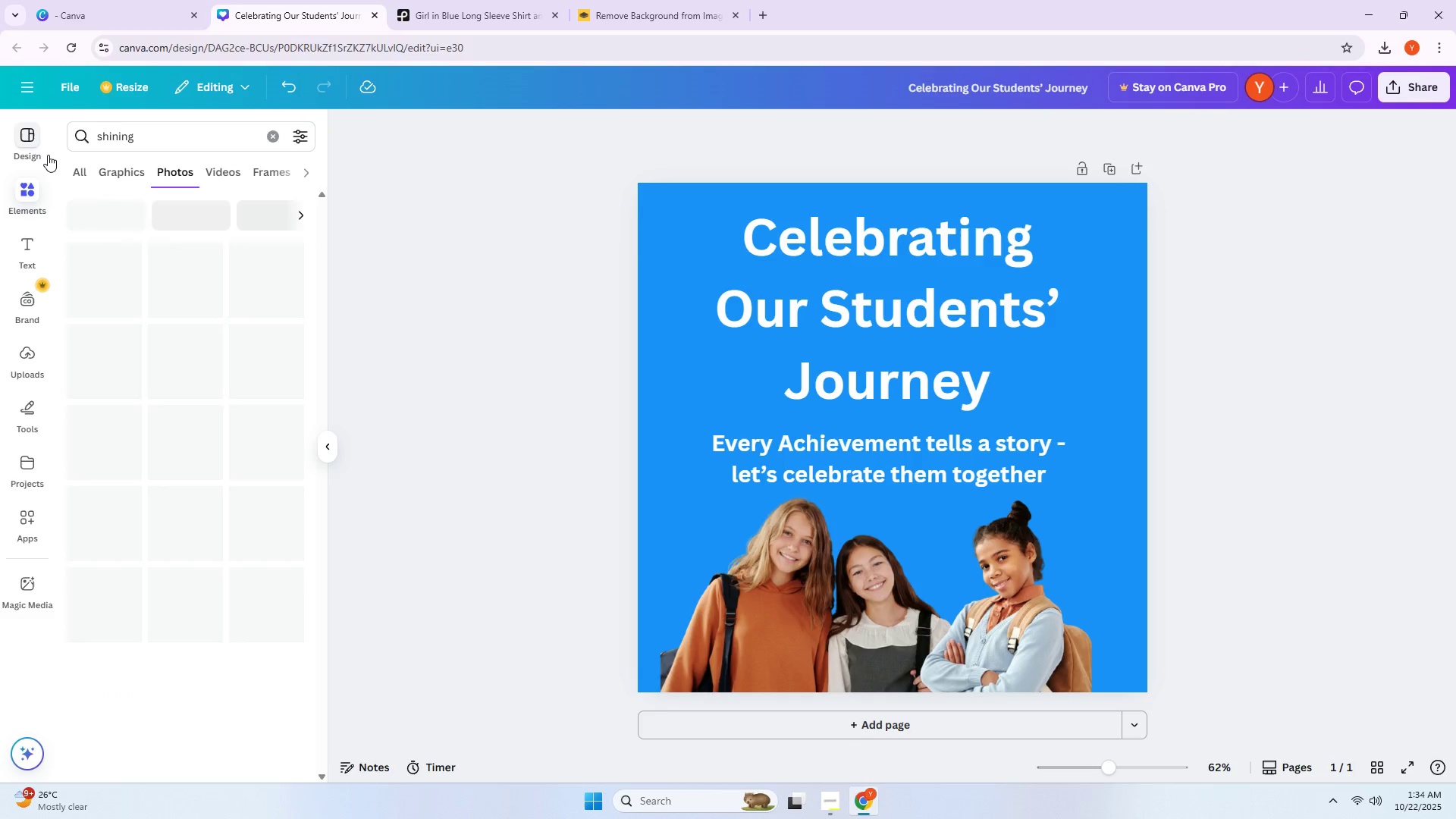 
left_click_drag(start_coordinate=[248, 136], to_coordinate=[49, 155])
 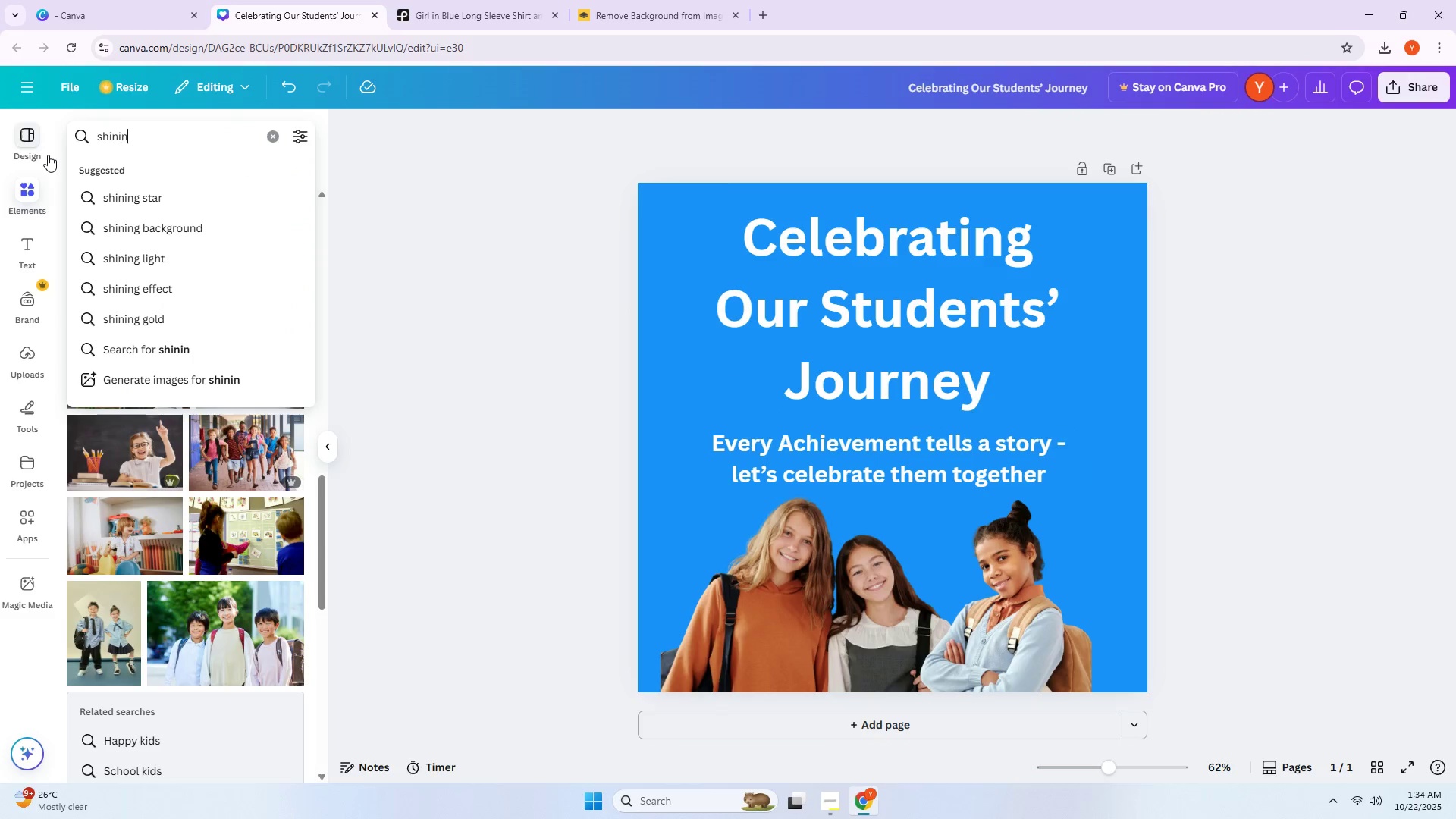 
key(Enter)
 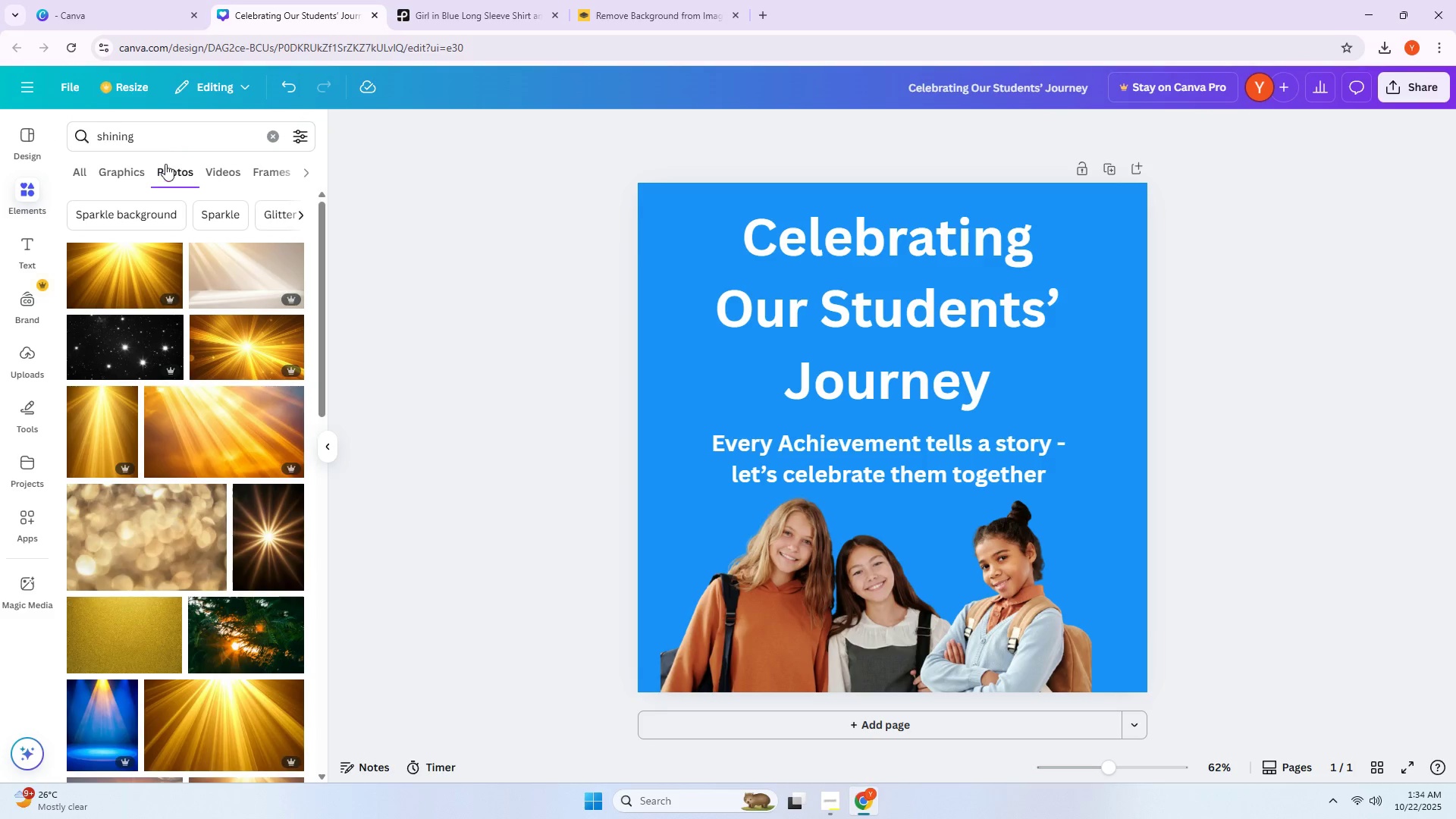 
left_click([160, 142])
 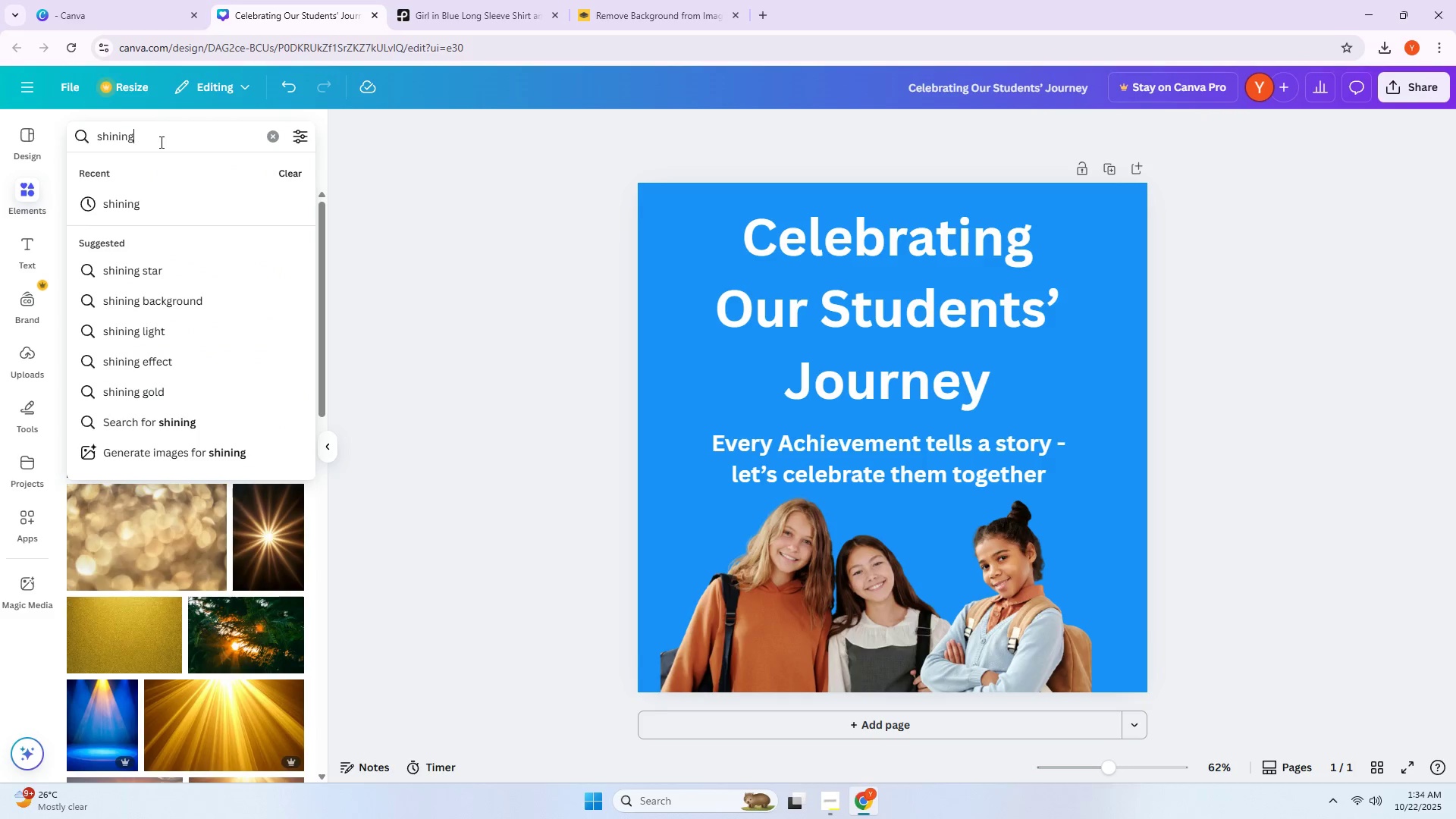 
type( logo)
 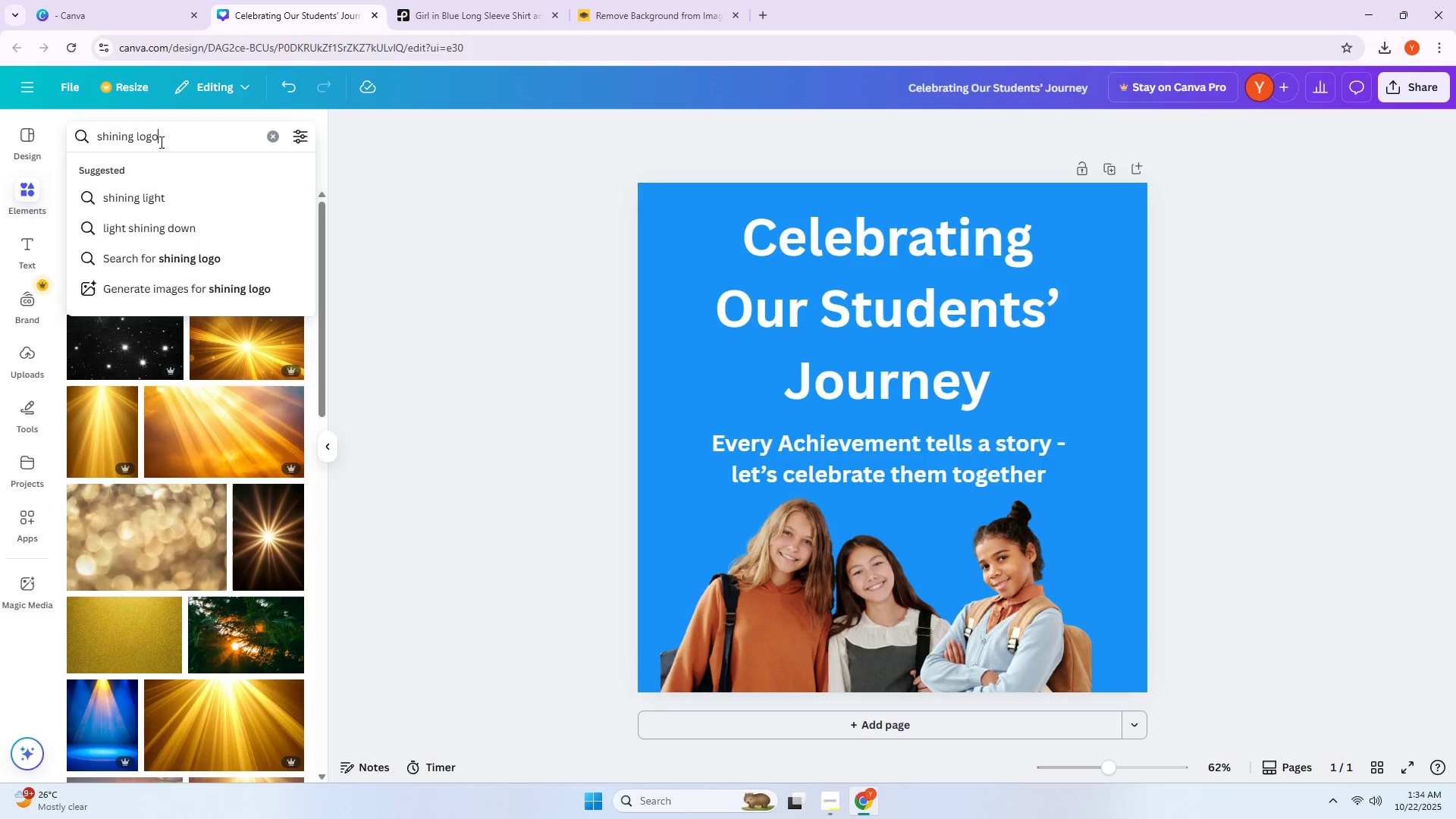 
key(Enter)
 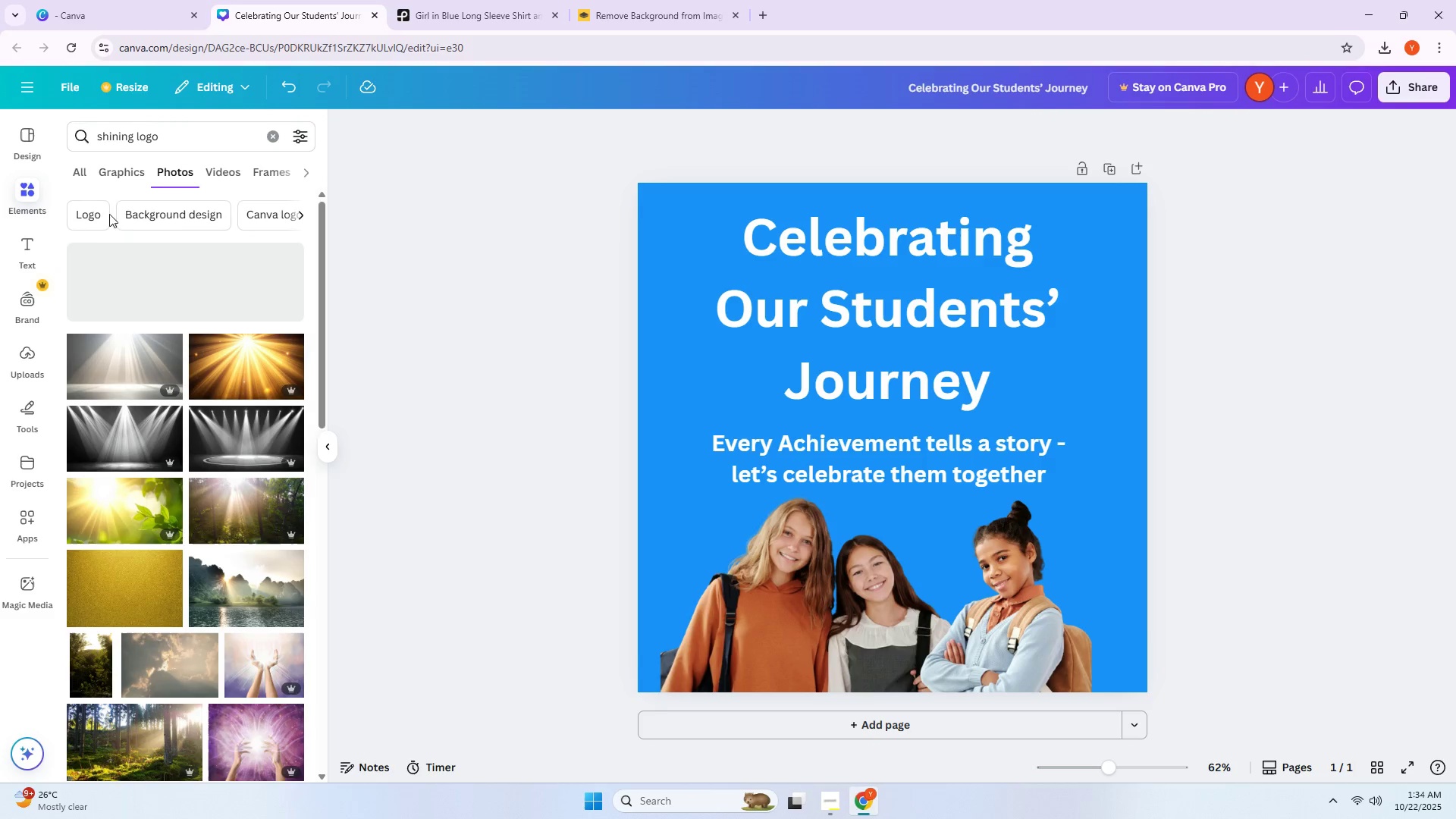 
left_click([80, 174])
 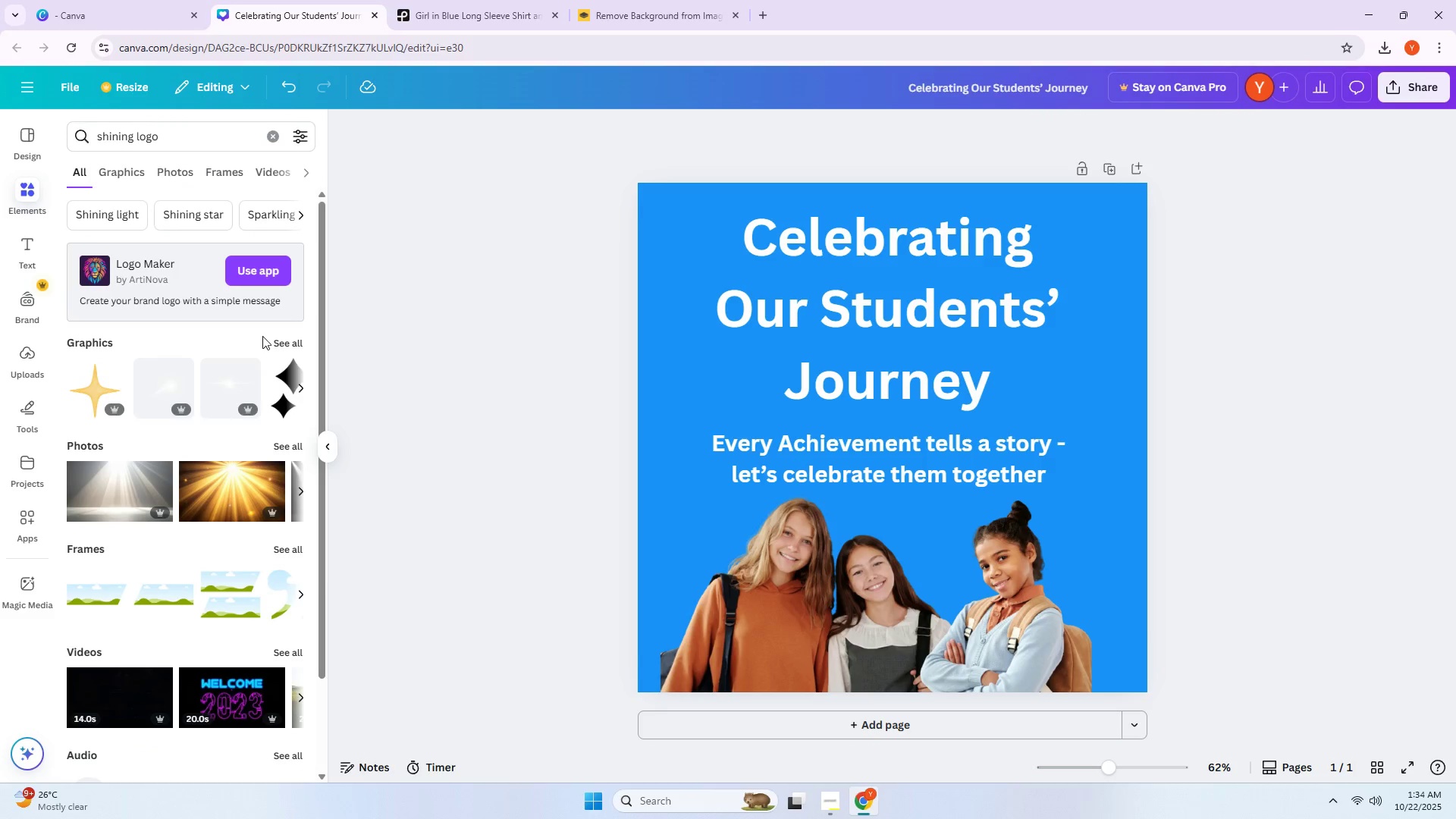 
left_click([288, 344])
 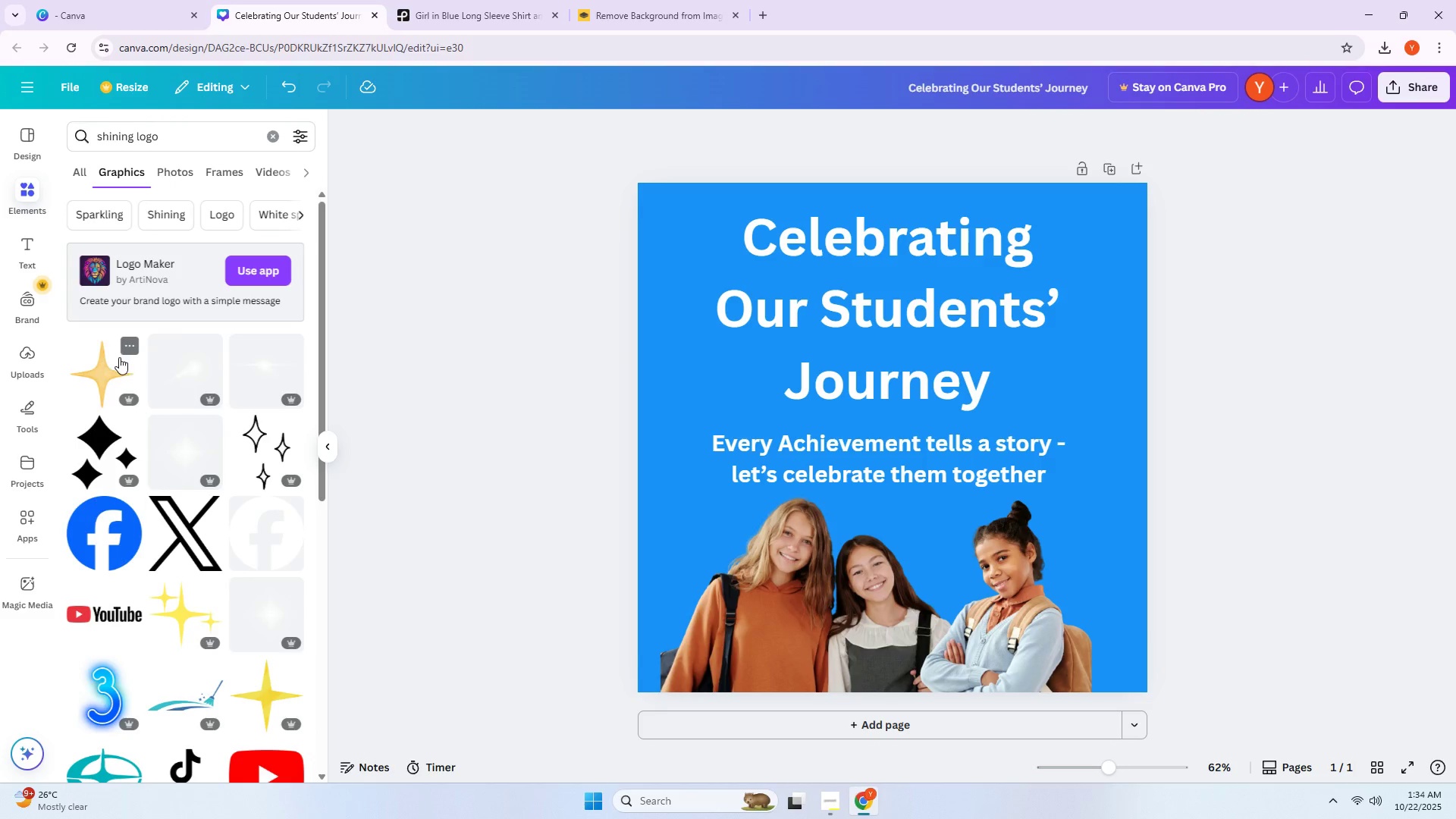 
scroll: coordinate [112, 339], scroll_direction: down, amount: 6.0
 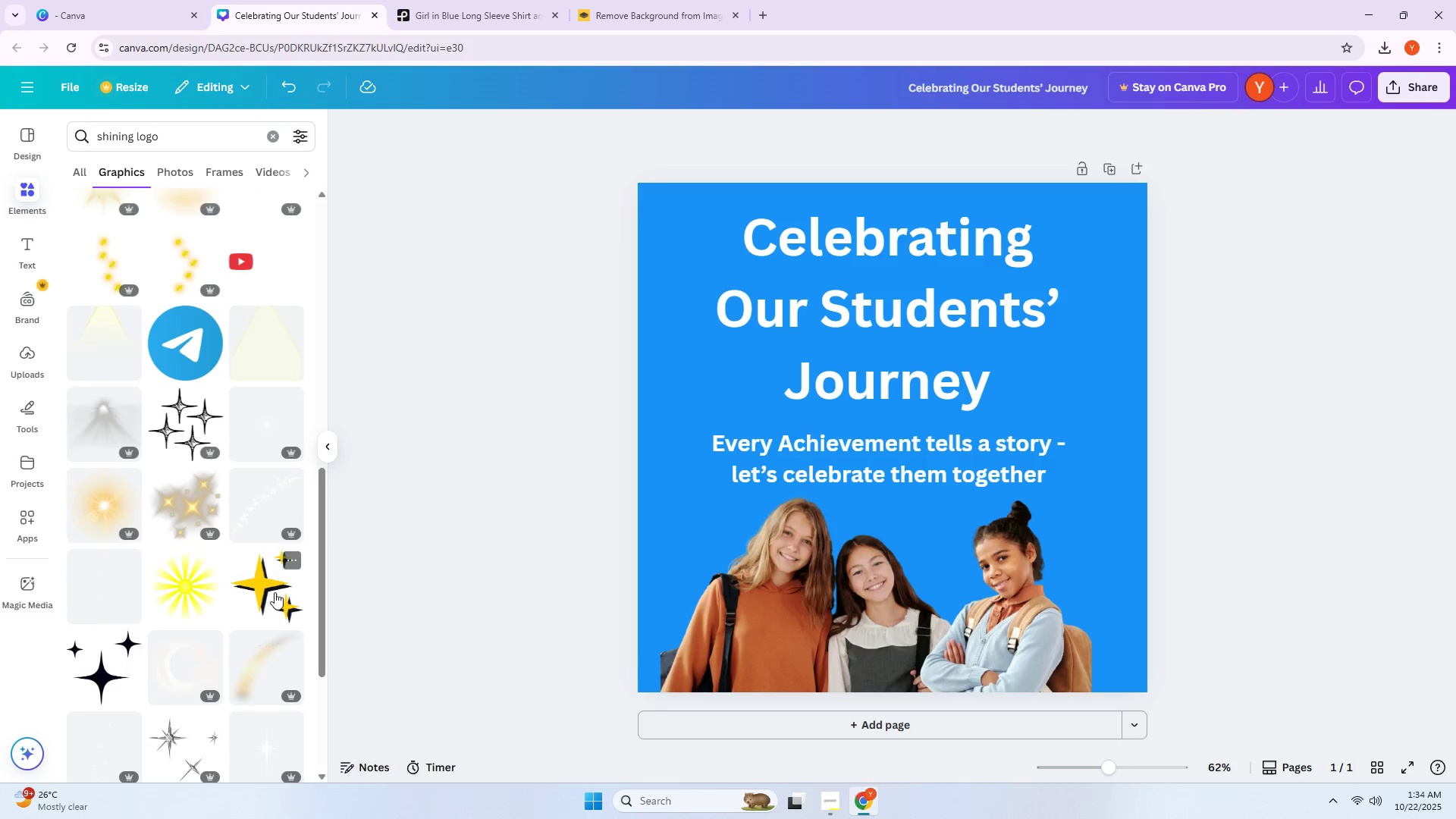 
left_click([275, 592])
 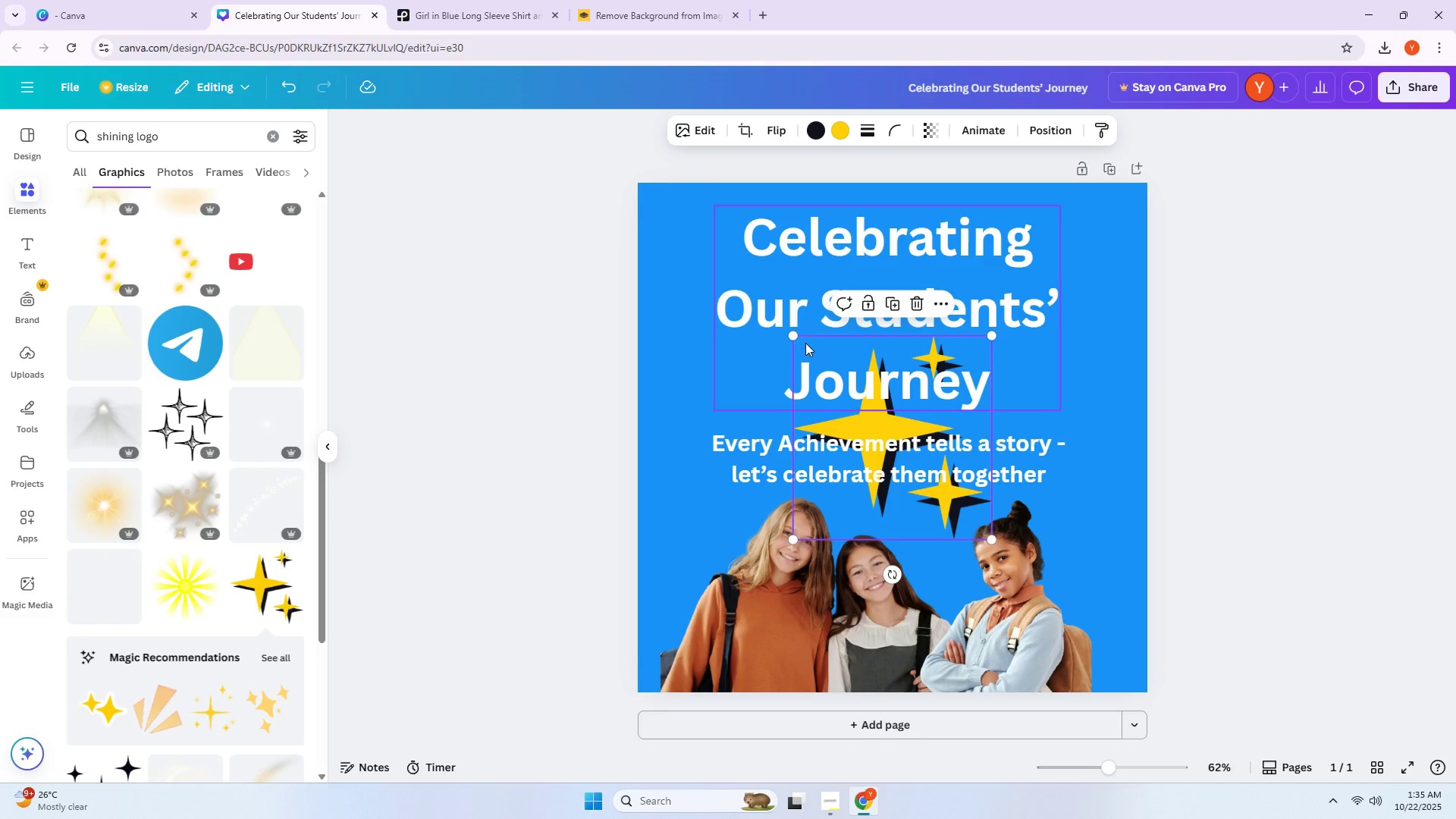 
left_click_drag(start_coordinate=[794, 334], to_coordinate=[946, 468])
 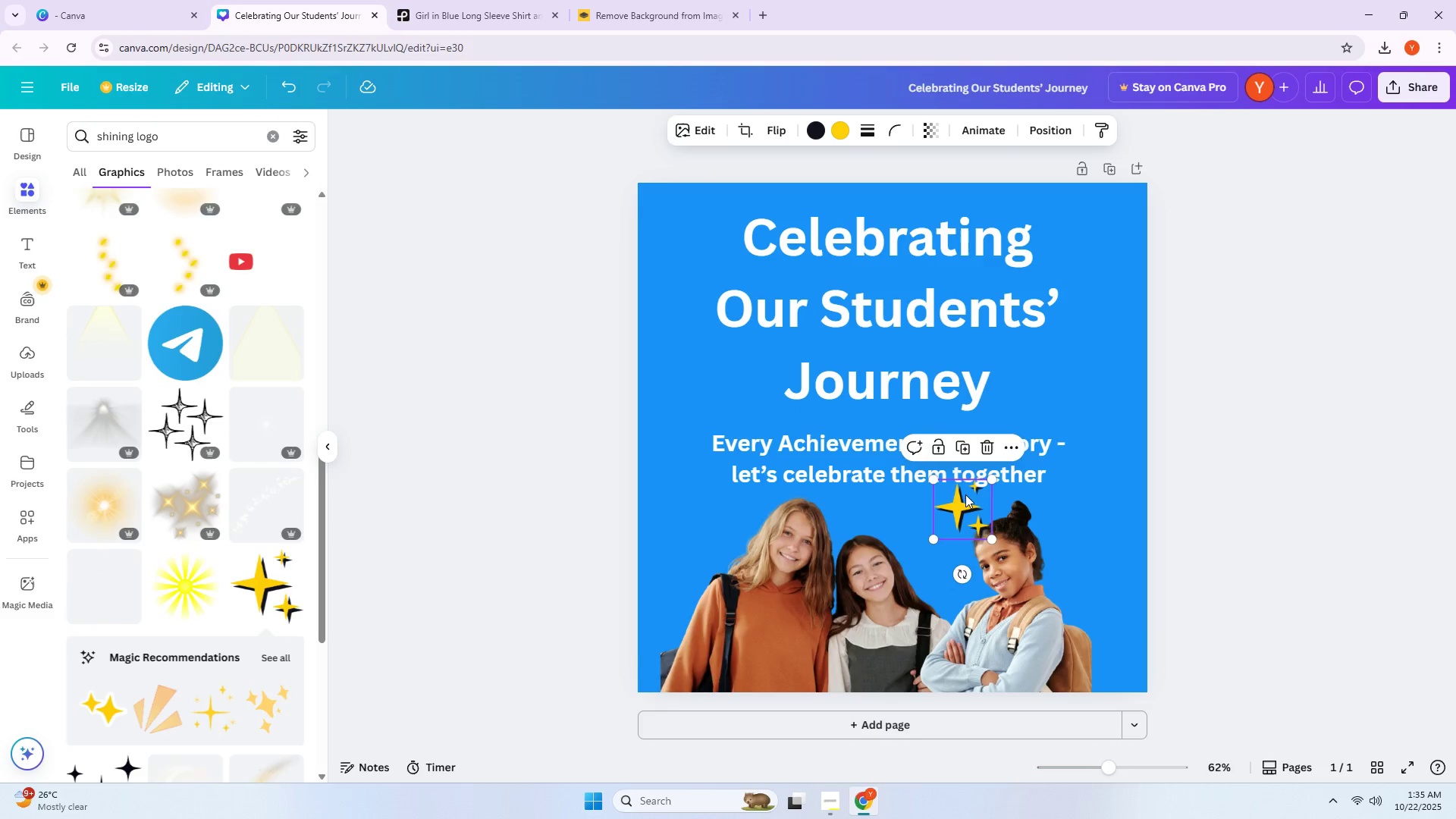 
left_click_drag(start_coordinate=[965, 495], to_coordinate=[694, 248])
 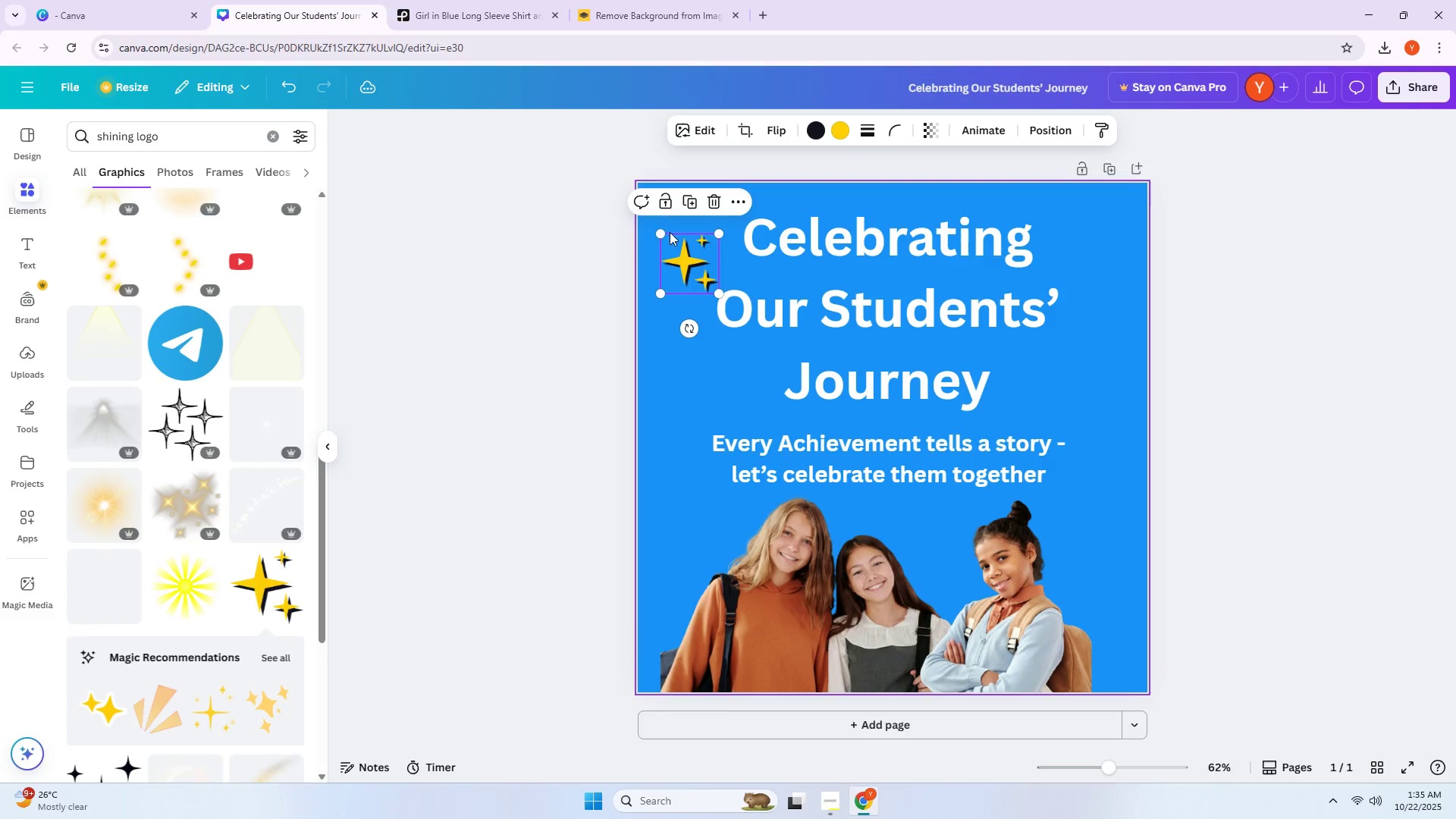 
left_click_drag(start_coordinate=[663, 233], to_coordinate=[680, 246])
 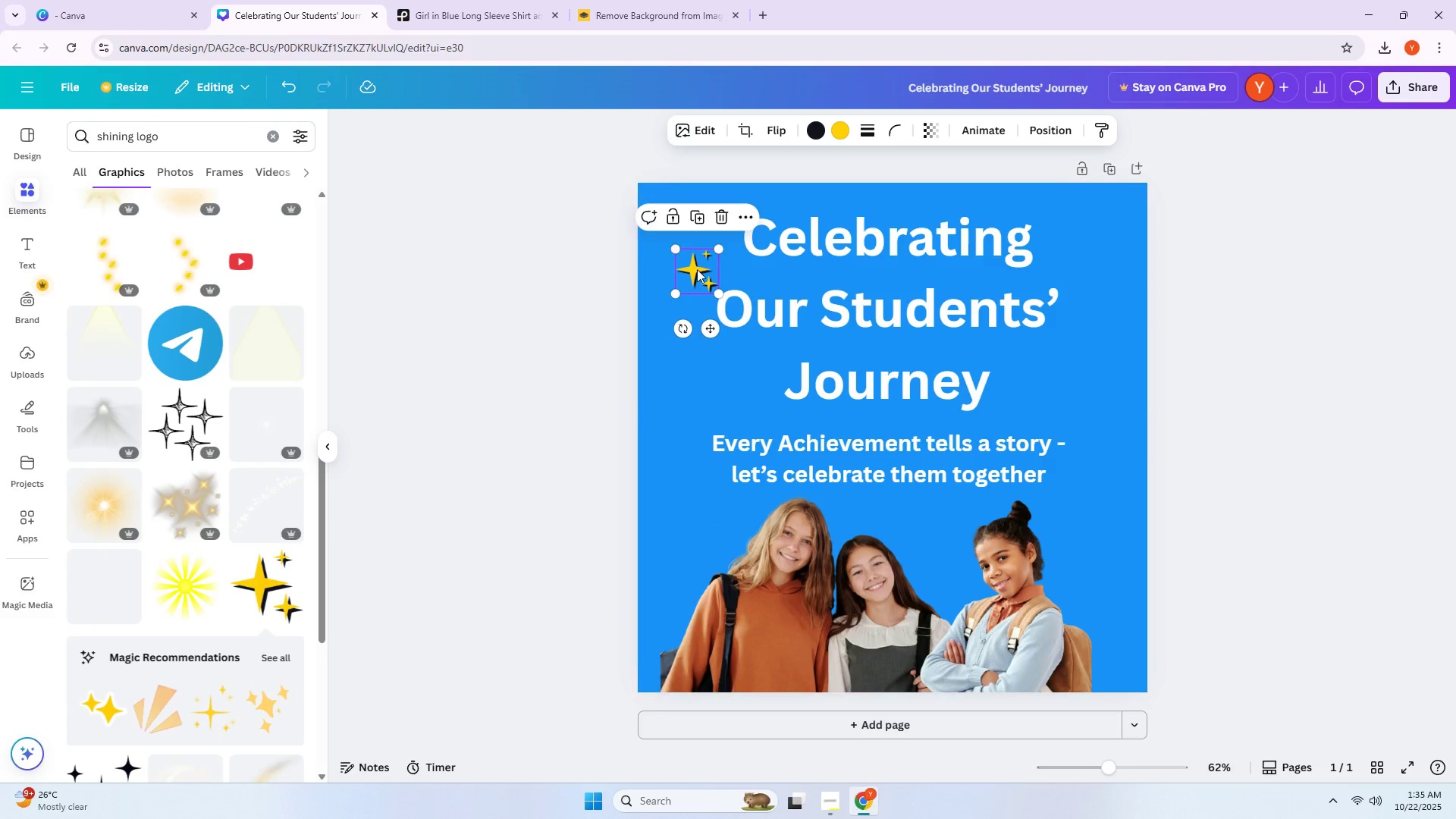 
left_click_drag(start_coordinate=[703, 277], to_coordinate=[676, 285])
 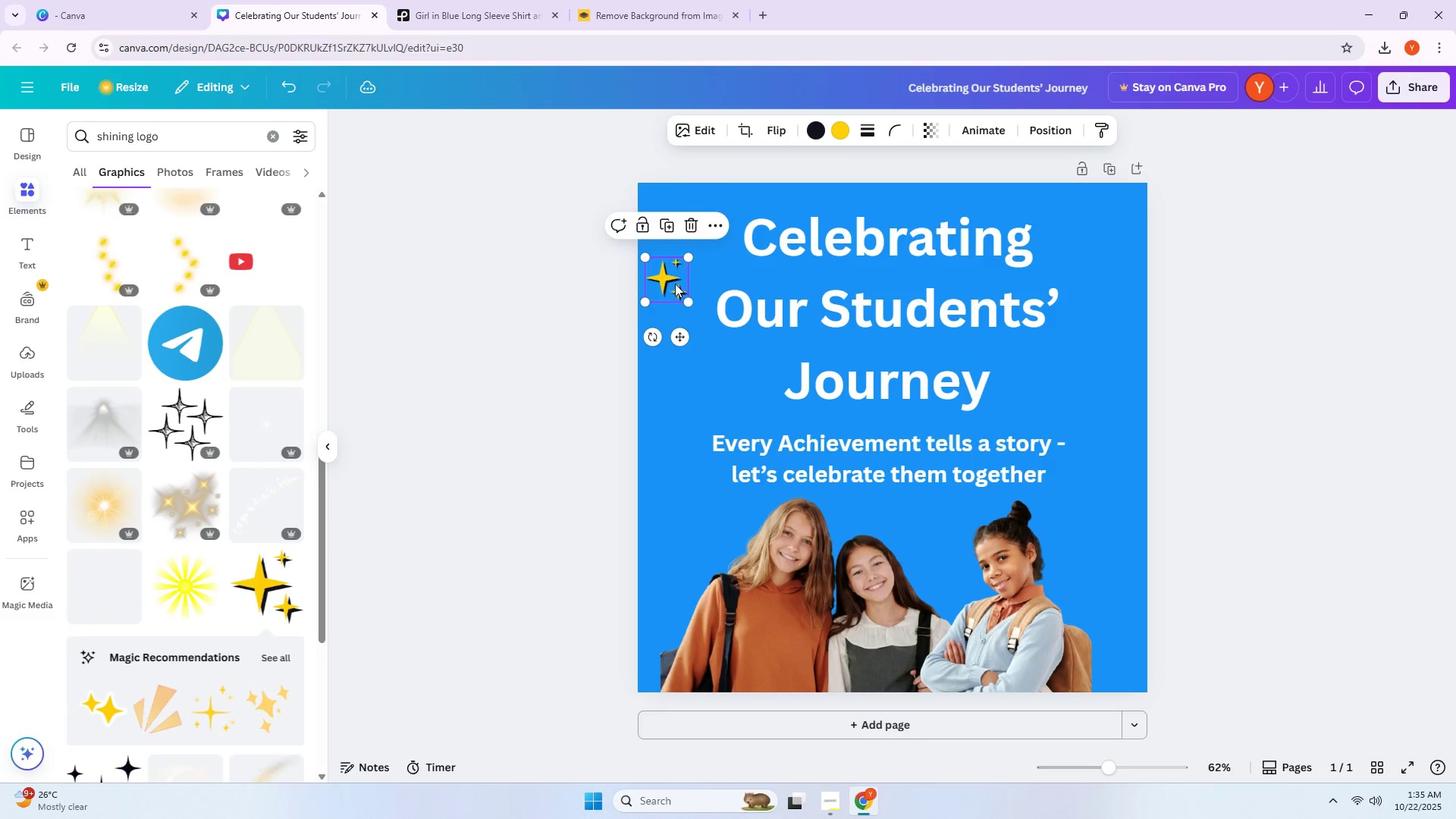 
hold_key(key=AltLeft, duration=1.31)
left_click_drag(start_coordinate=[669, 278], to_coordinate=[1103, 283])
 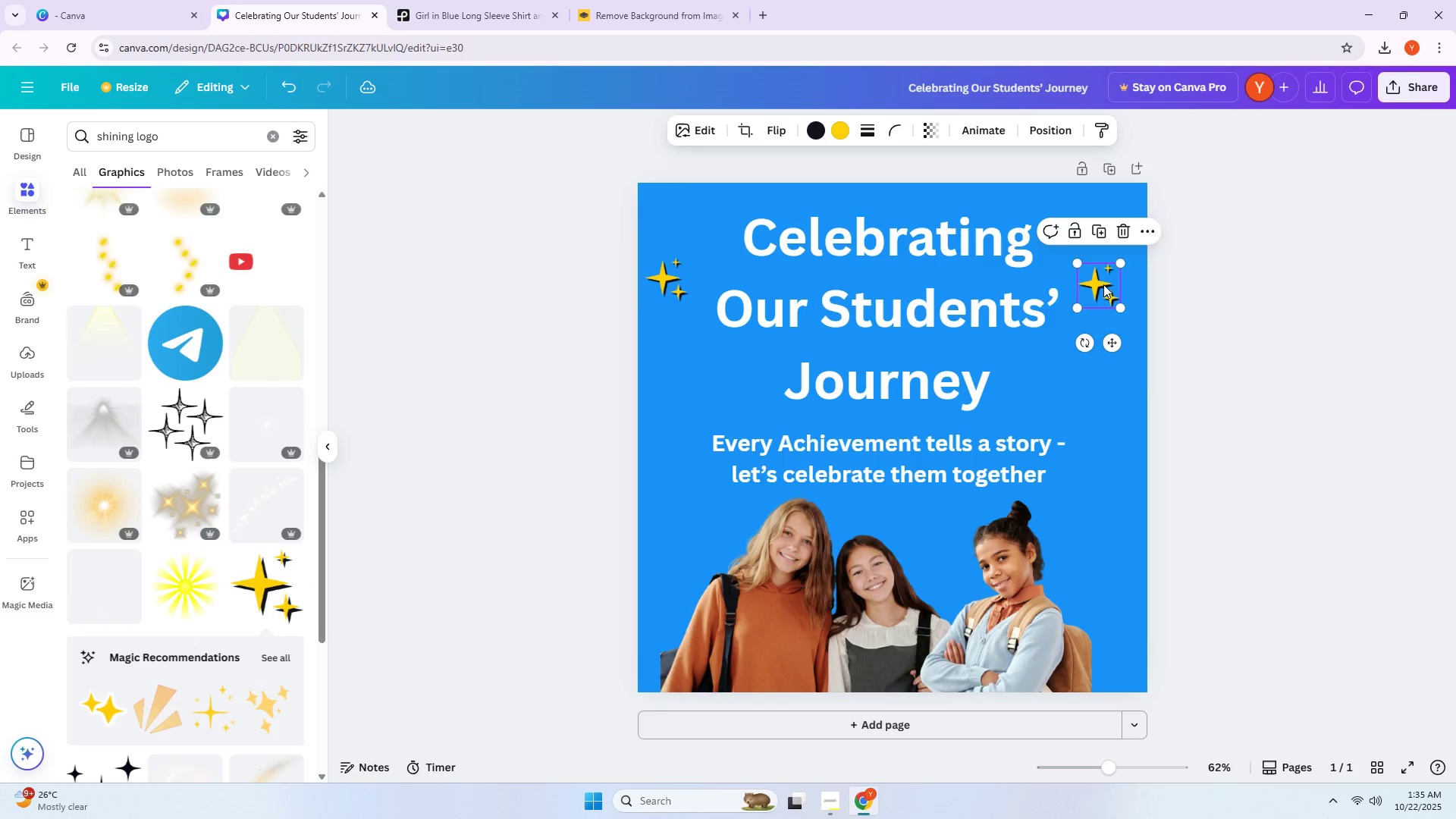 
left_click_drag(start_coordinate=[1103, 284], to_coordinate=[1104, 262])
 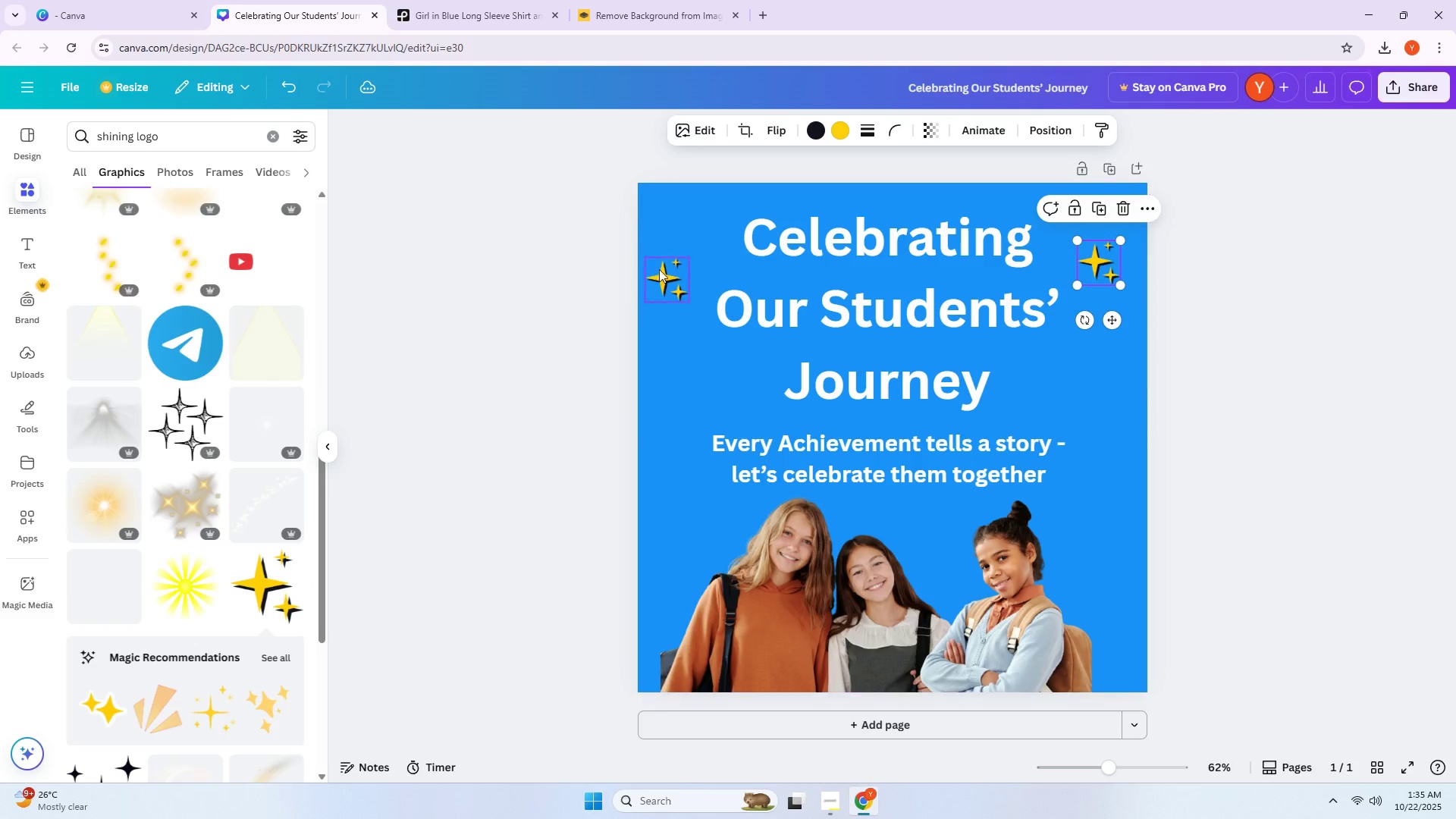 
hold_key(key=AltLeft, duration=0.38)
 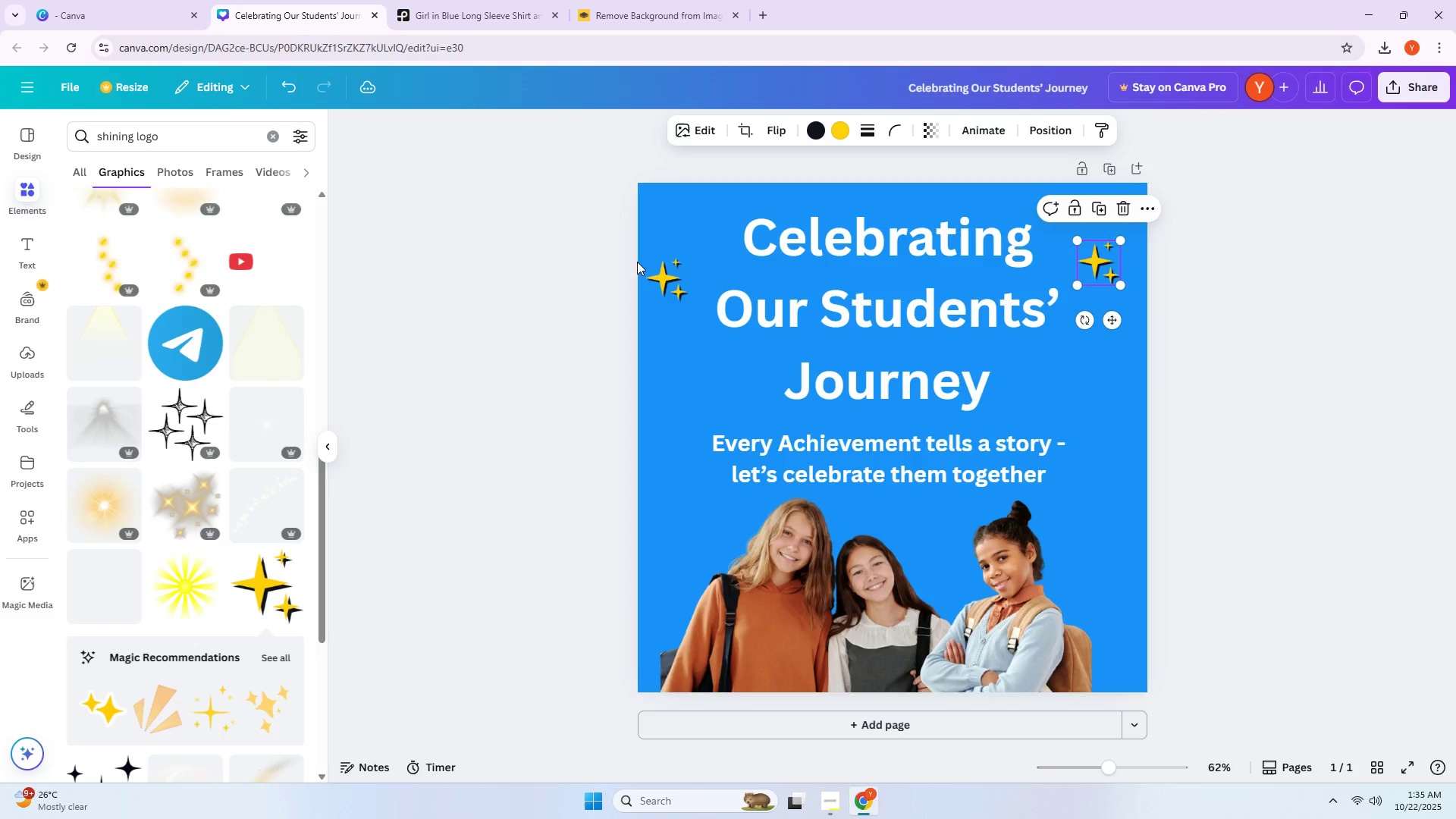 
left_click_drag(start_coordinate=[664, 273], to_coordinate=[666, 283])
 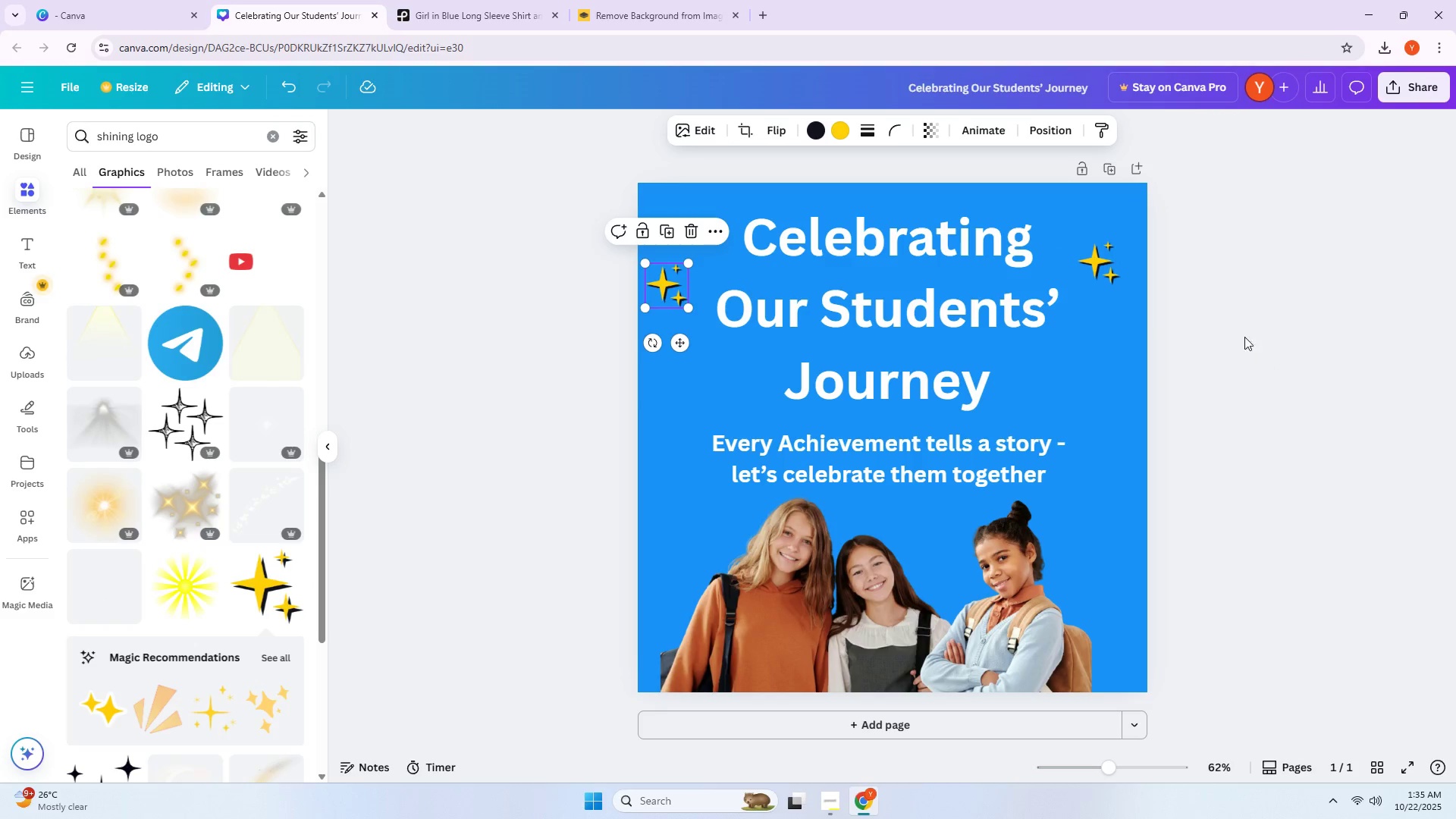 
left_click_drag(start_coordinate=[1118, 258], to_coordinate=[1118, 242])
 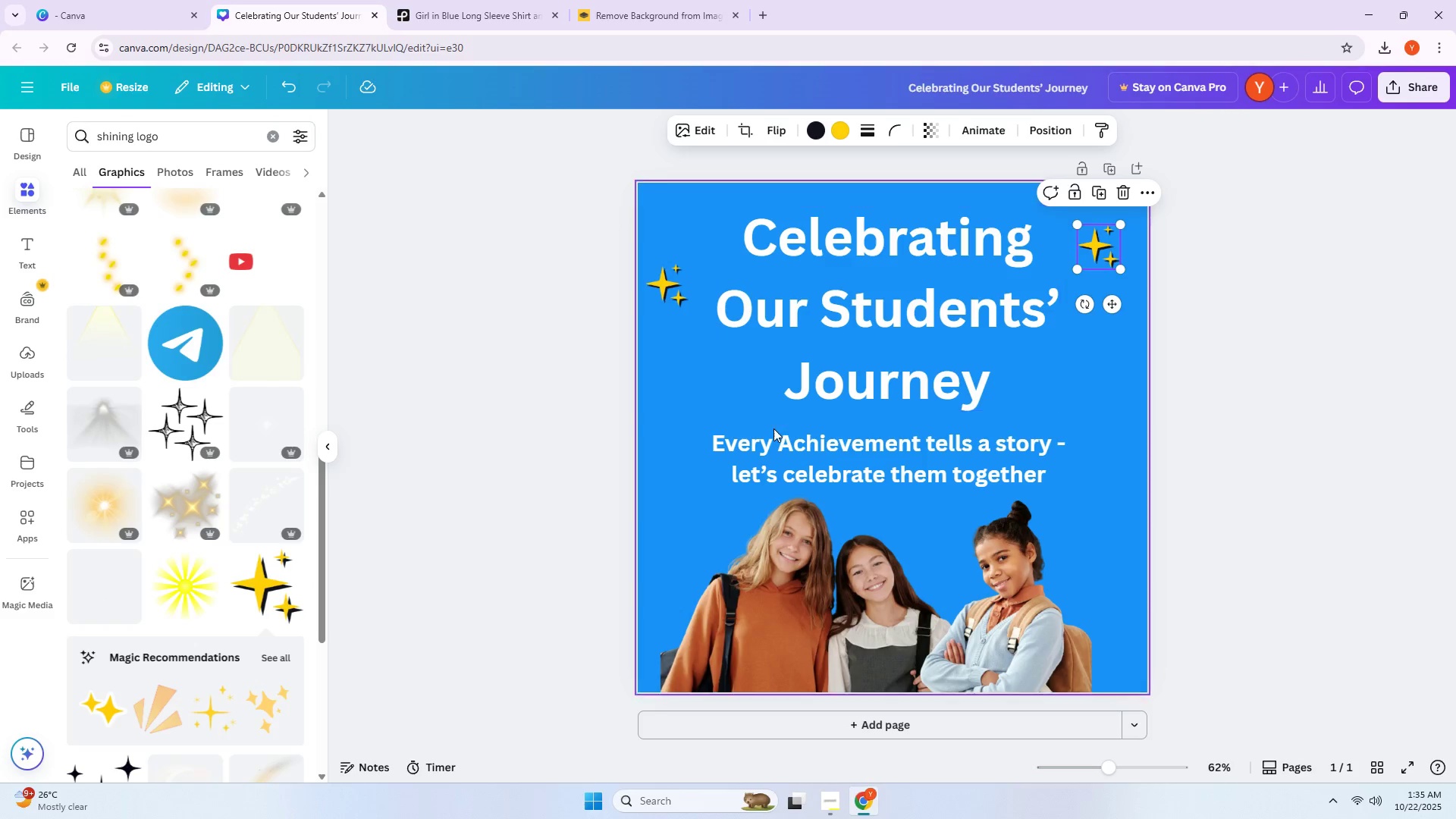 
left_click([774, 435])
 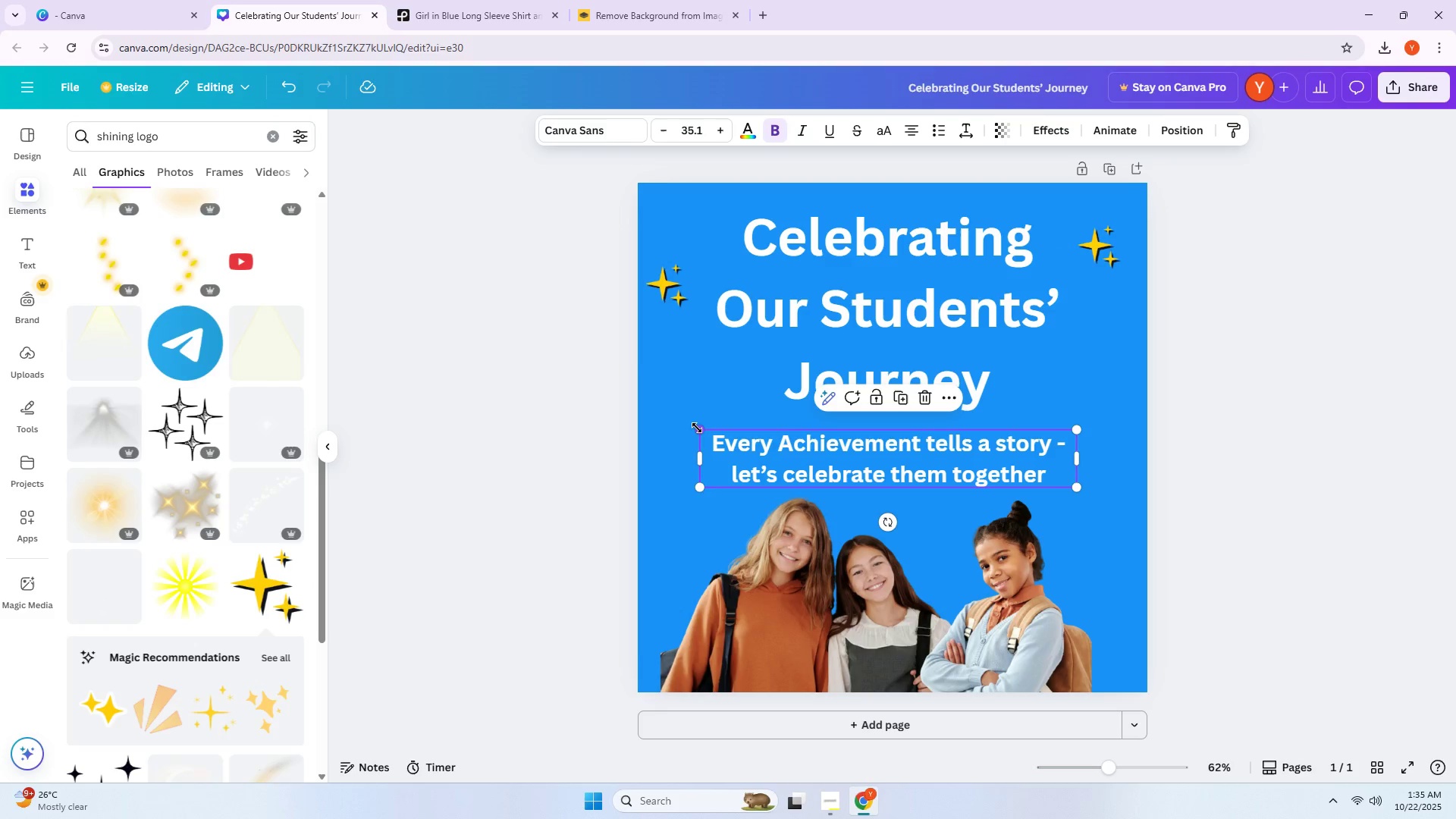 
left_click_drag(start_coordinate=[697, 428], to_coordinate=[659, 414])
 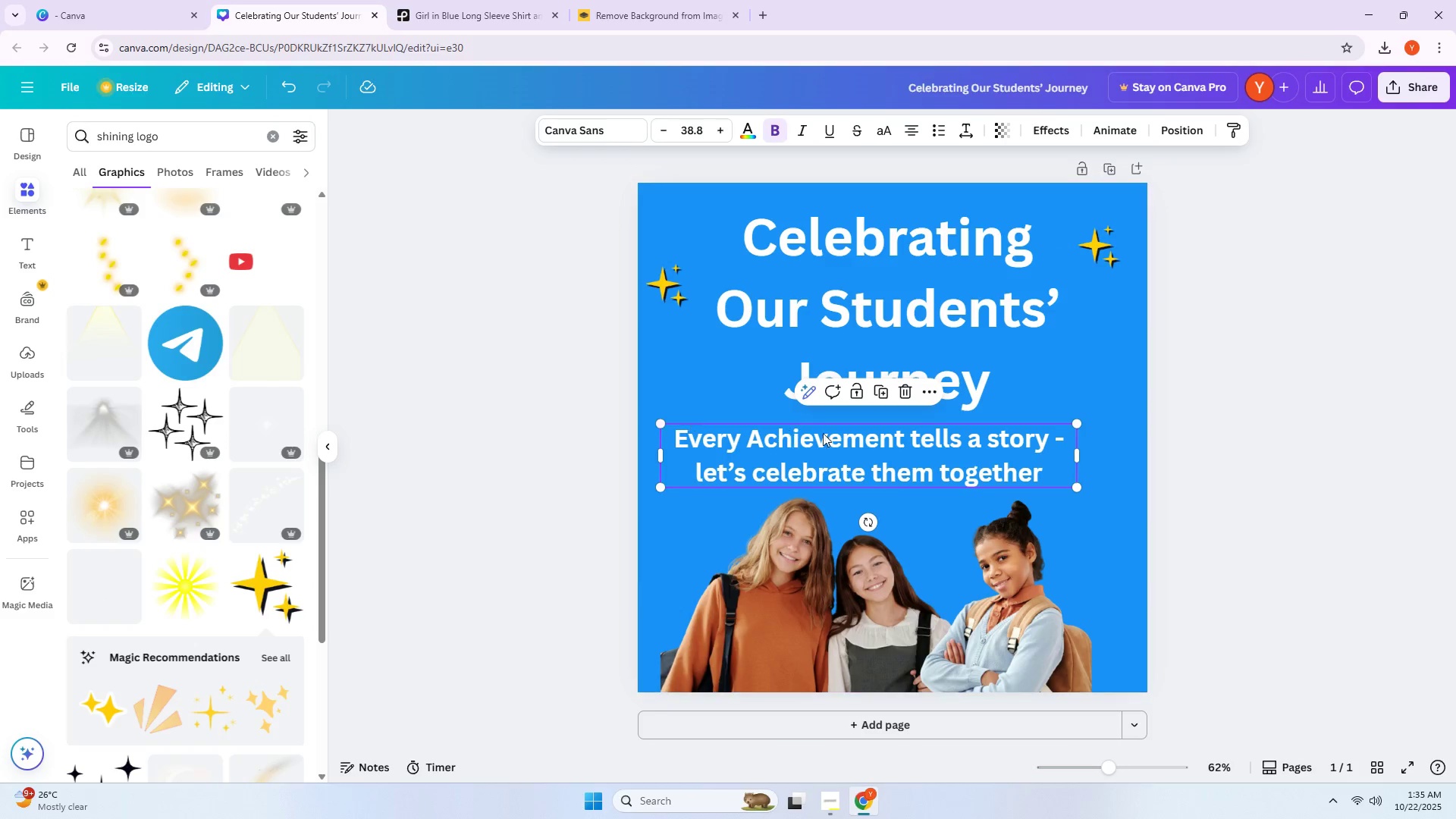 
left_click_drag(start_coordinate=[830, 435], to_coordinate=[855, 436])
 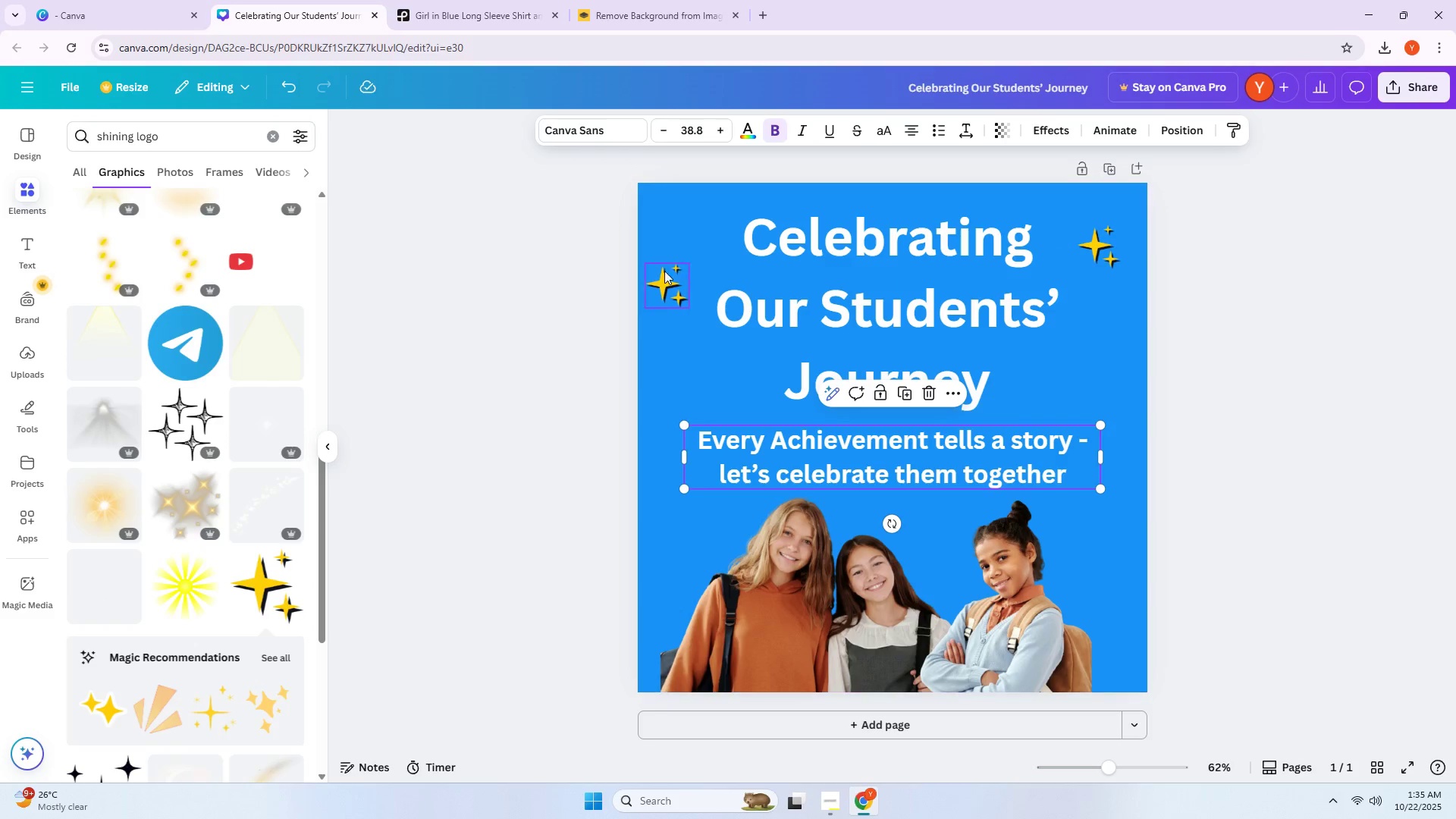 
left_click([651, 293])
 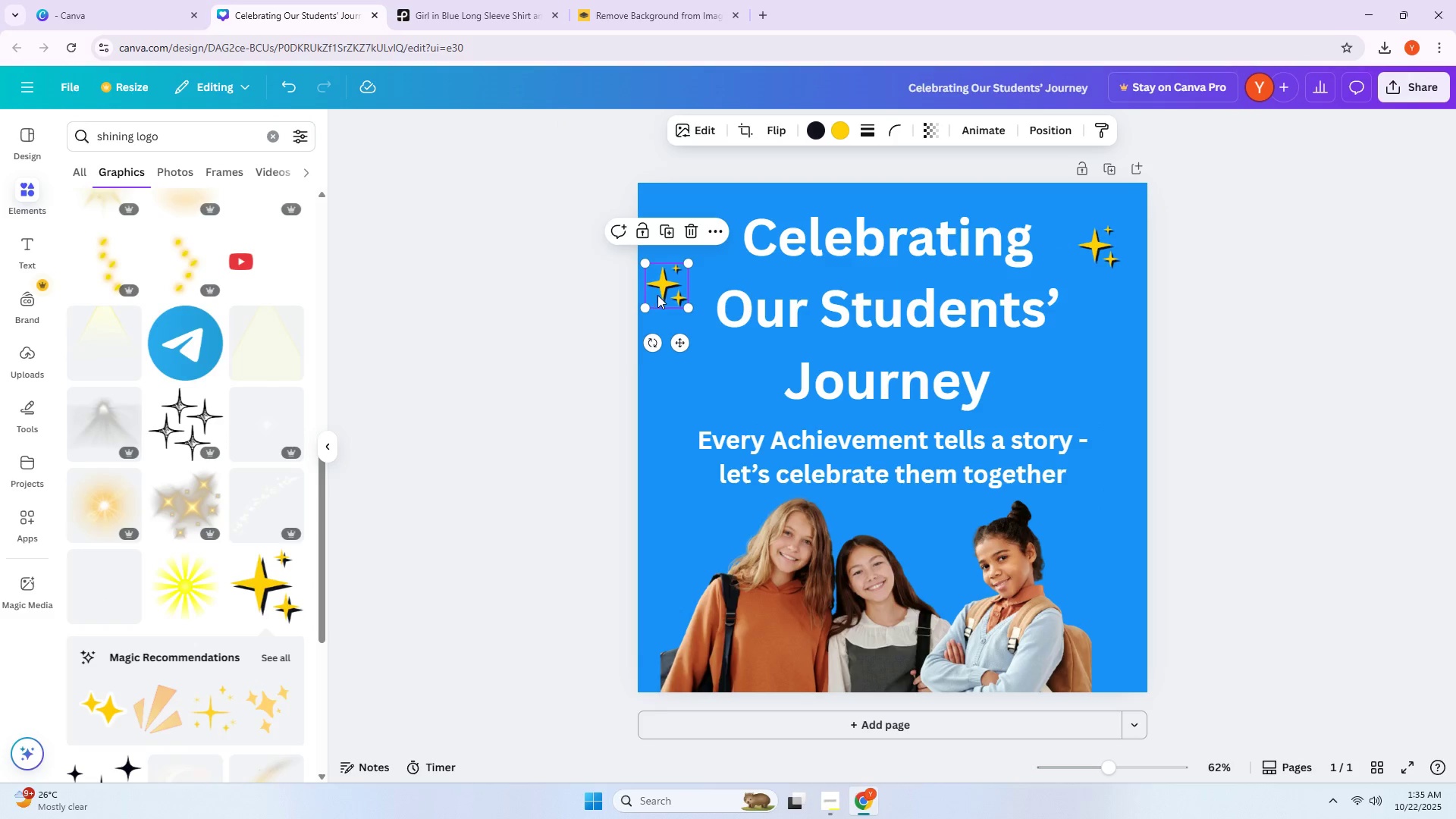 
left_click_drag(start_coordinate=[660, 295], to_coordinate=[661, 309])
 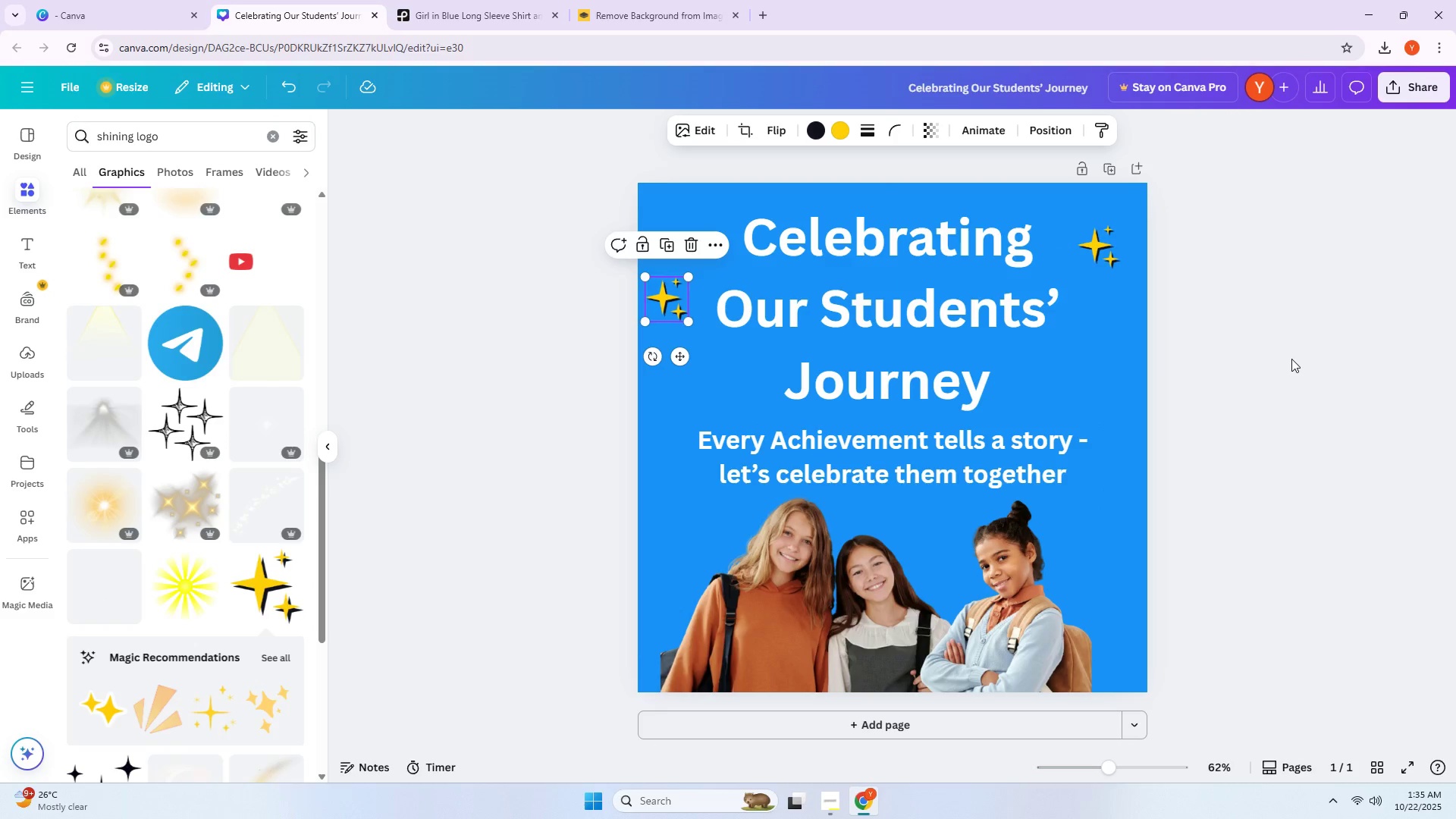 
left_click([1298, 356])
 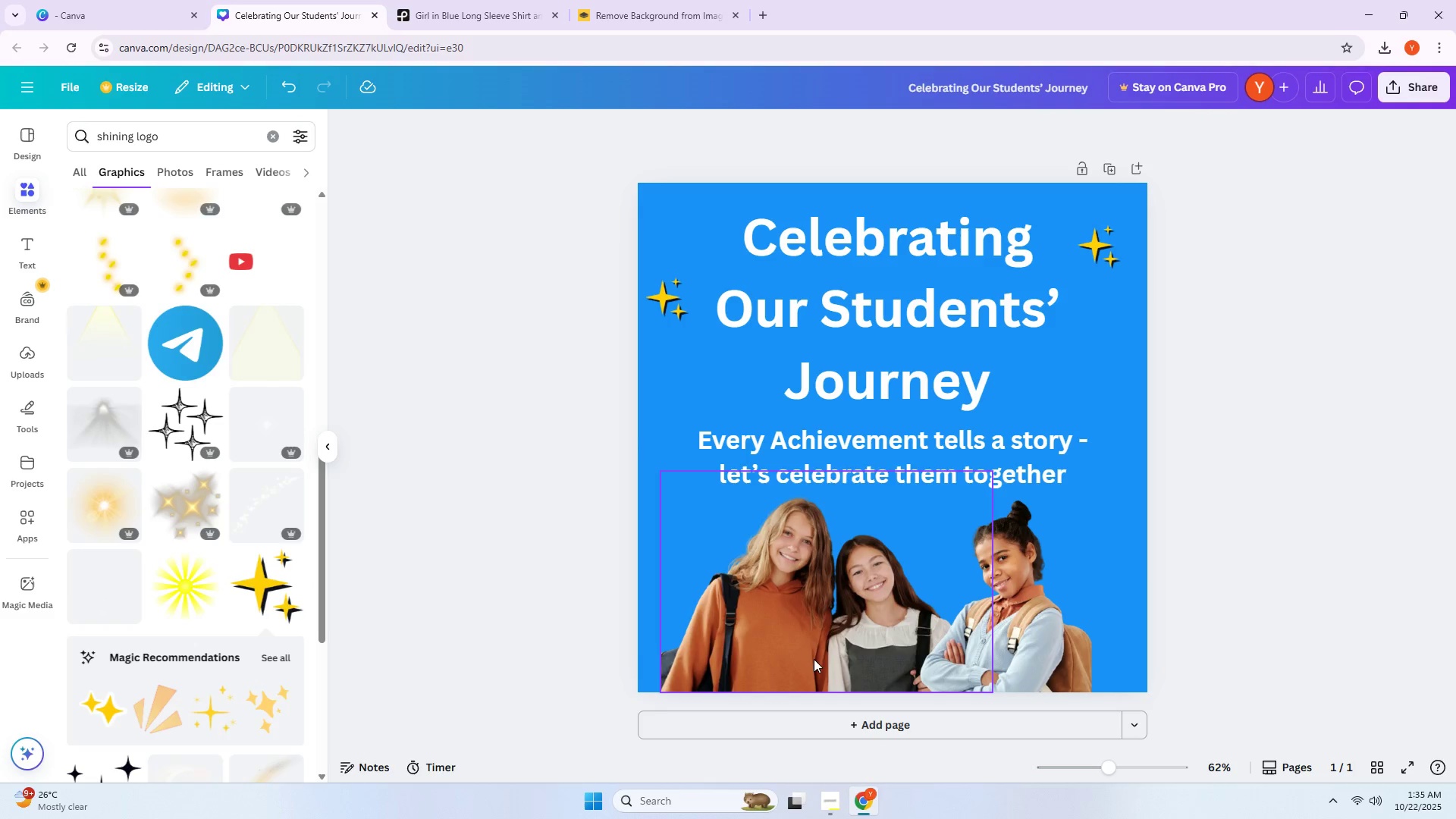 
left_click([762, 729])
 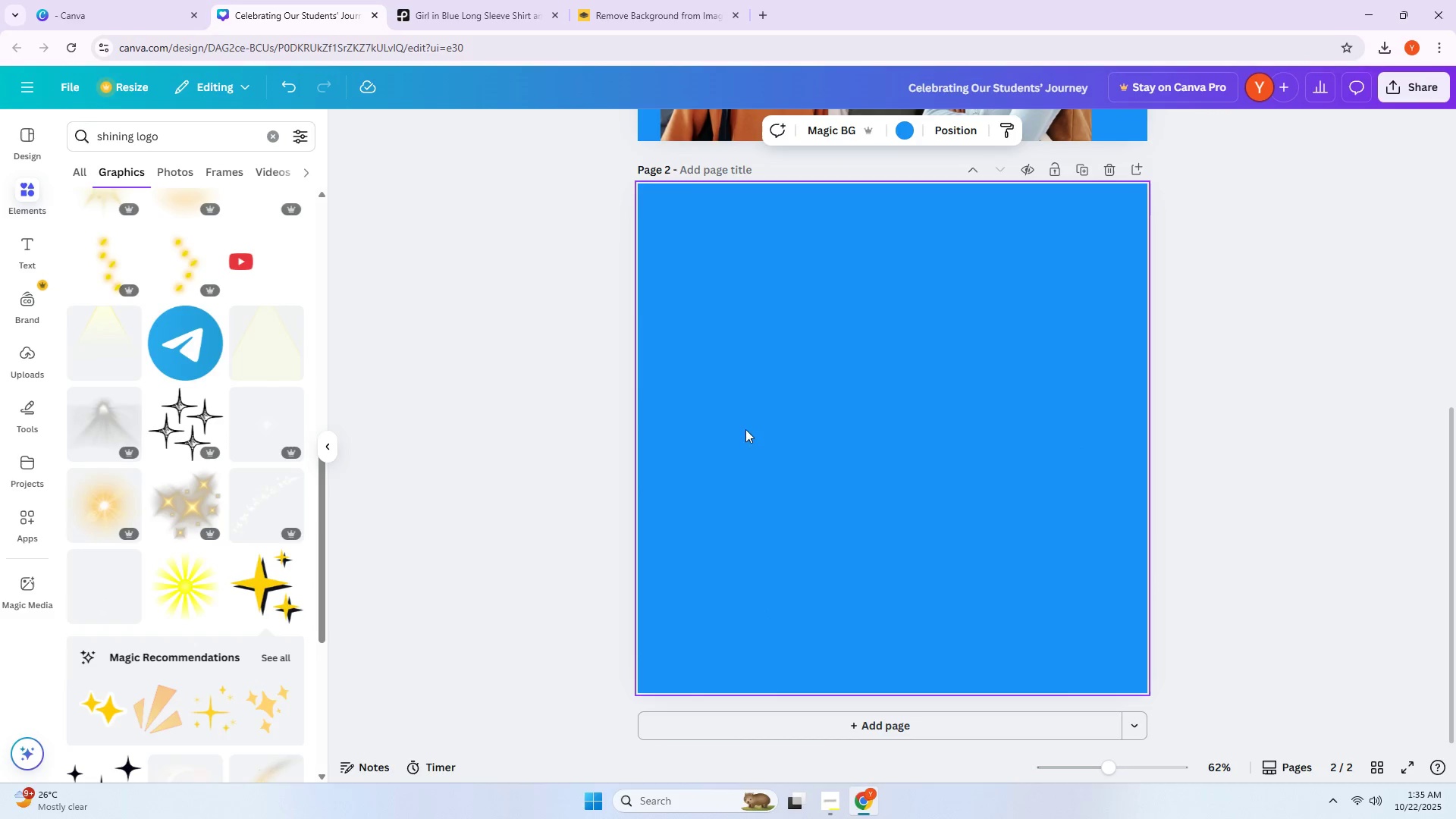 
left_click_drag(start_coordinate=[897, 404], to_coordinate=[899, 400])
 